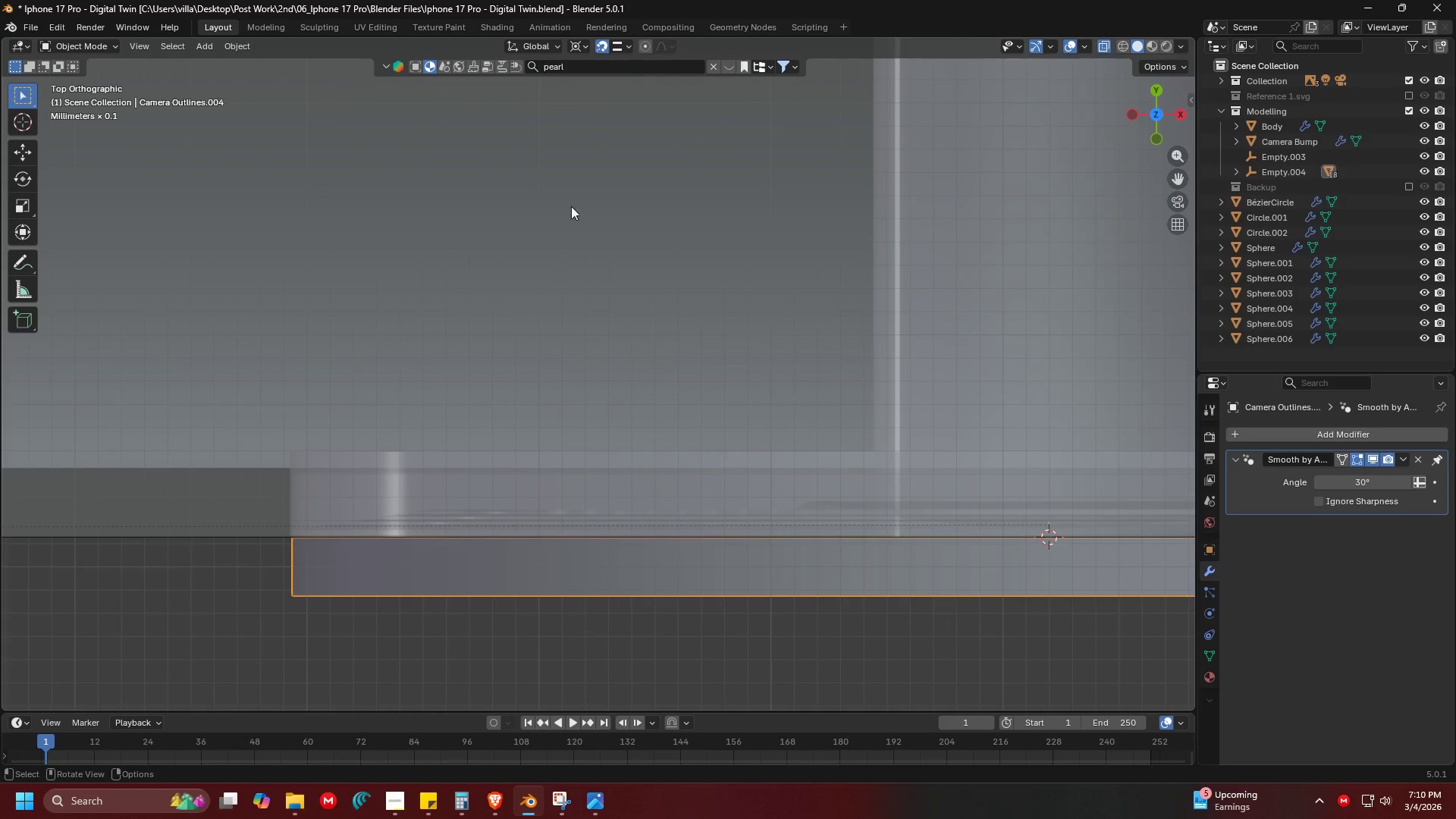 
key(Shift+ShiftLeft)
 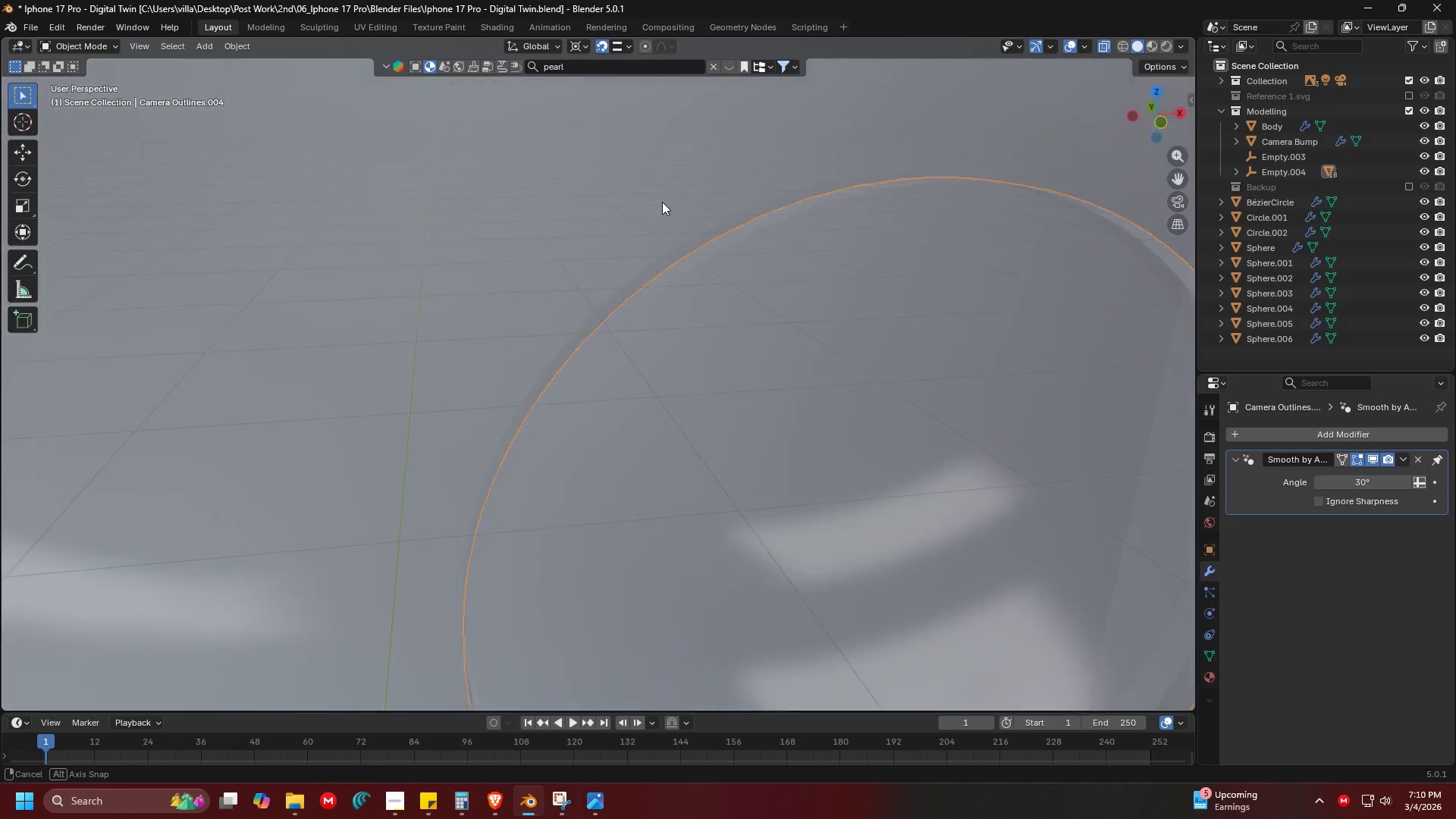 
scroll: coordinate [642, 339], scroll_direction: down, amount: 5.0
 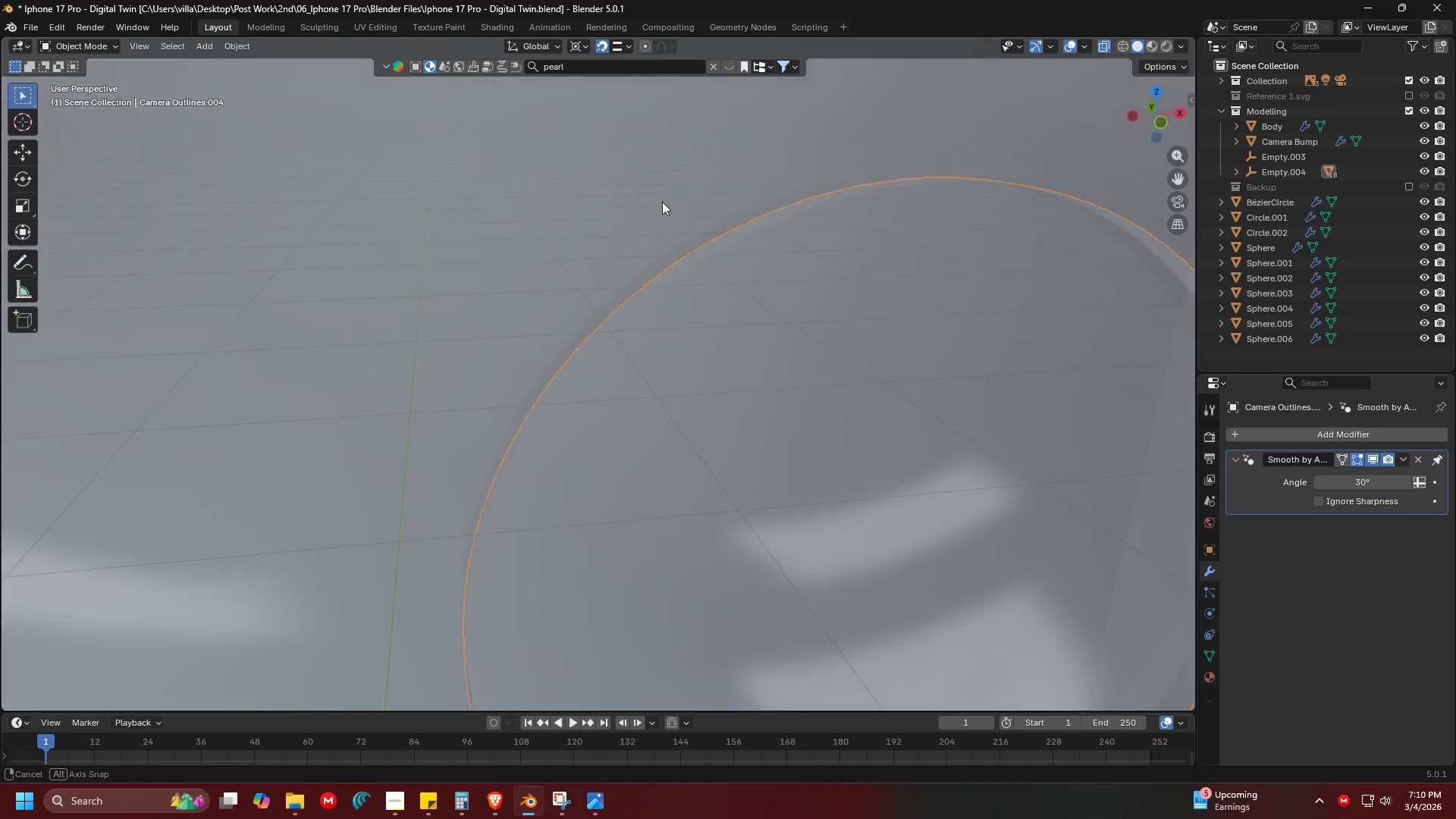 
hold_key(key=ShiftLeft, duration=0.33)
 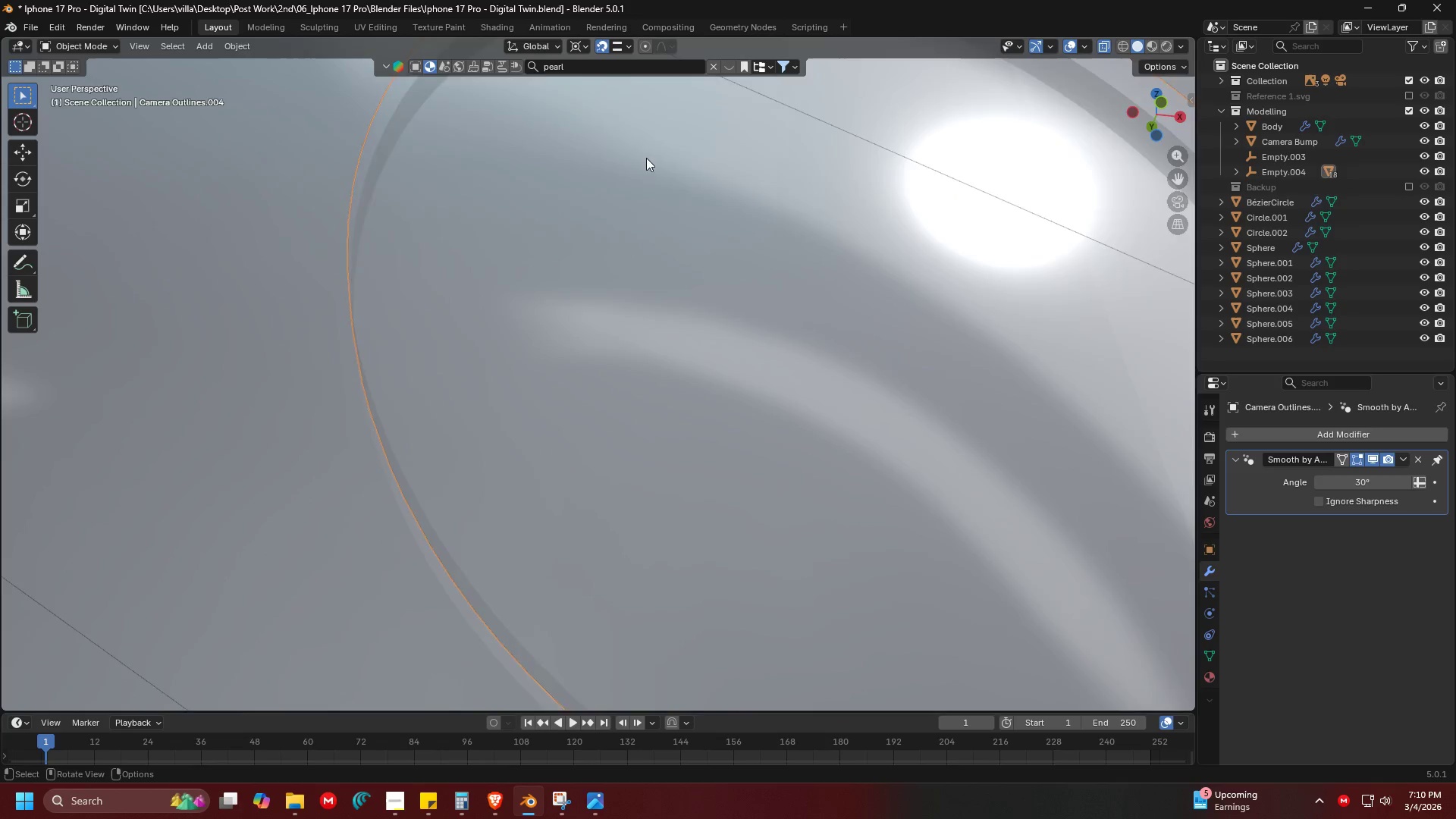 
scroll: coordinate [649, 208], scroll_direction: down, amount: 5.0
 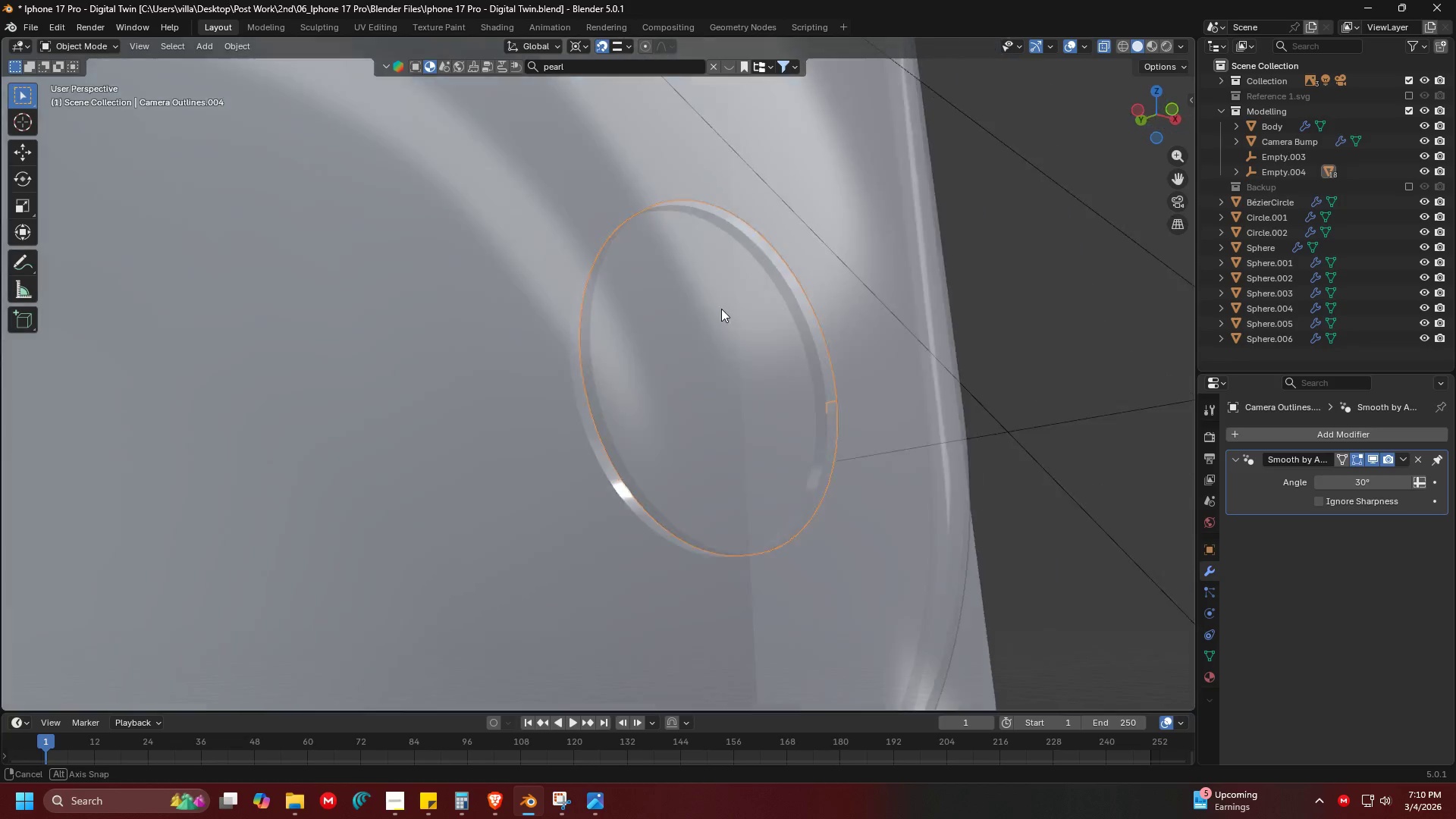 
key(Shift+ShiftLeft)
 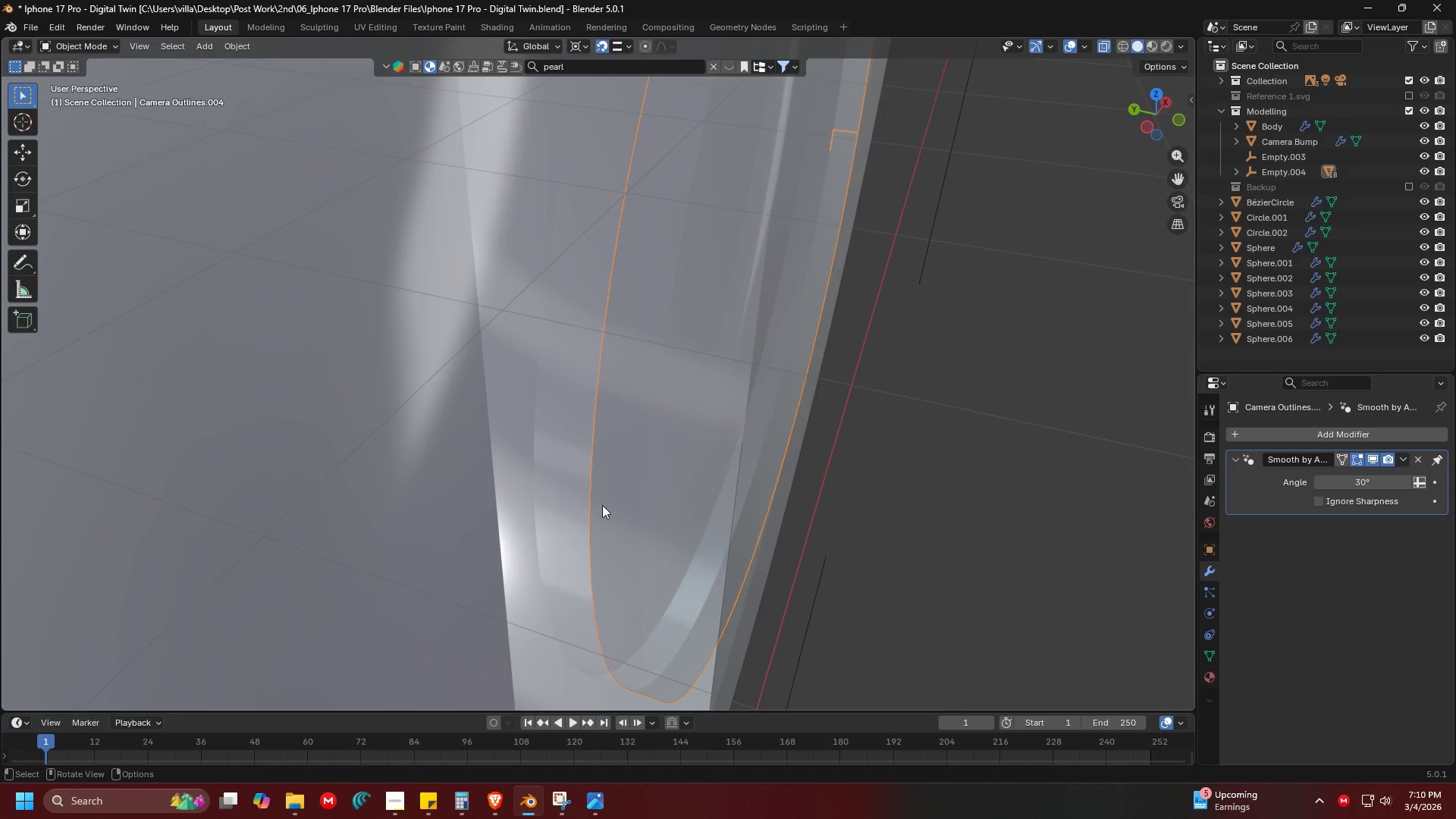 
scroll: coordinate [686, 426], scroll_direction: up, amount: 8.0
 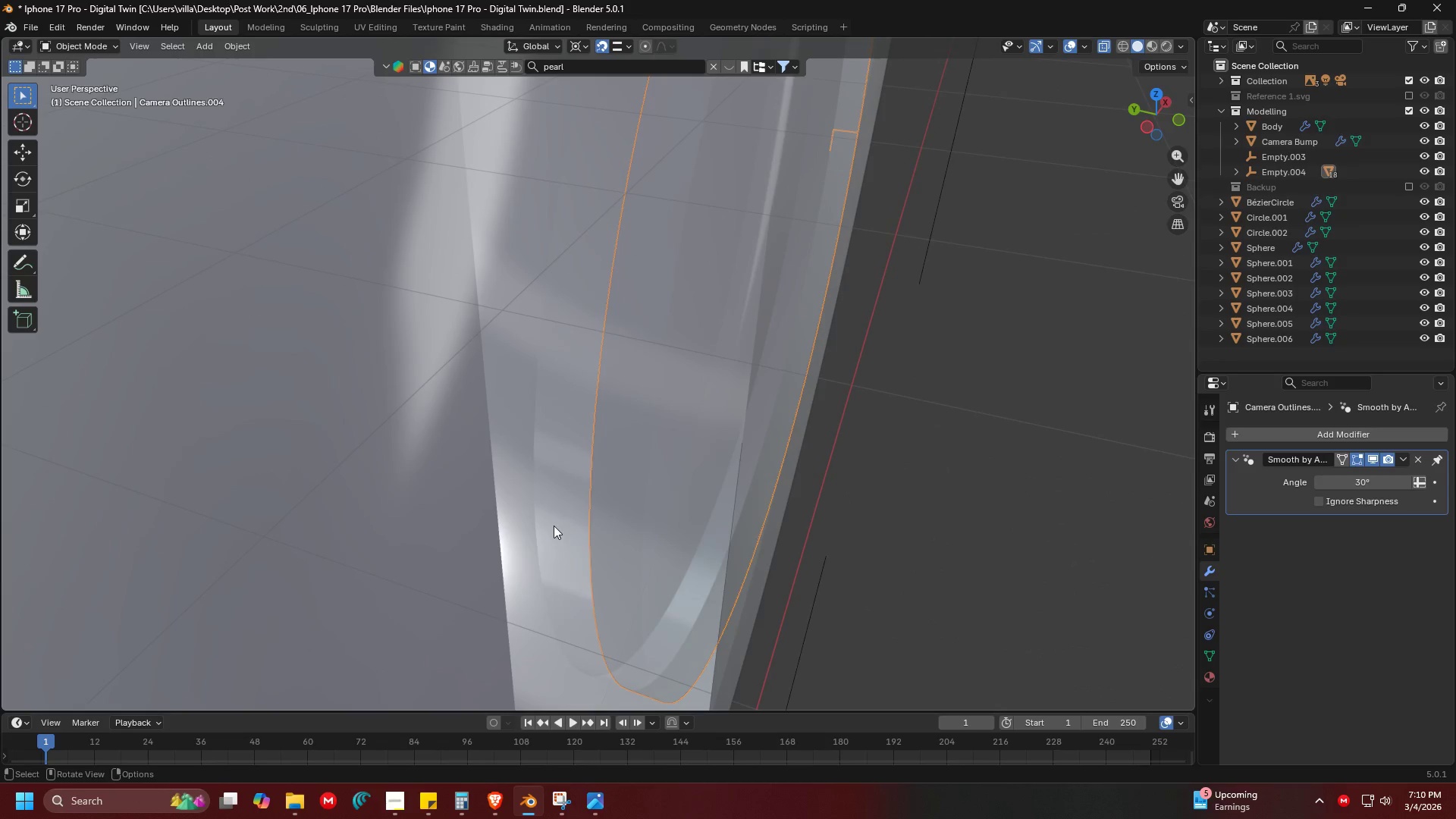 
key(G)
 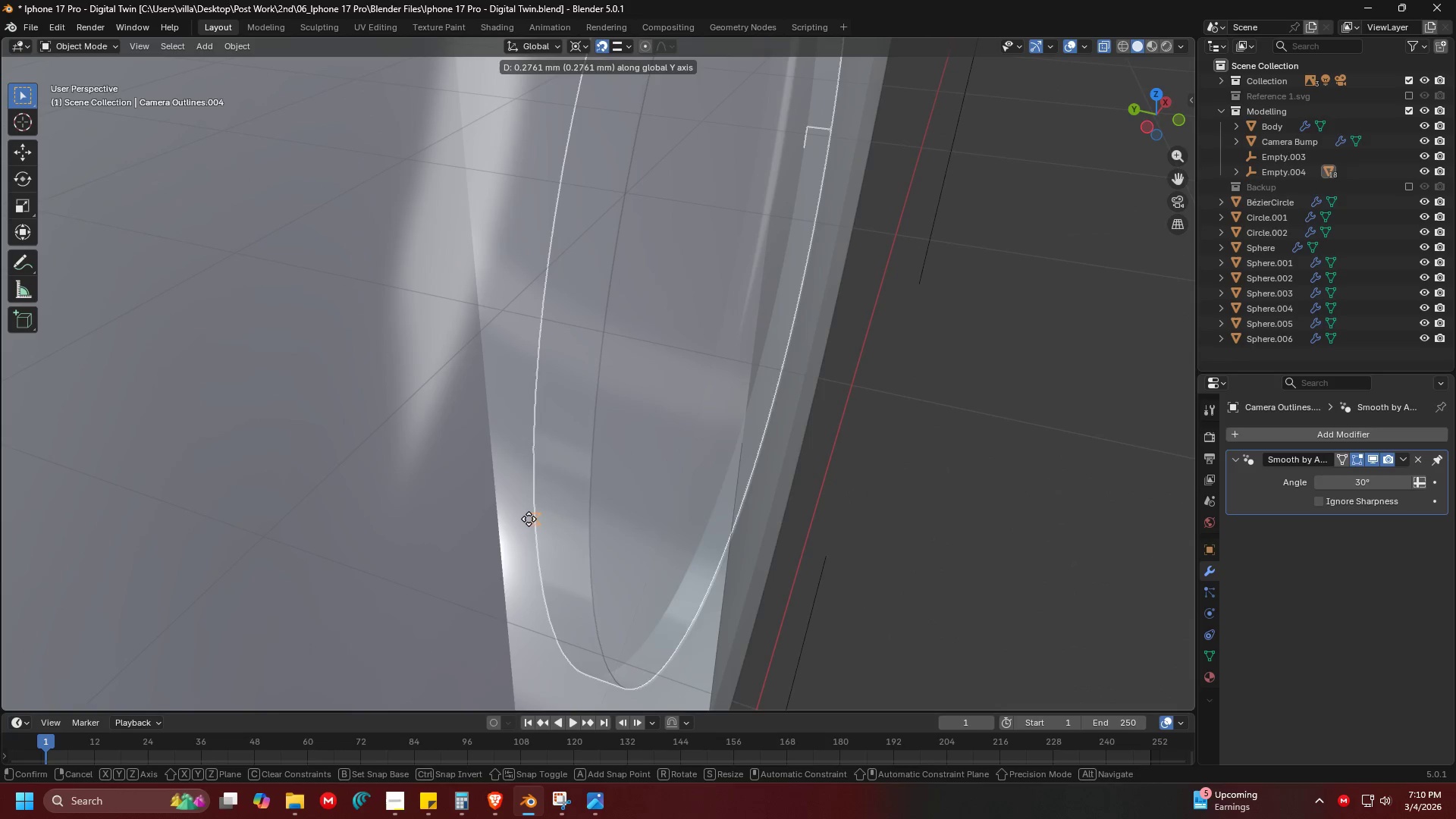 
left_click([529, 519])
 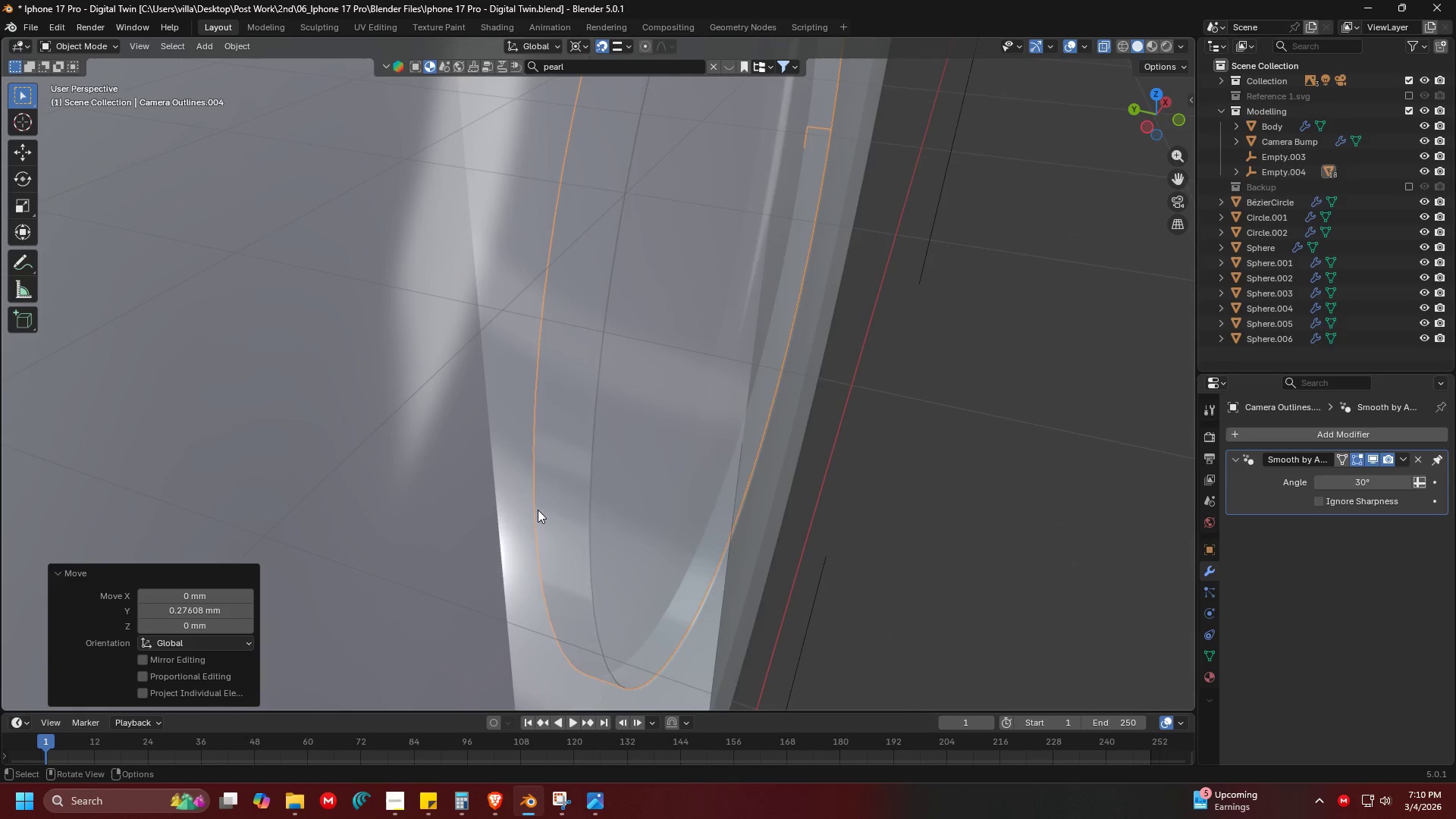 
scroll: coordinate [570, 493], scroll_direction: down, amount: 3.0
 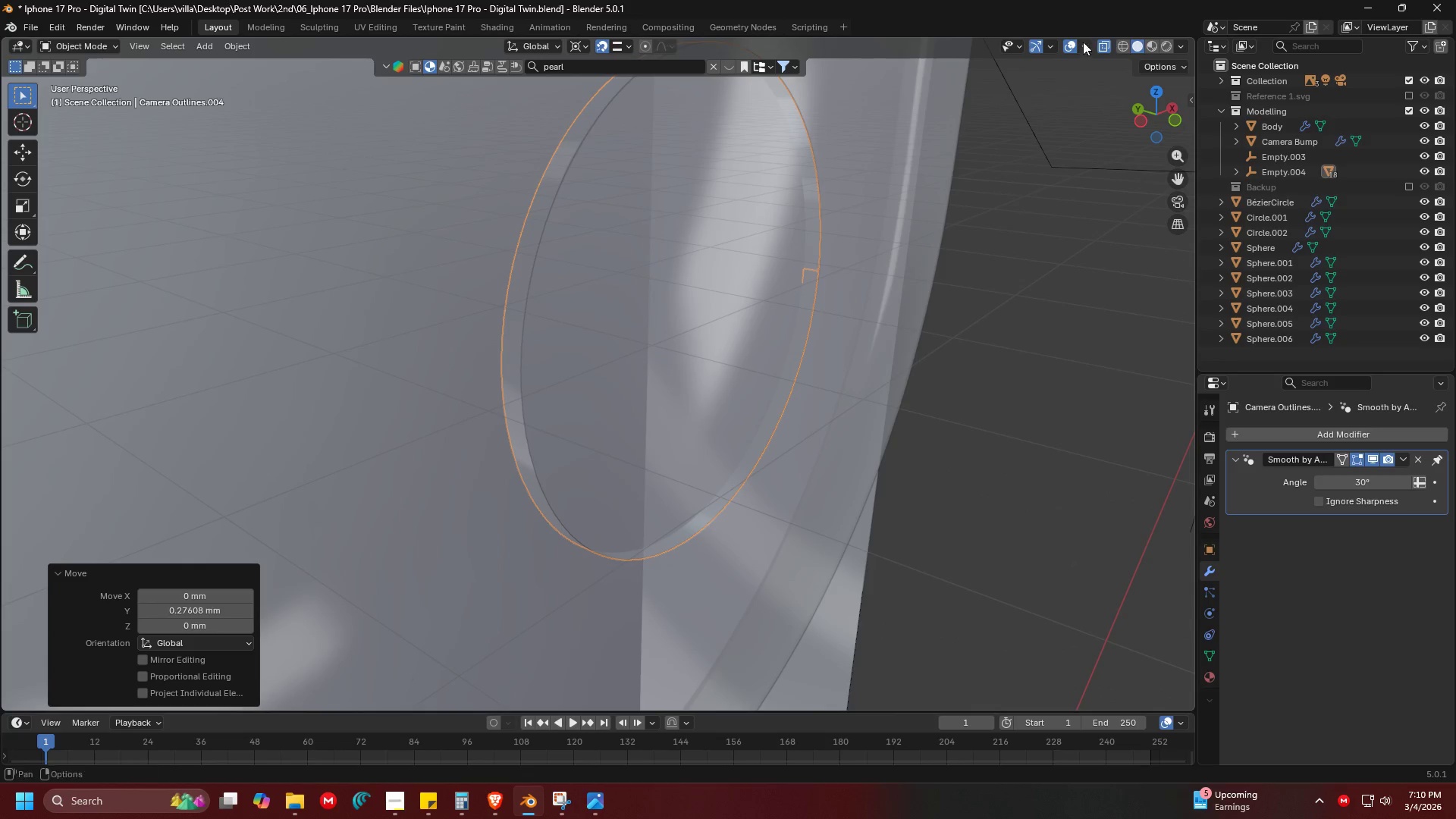 
left_click([1106, 46])
 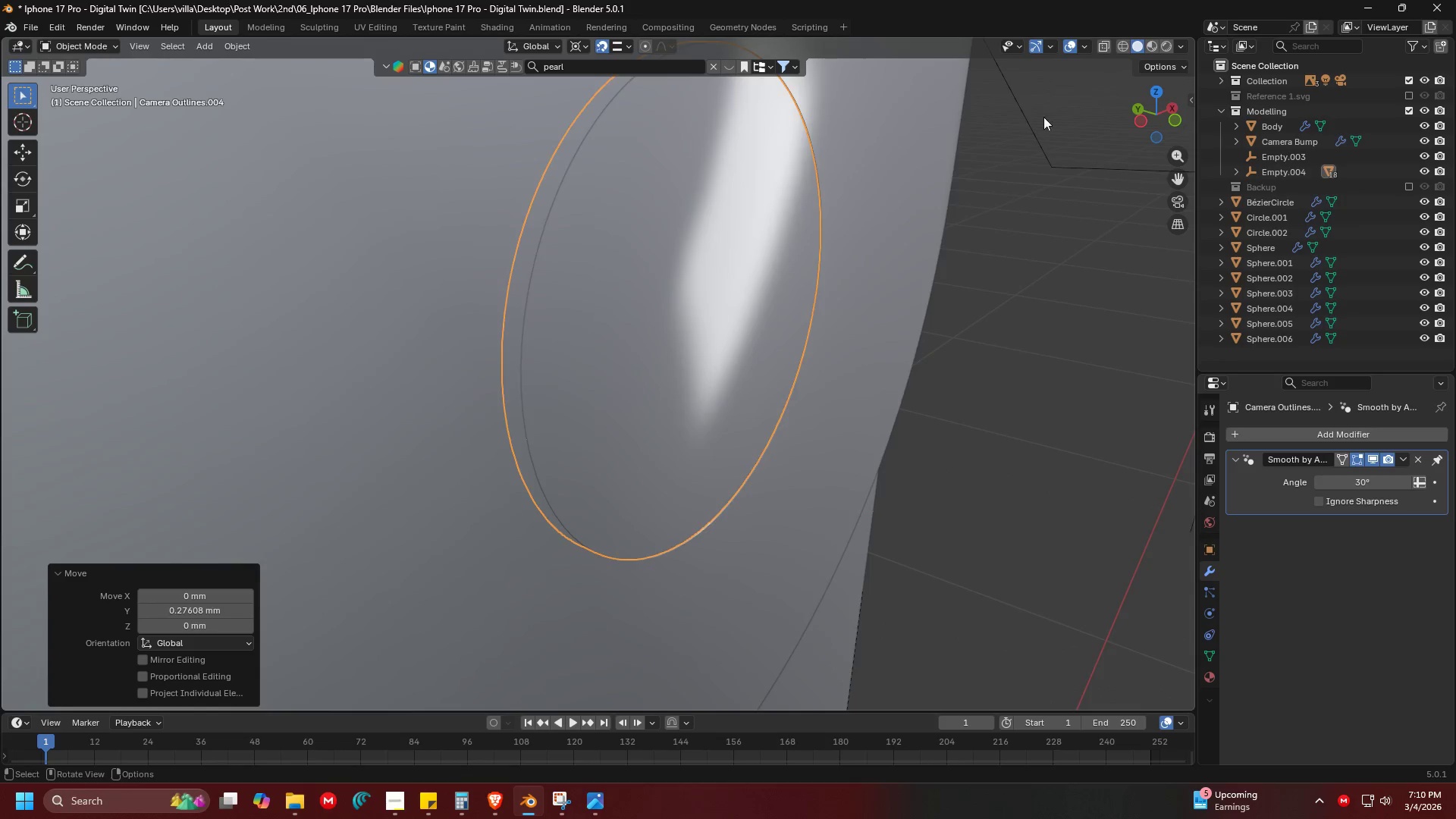 
left_click([723, 291])
 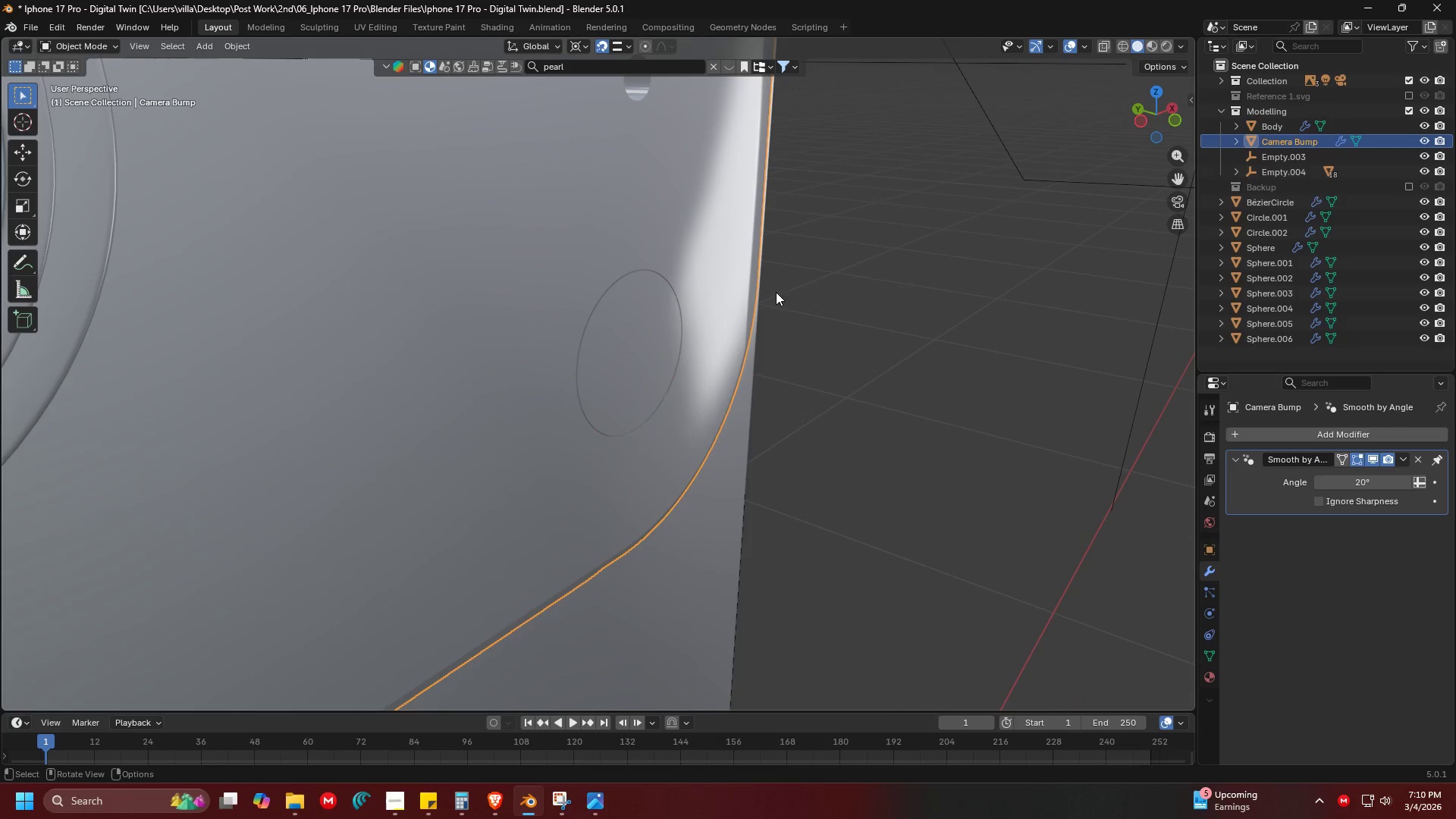 
scroll: coordinate [926, 278], scroll_direction: down, amount: 6.0
 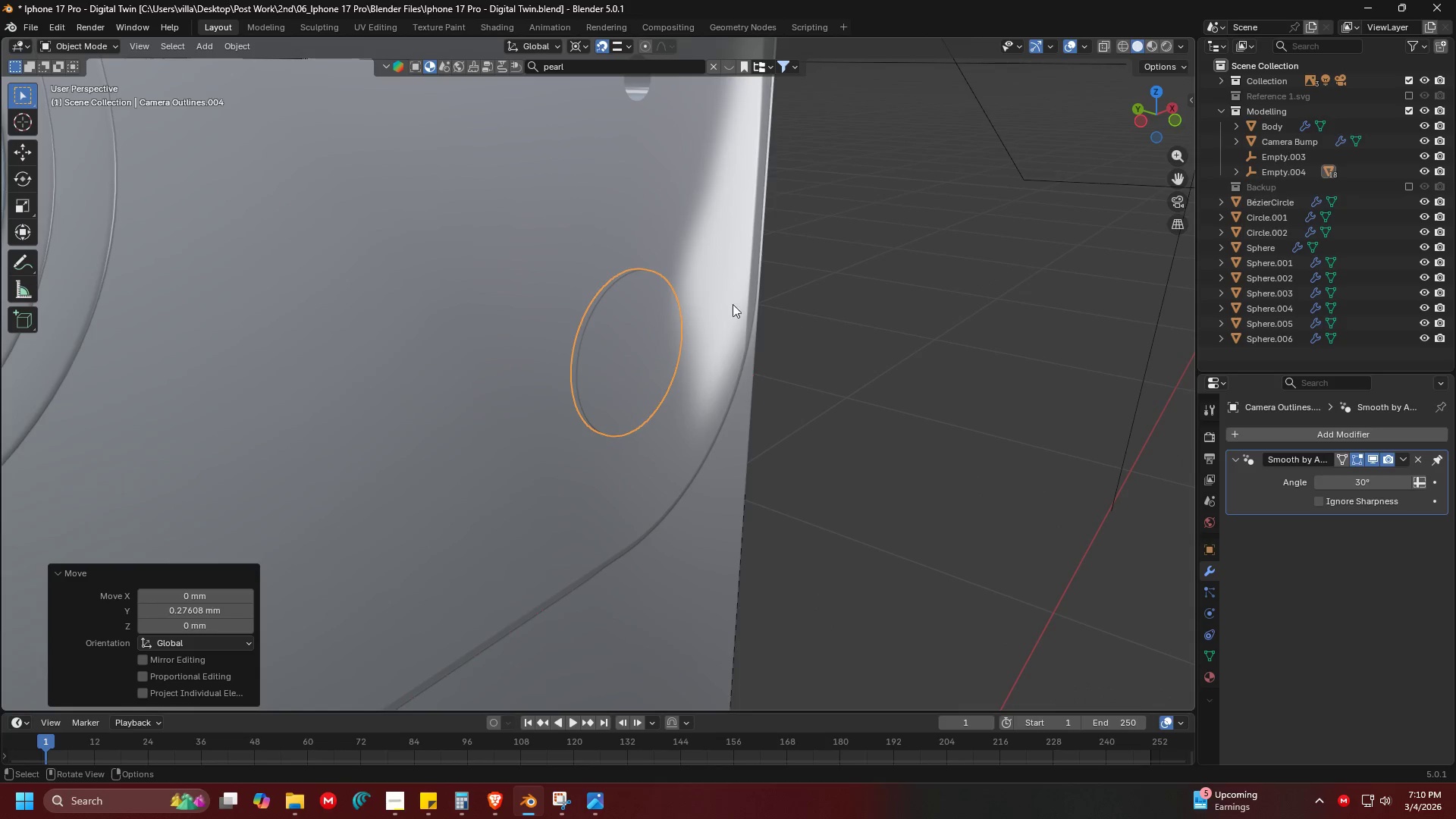 
double_click([871, 274])
 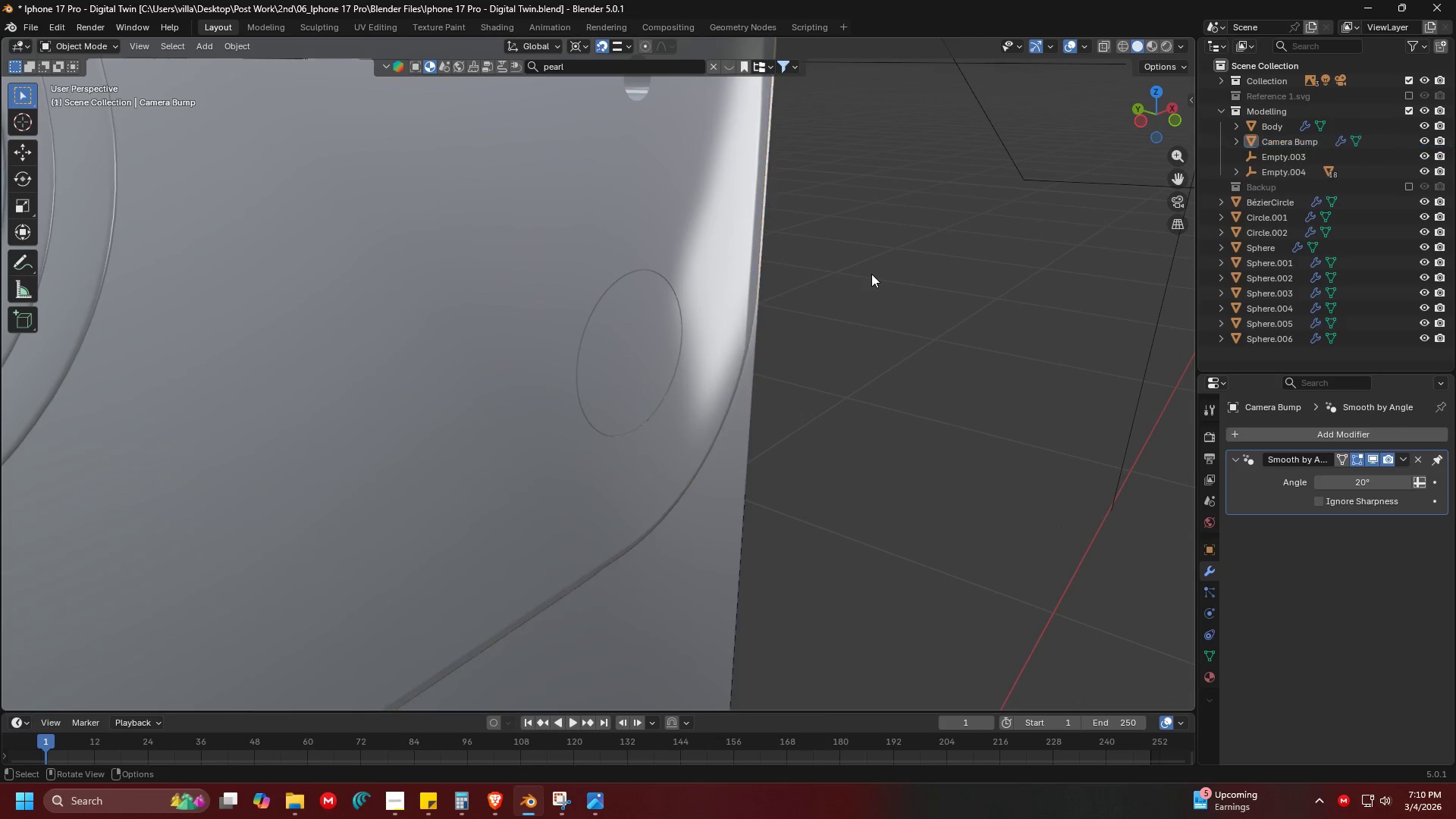 
key(Control+ControlLeft)
 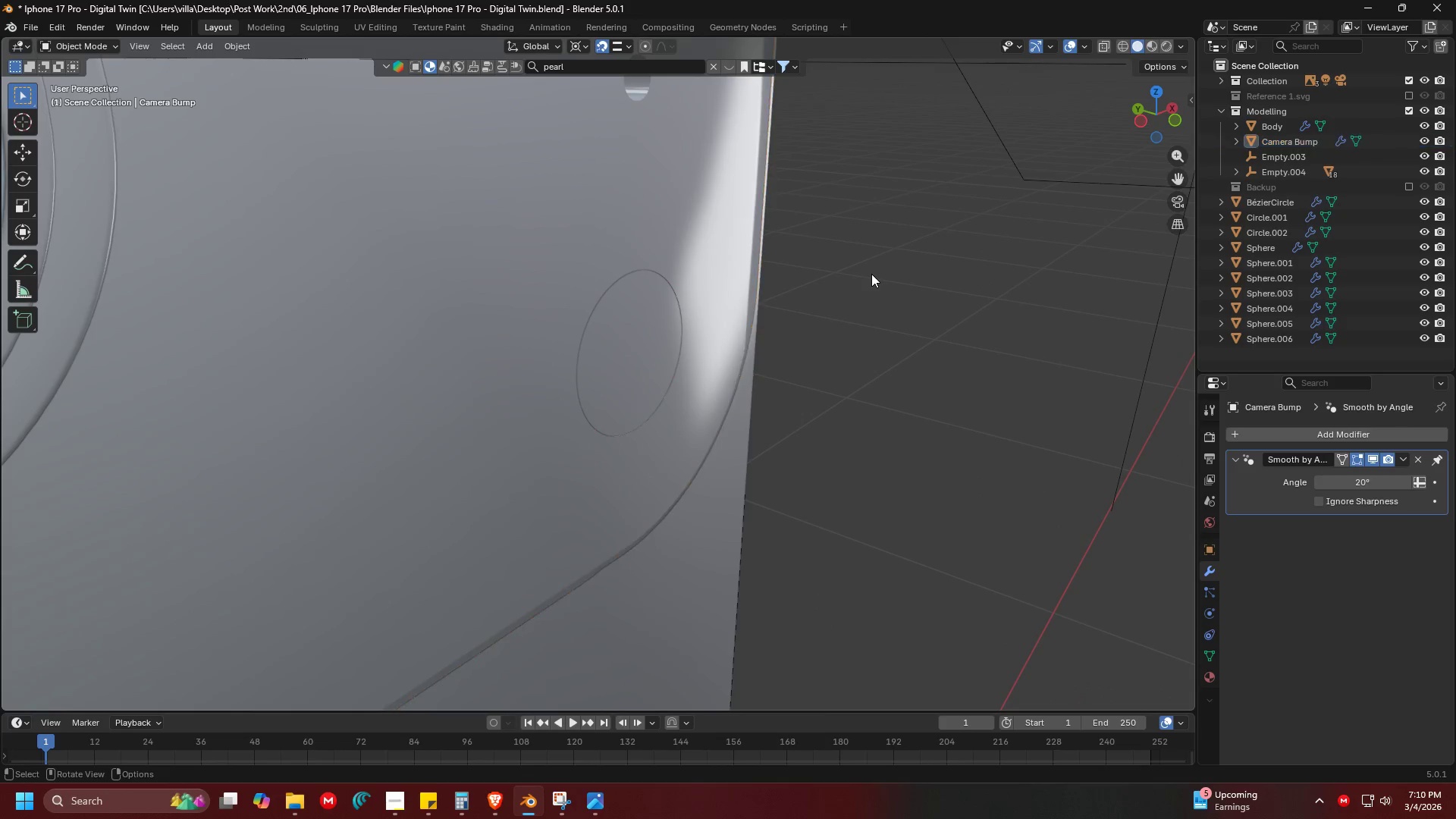 
key(Control+S)
 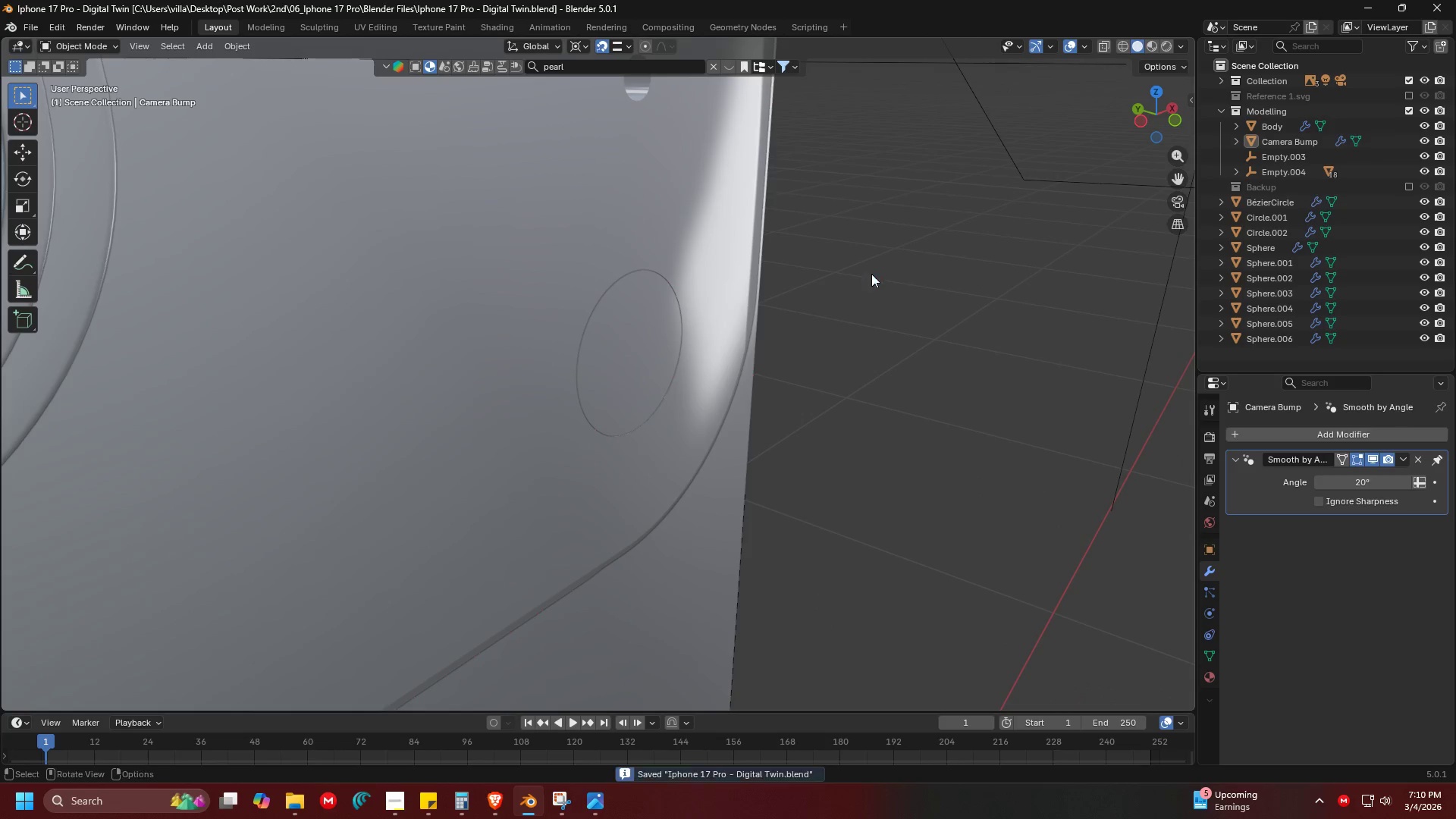 
key(Shift+ShiftLeft)
 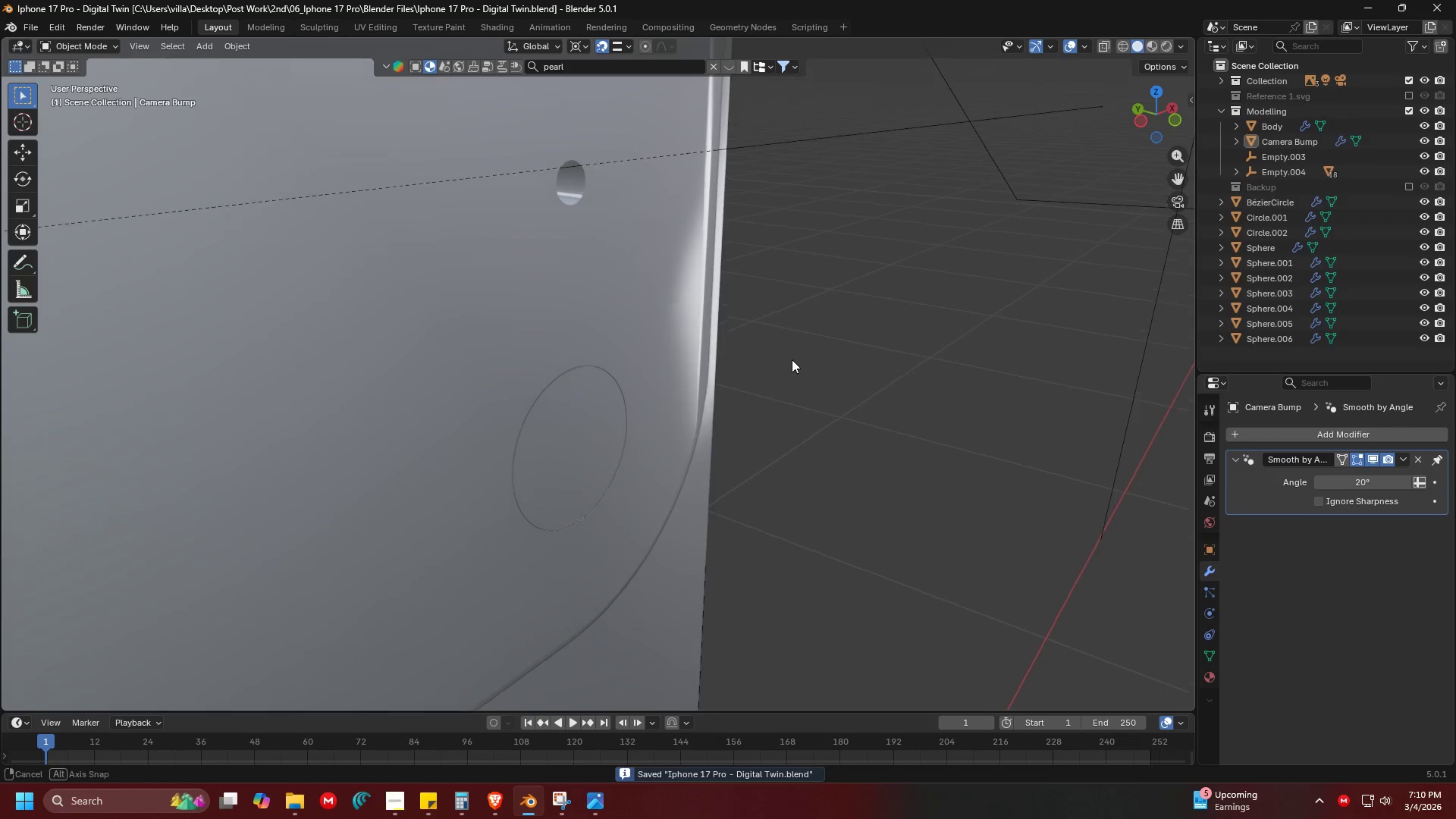 
key(Z)
 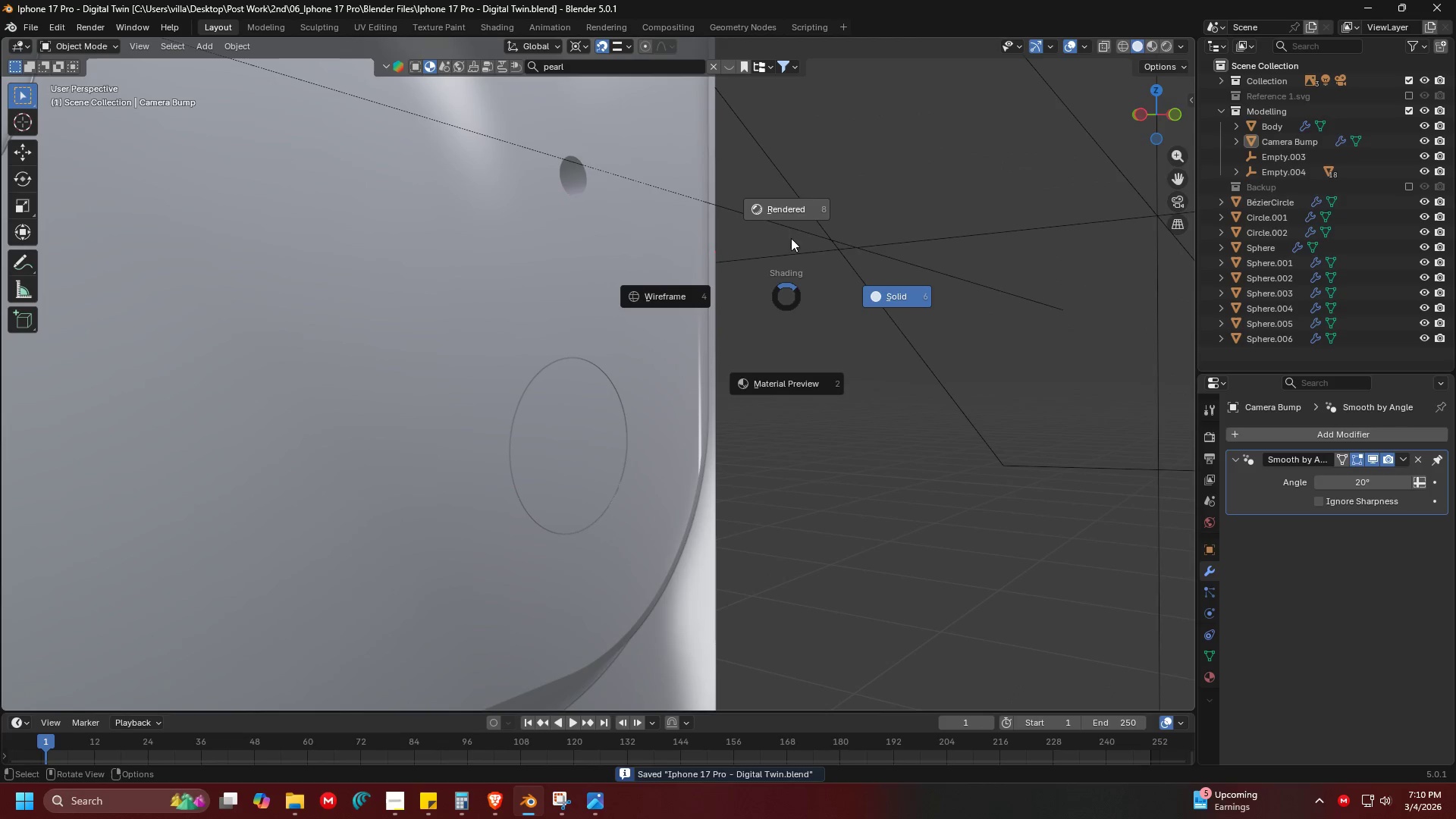 
left_click([792, 228])
 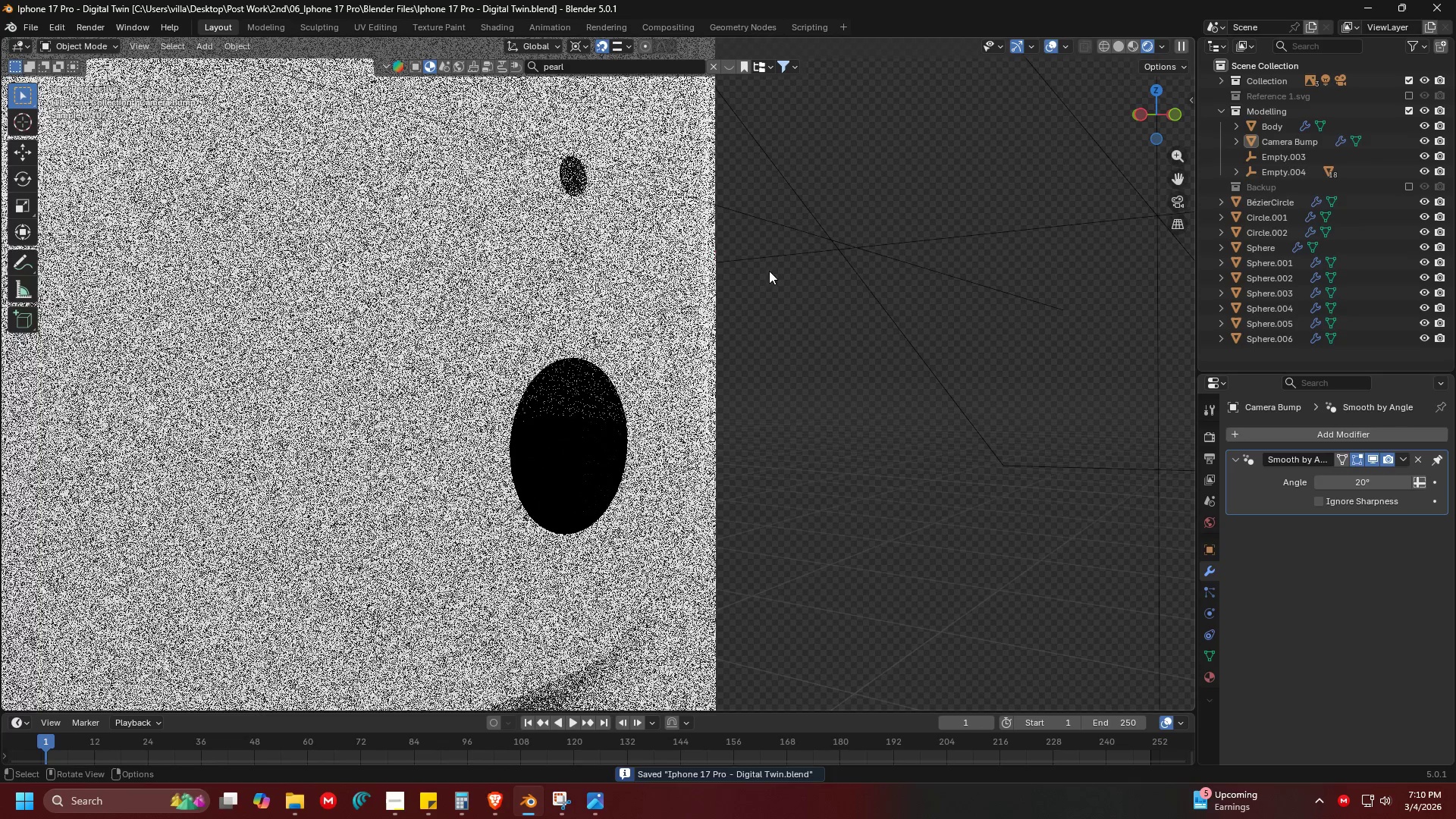 
key(Shift+ShiftLeft)
 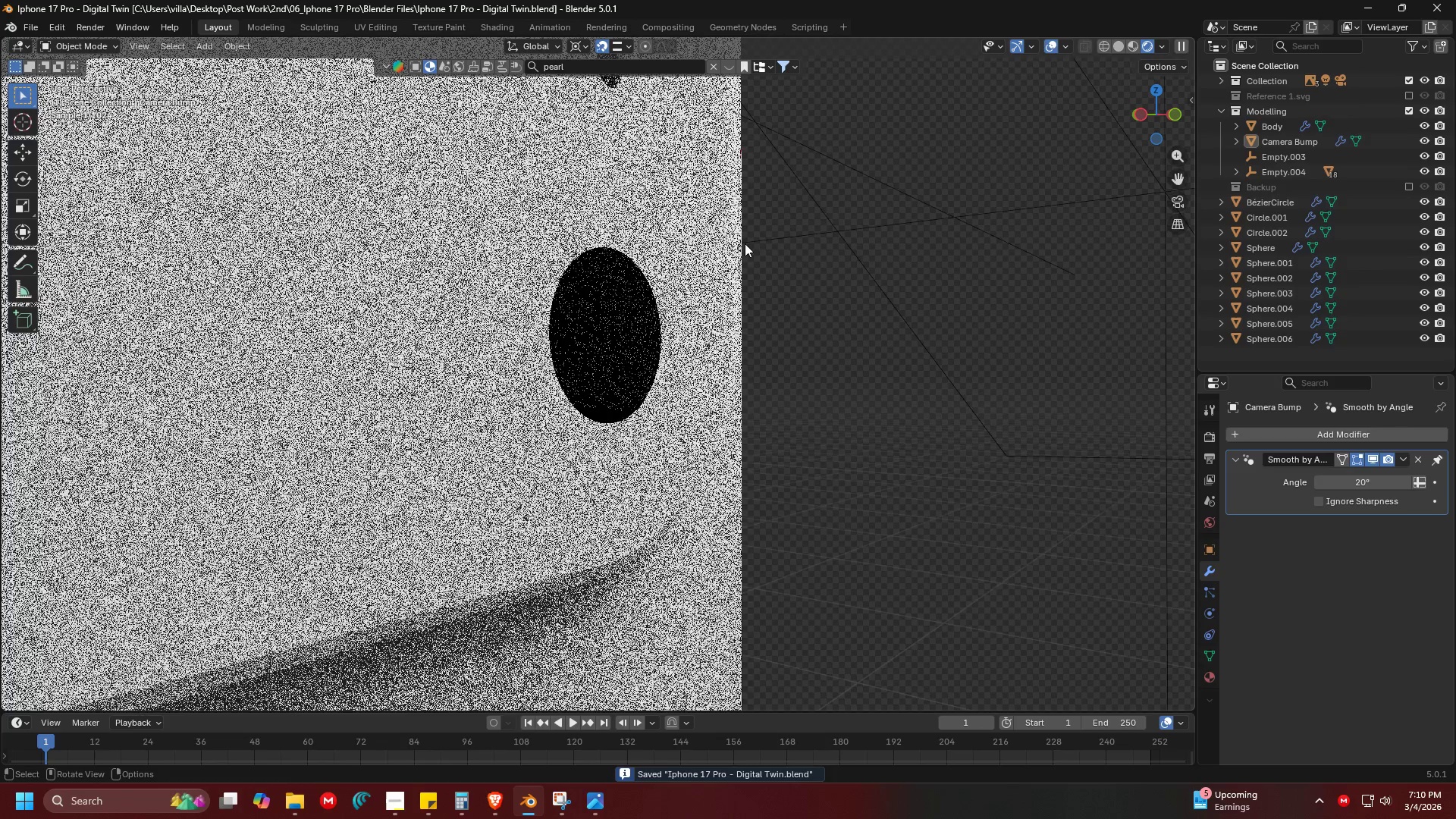 
scroll: coordinate [741, 259], scroll_direction: up, amount: 5.0
 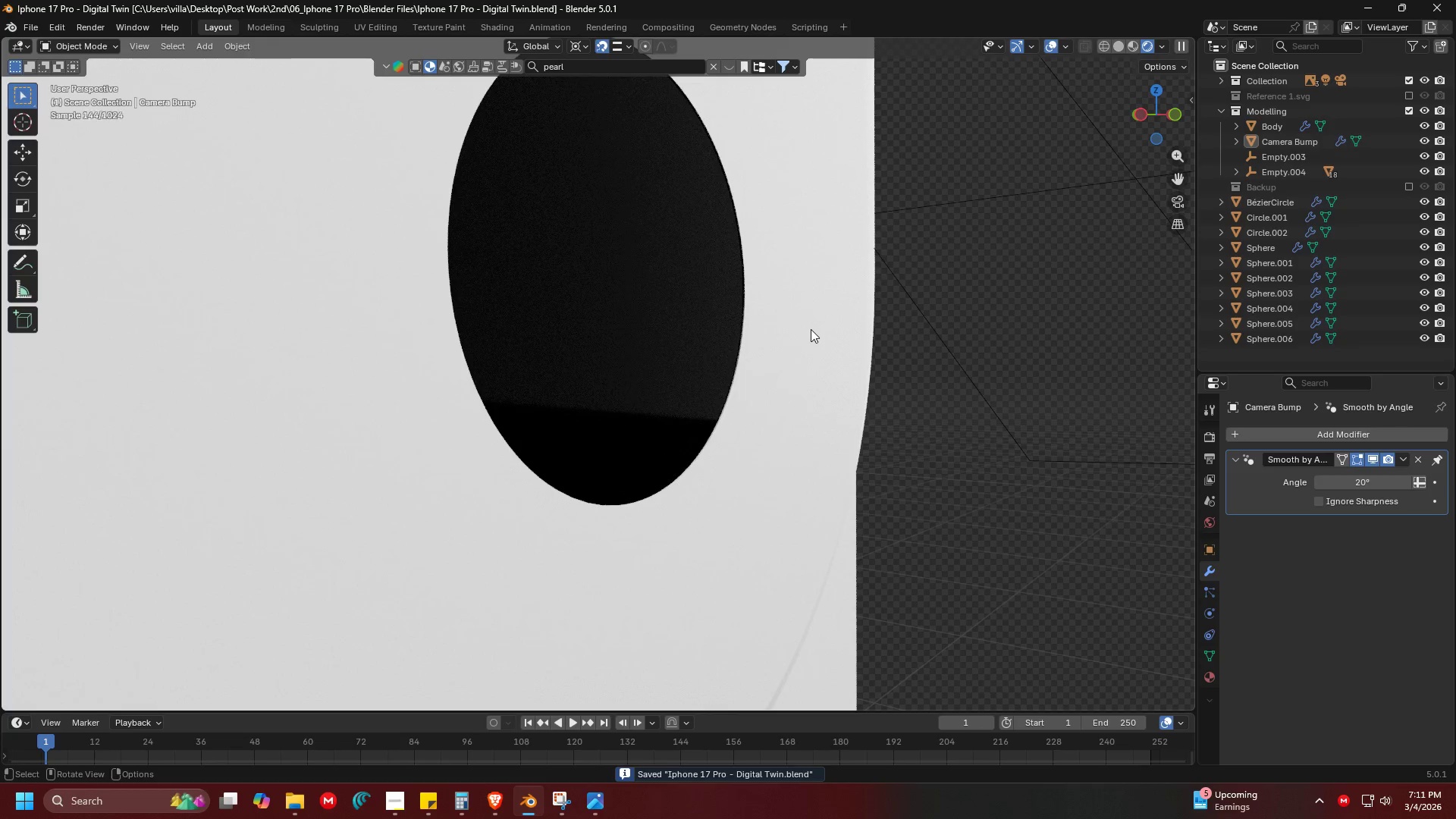 
key(Tab)
 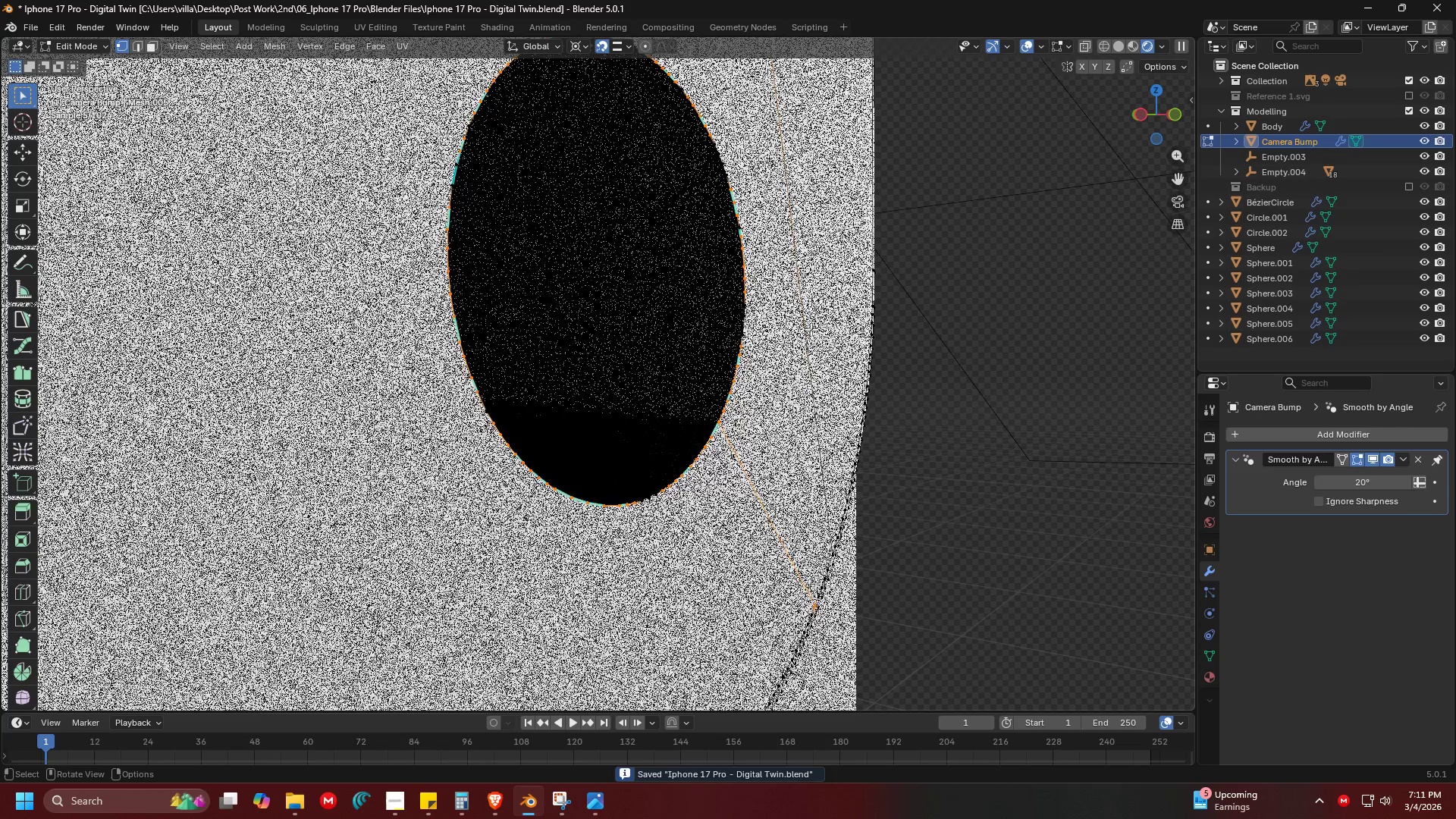 
key(Shift+ShiftLeft)
 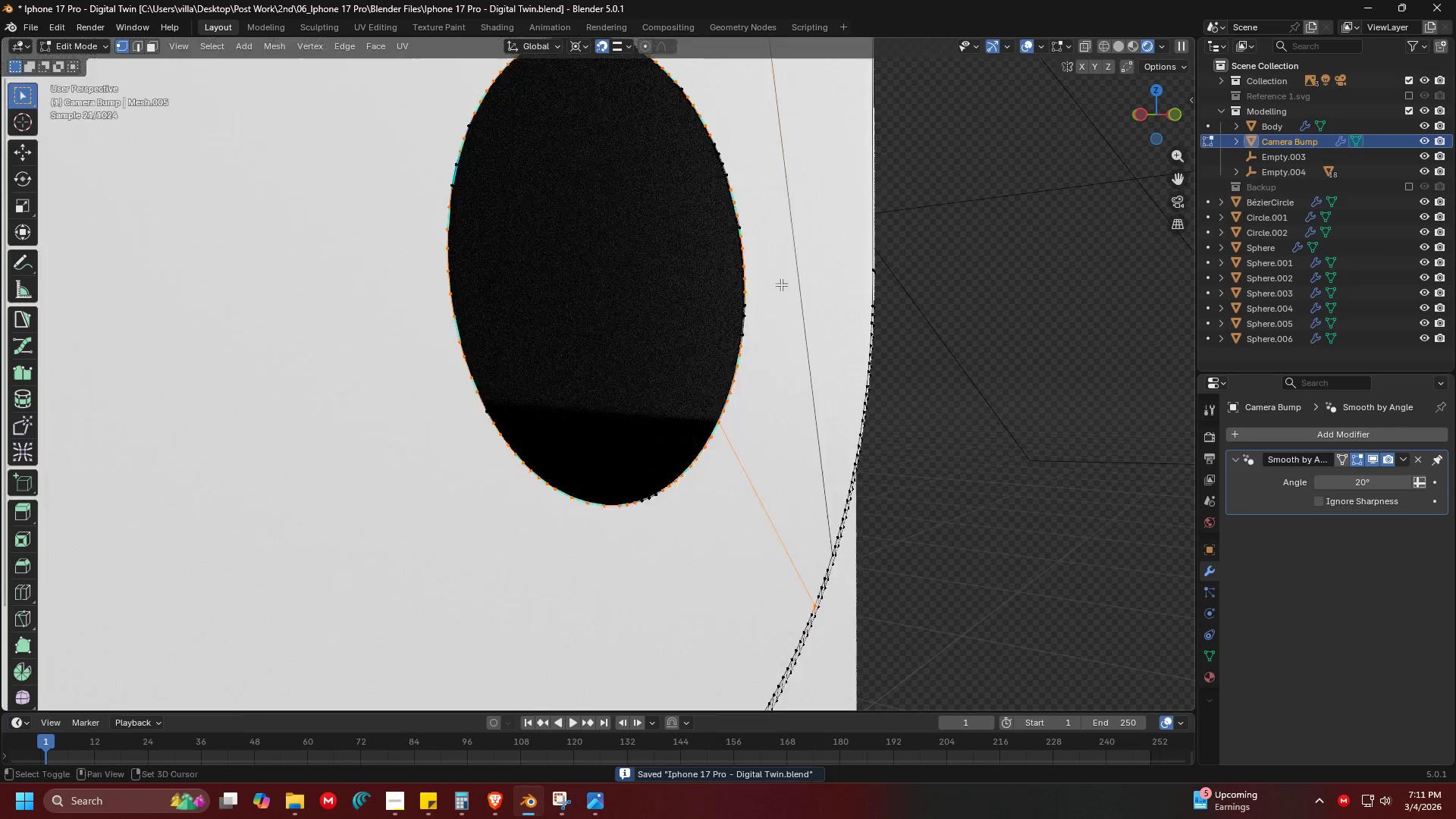 
hold_key(key=AltLeft, duration=0.55)
 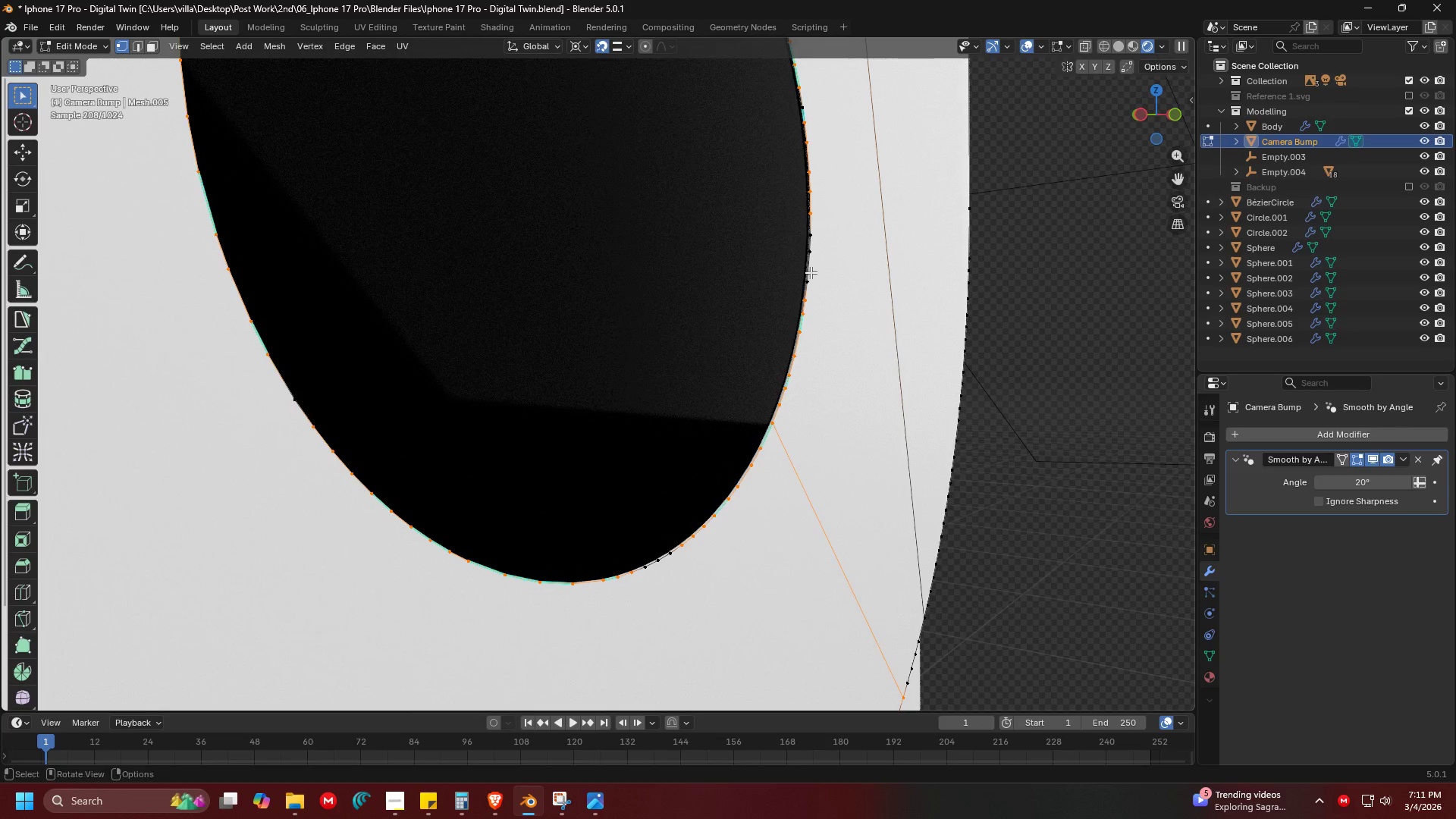 
scroll: coordinate [763, 264], scroll_direction: up, amount: 4.0
 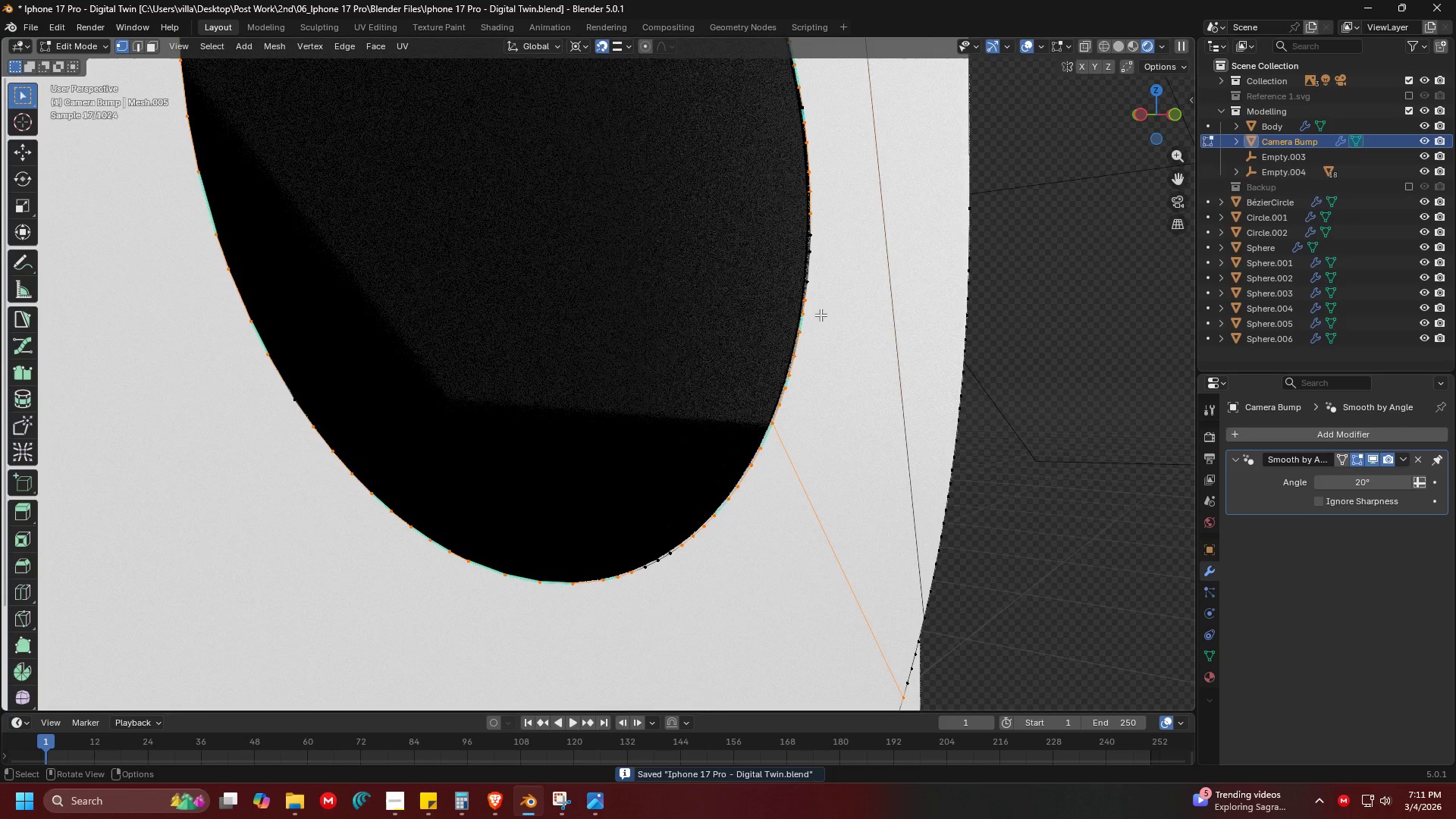 
hold_key(key=ShiftLeft, duration=0.41)
scroll: coordinate [808, 284], scroll_direction: down, amount: 8.0
 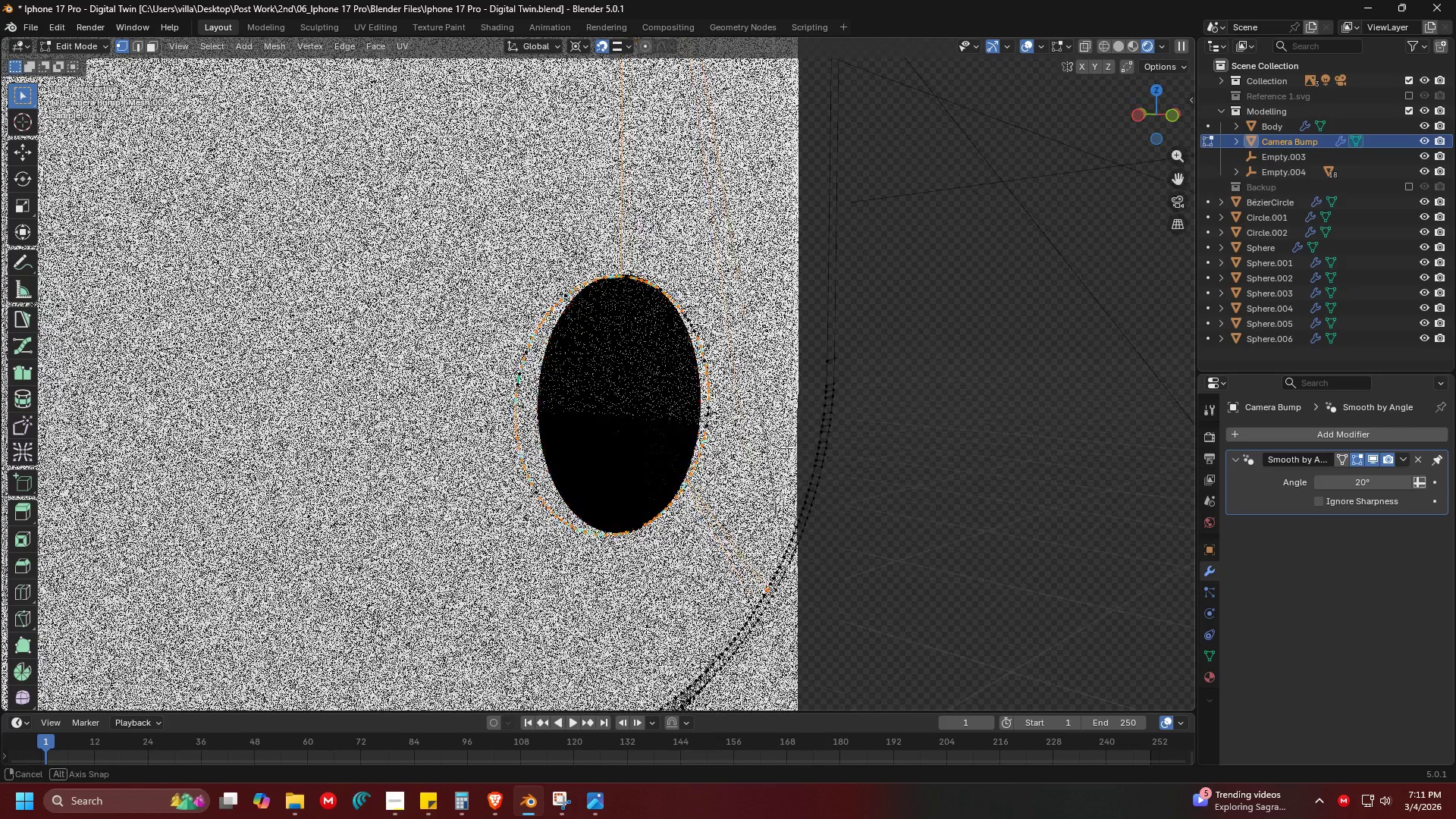 
hold_key(key=AltLeft, duration=0.56)
 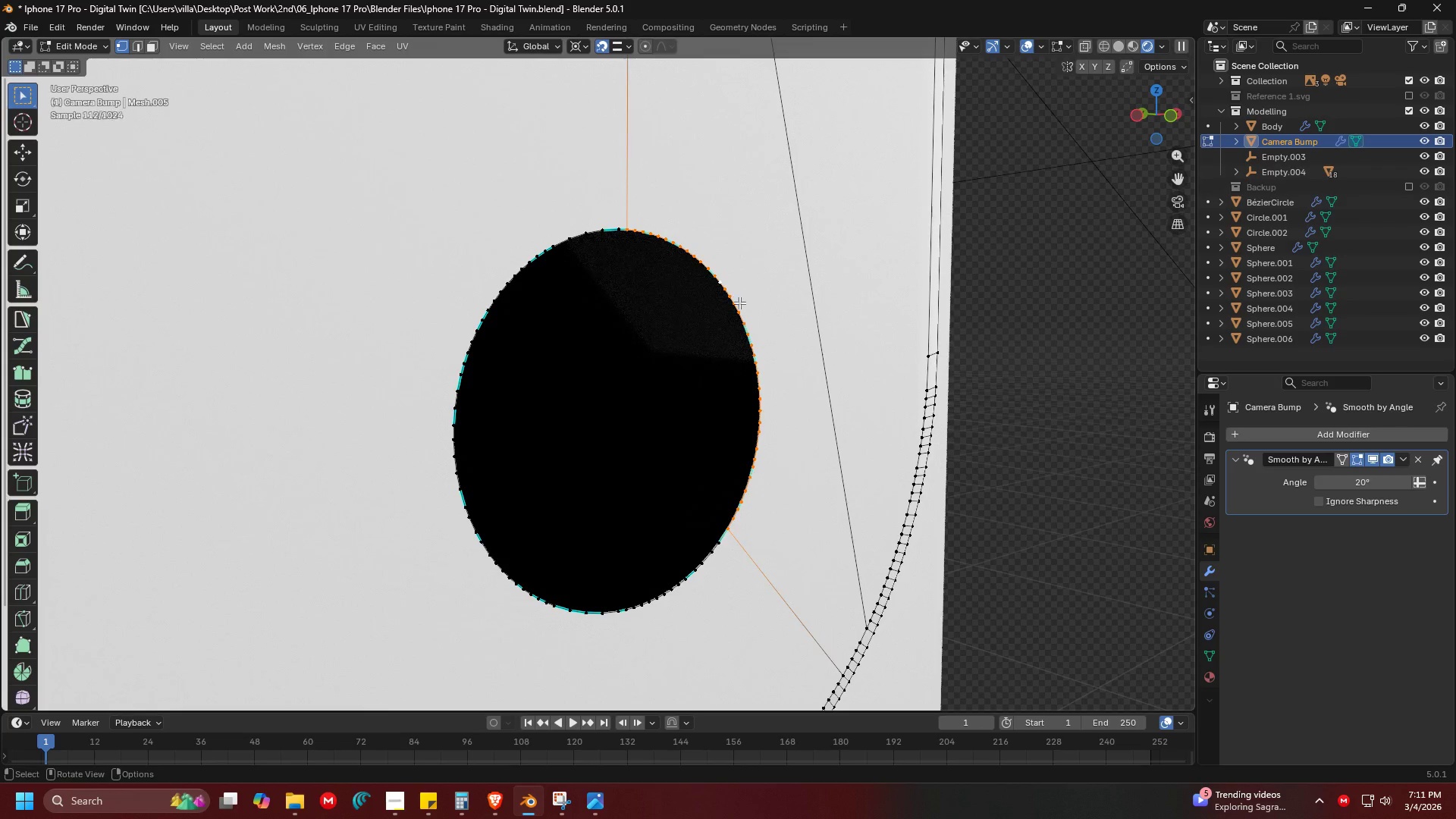 
scroll: coordinate [673, 312], scroll_direction: up, amount: 2.0
 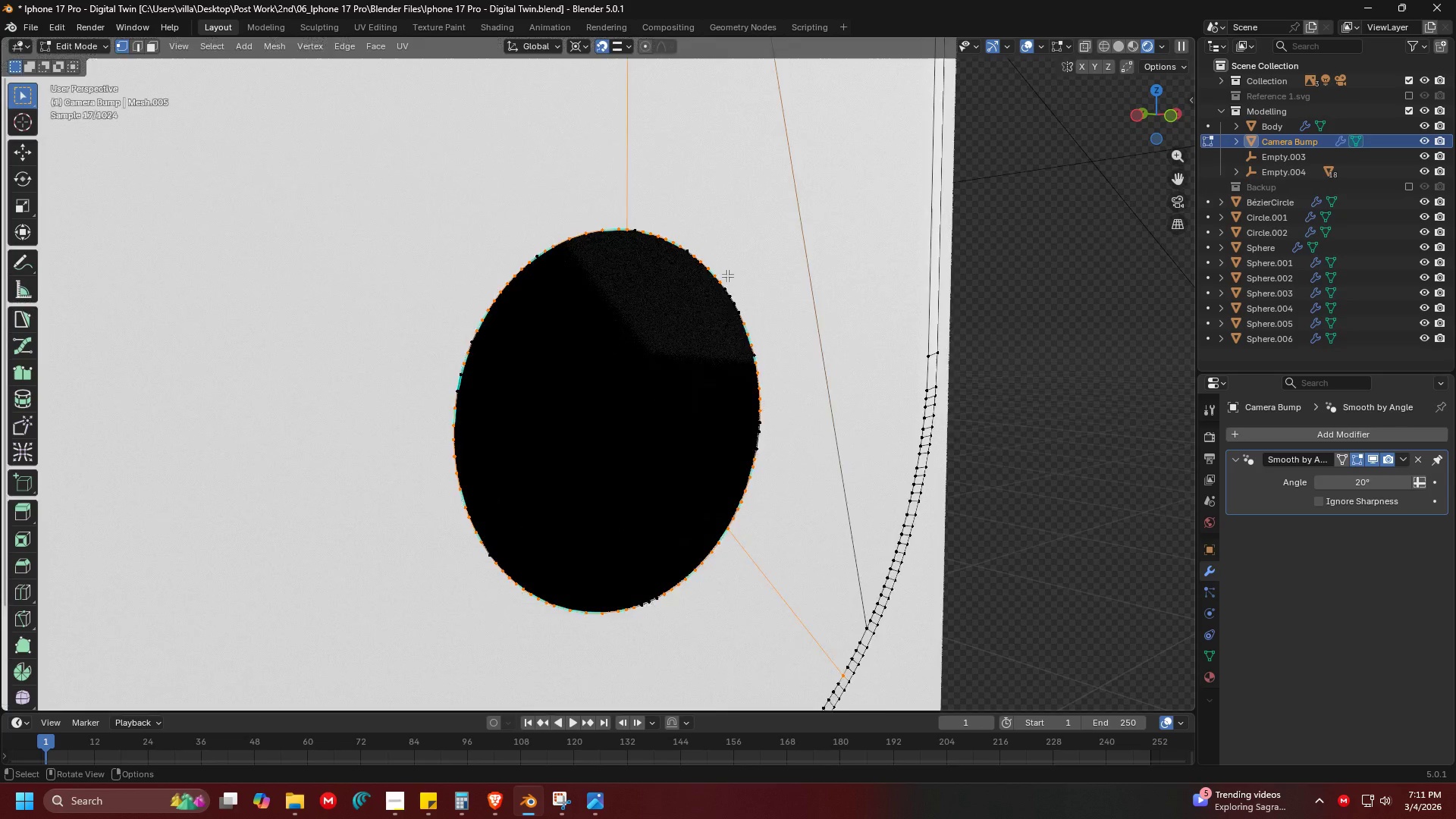 
left_click([724, 277])
 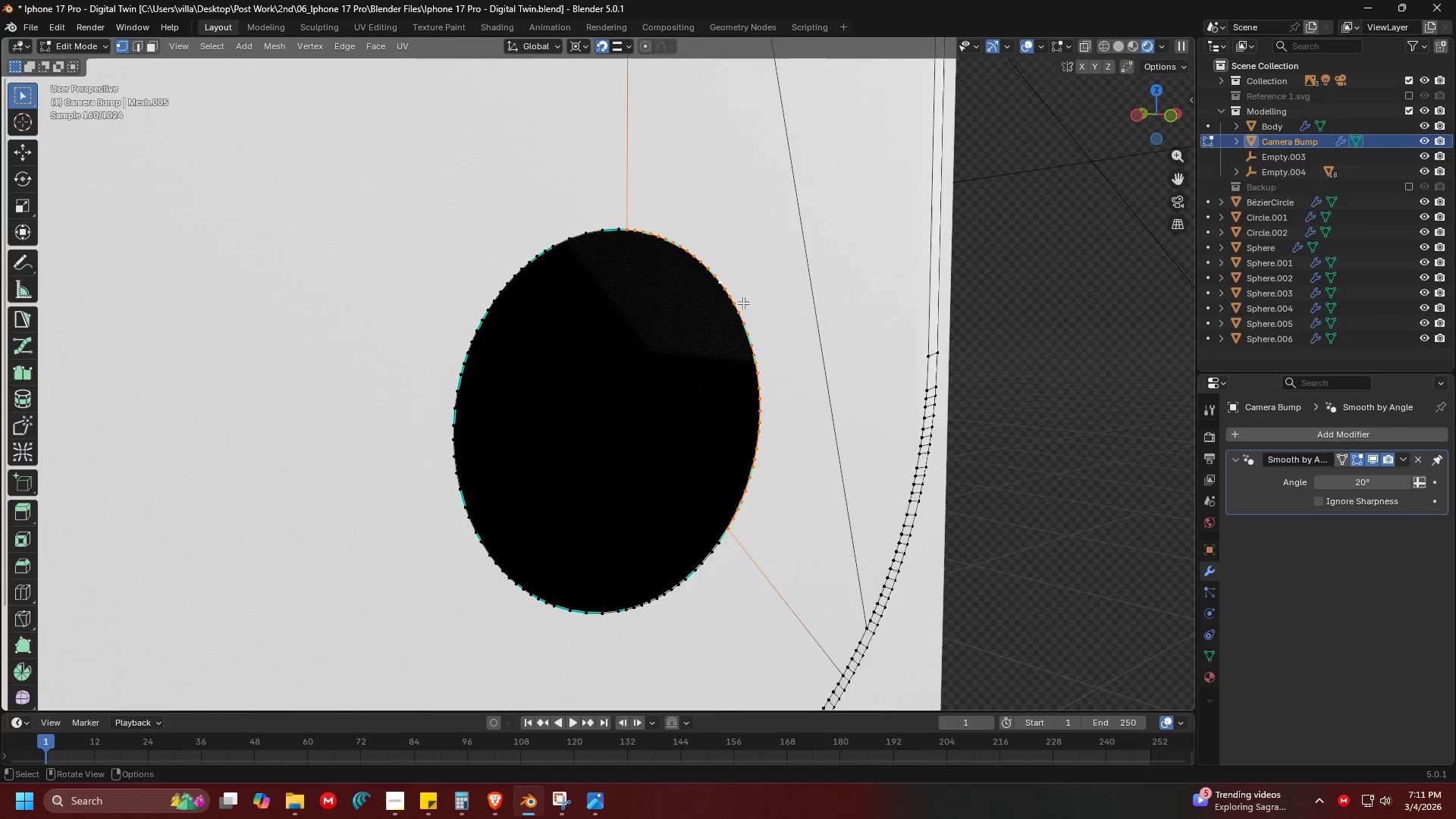 
hold_key(key=ShiftLeft, duration=0.58)
 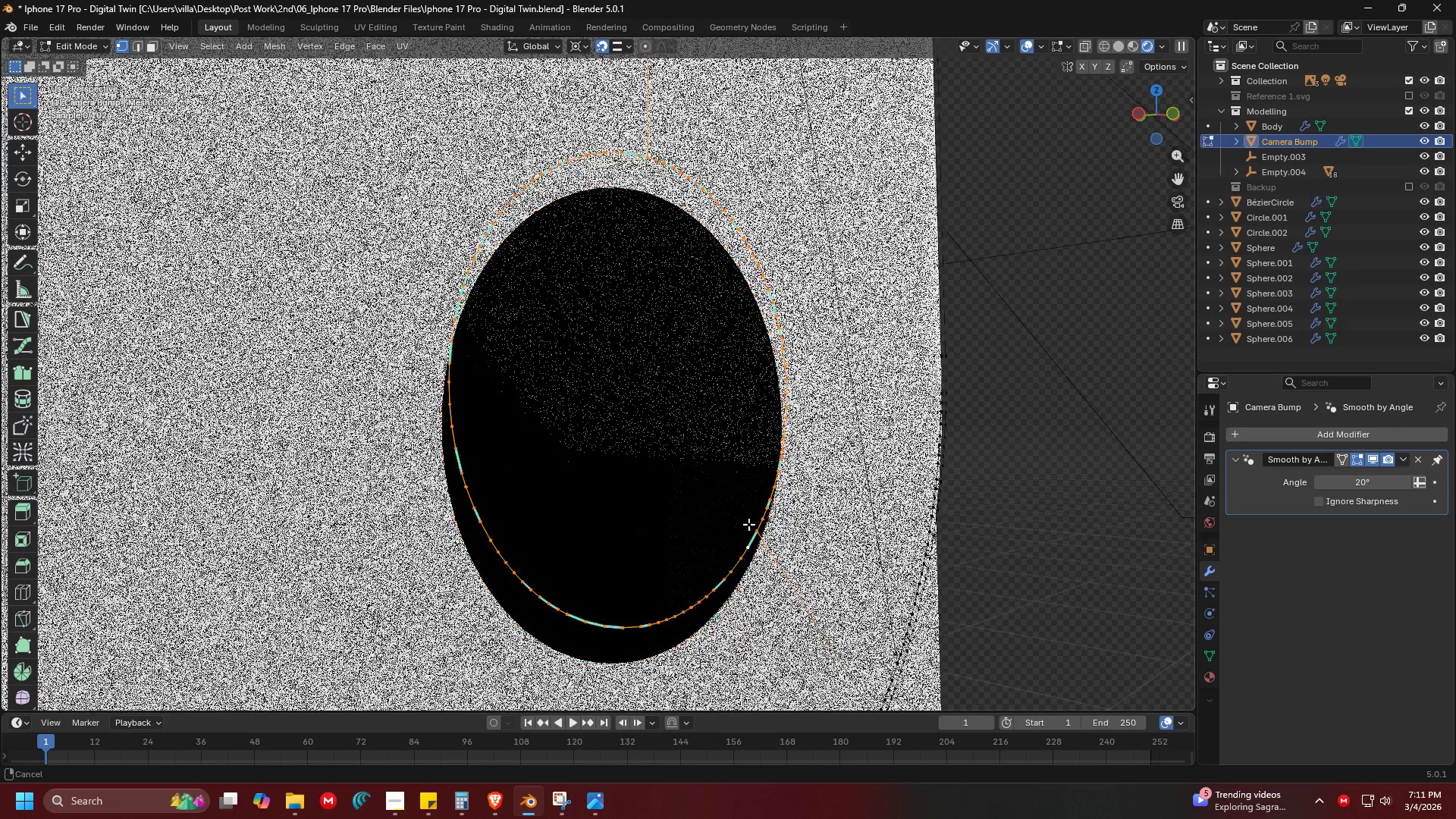 
hold_key(key=AltLeft, duration=0.47)
 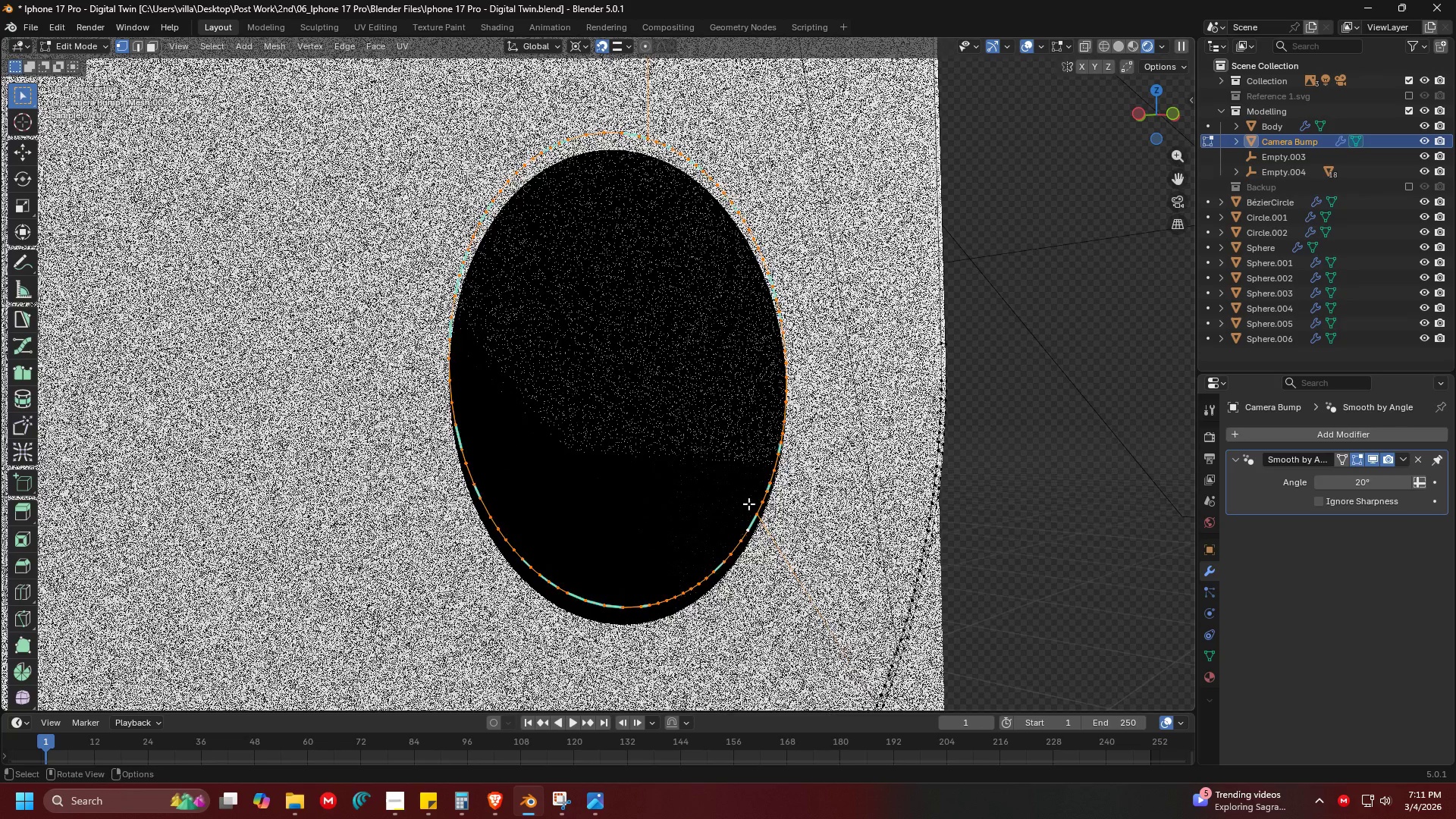 
scroll: coordinate [757, 325], scroll_direction: up, amount: 1.0
 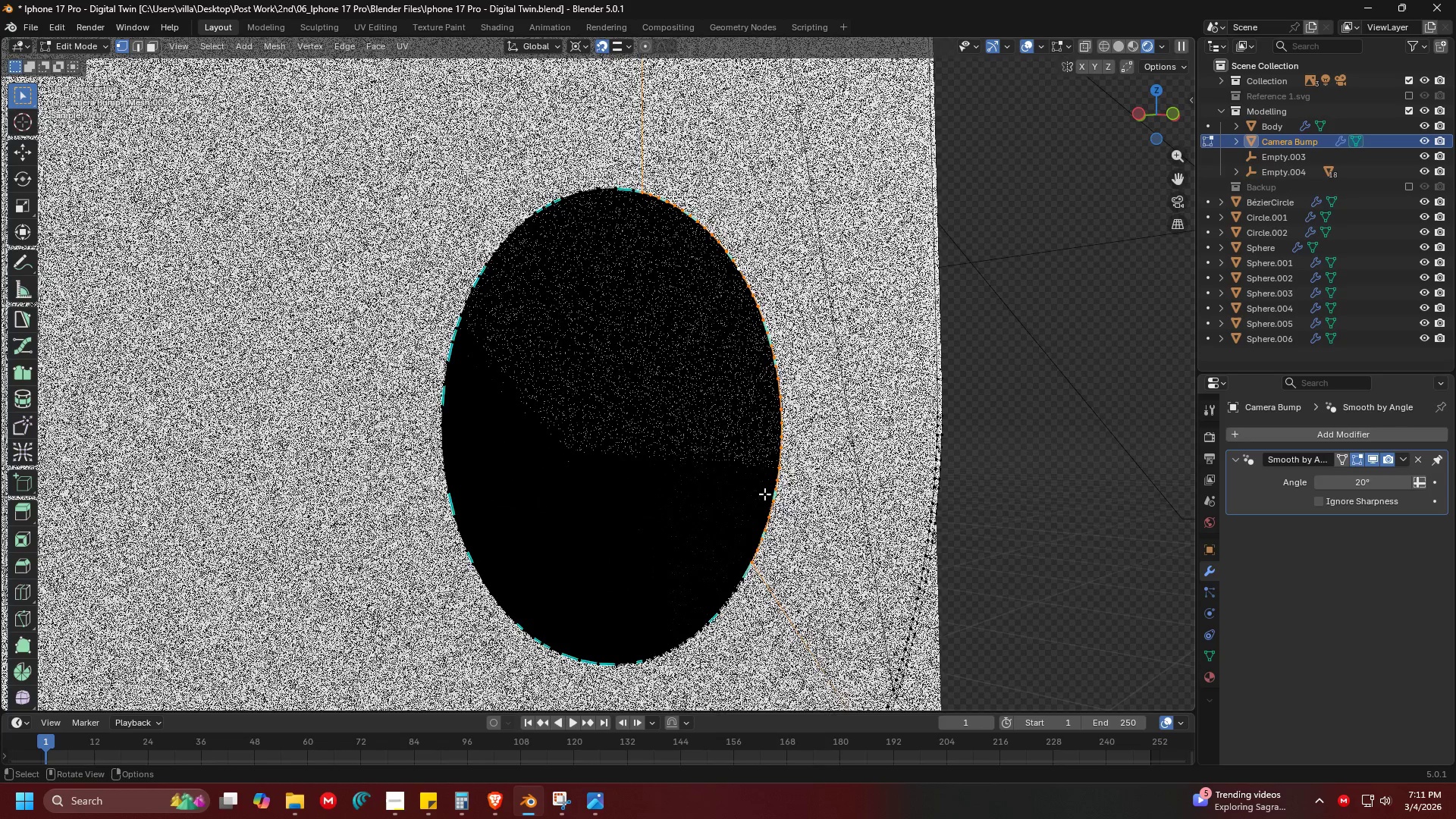 
left_click([743, 582])
 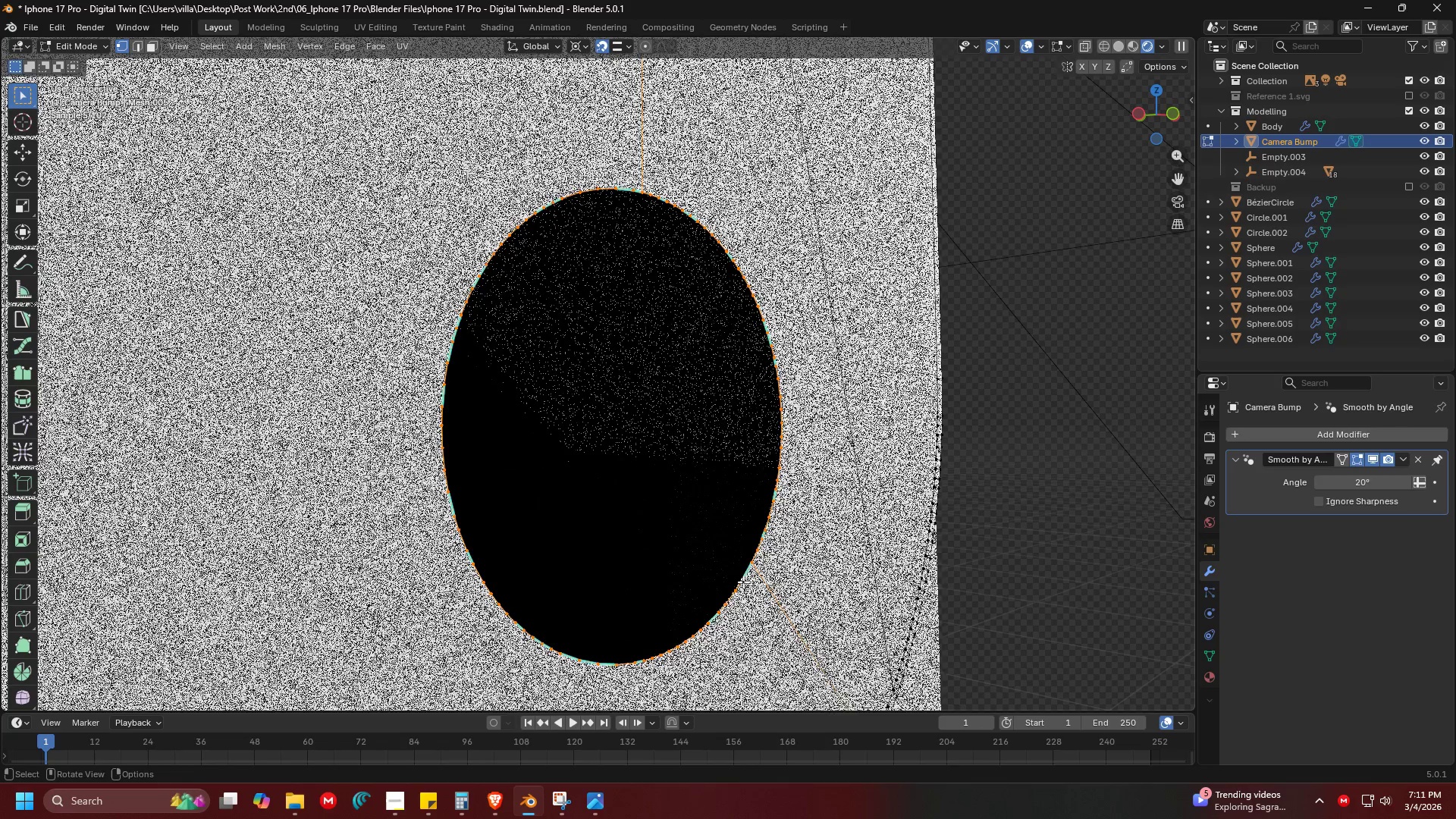 
key(Shift+ShiftLeft)
 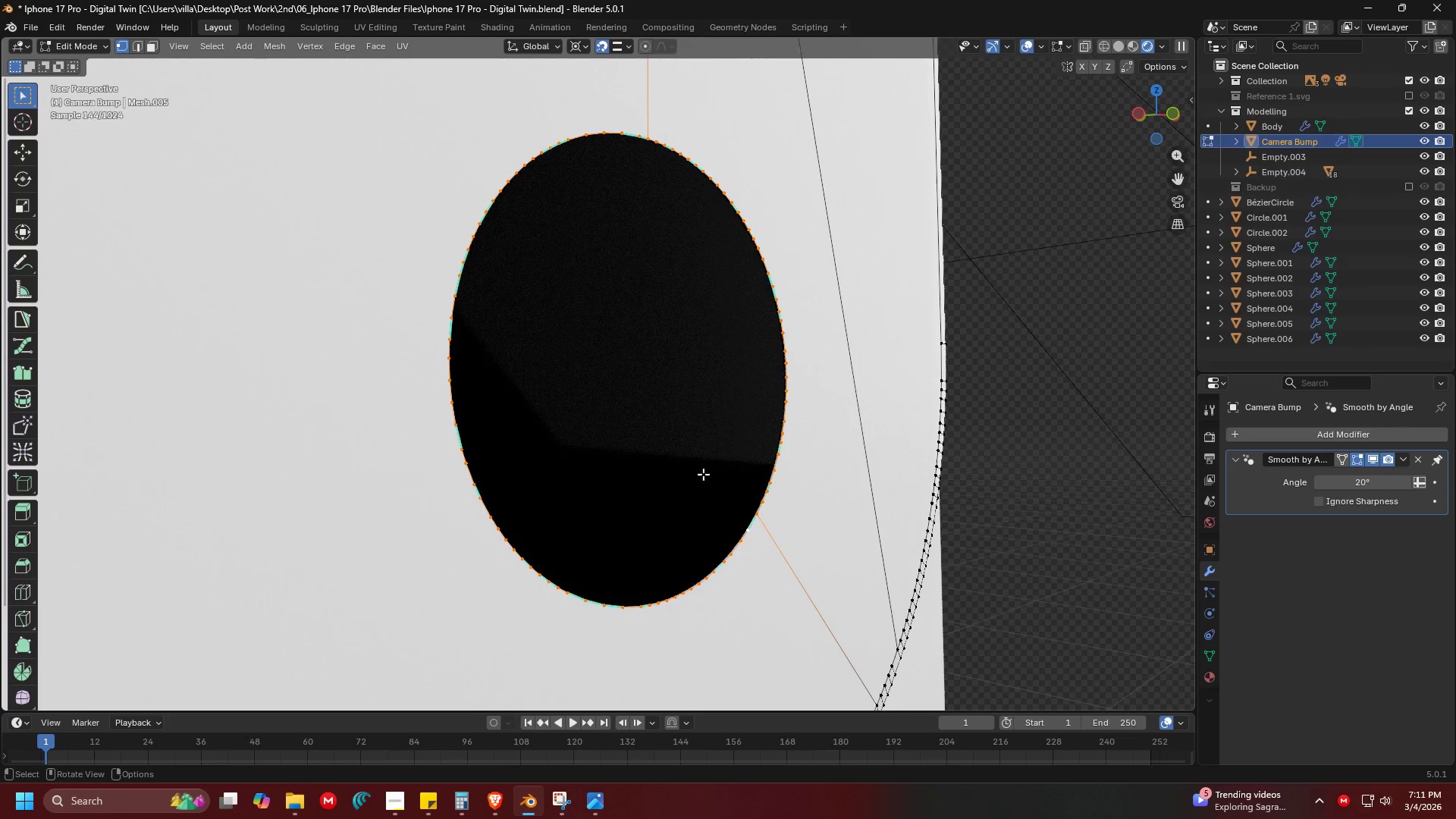 
hold_key(key=ShiftLeft, duration=0.33)
 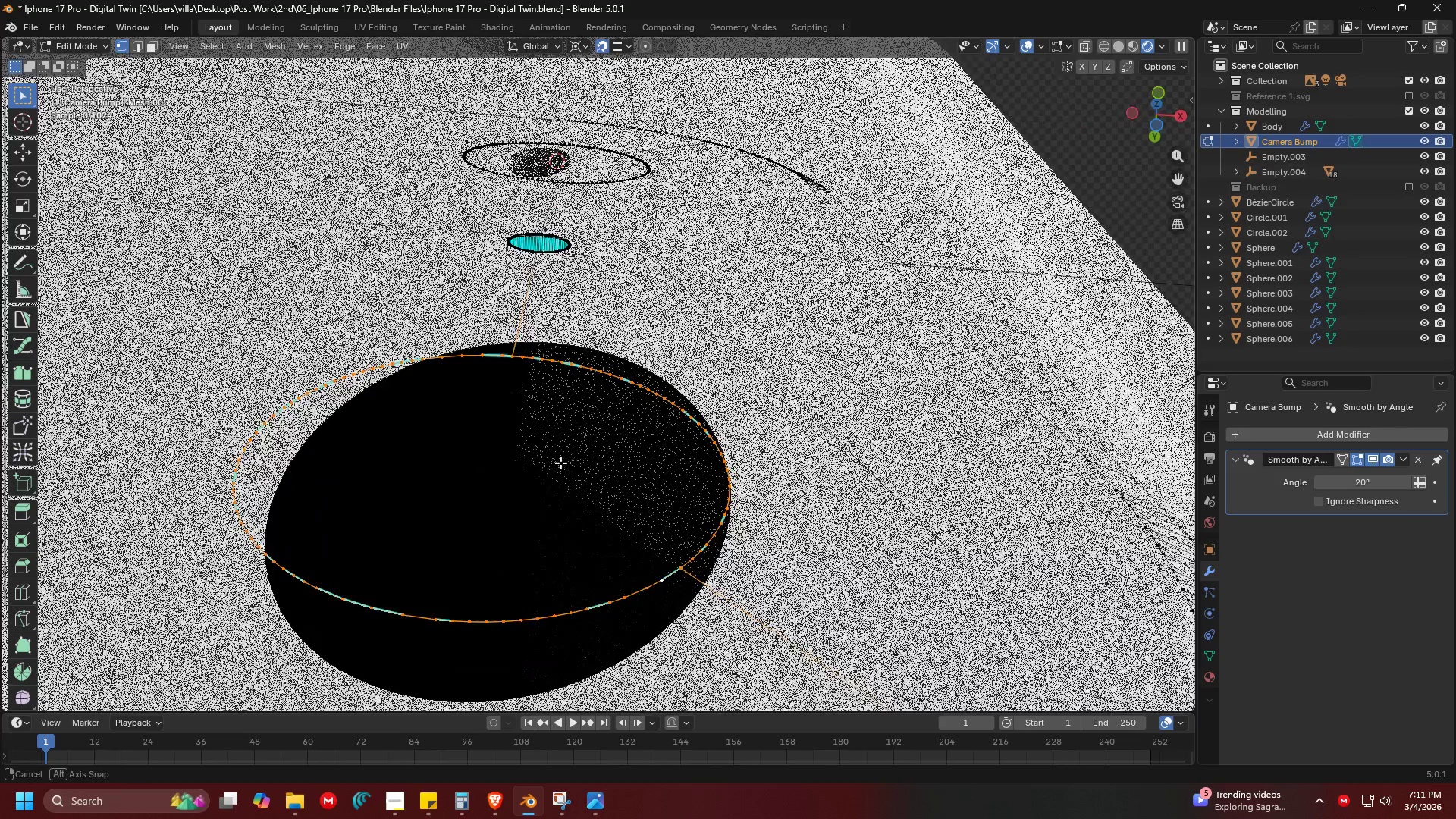 
key(Shift+ShiftLeft)
 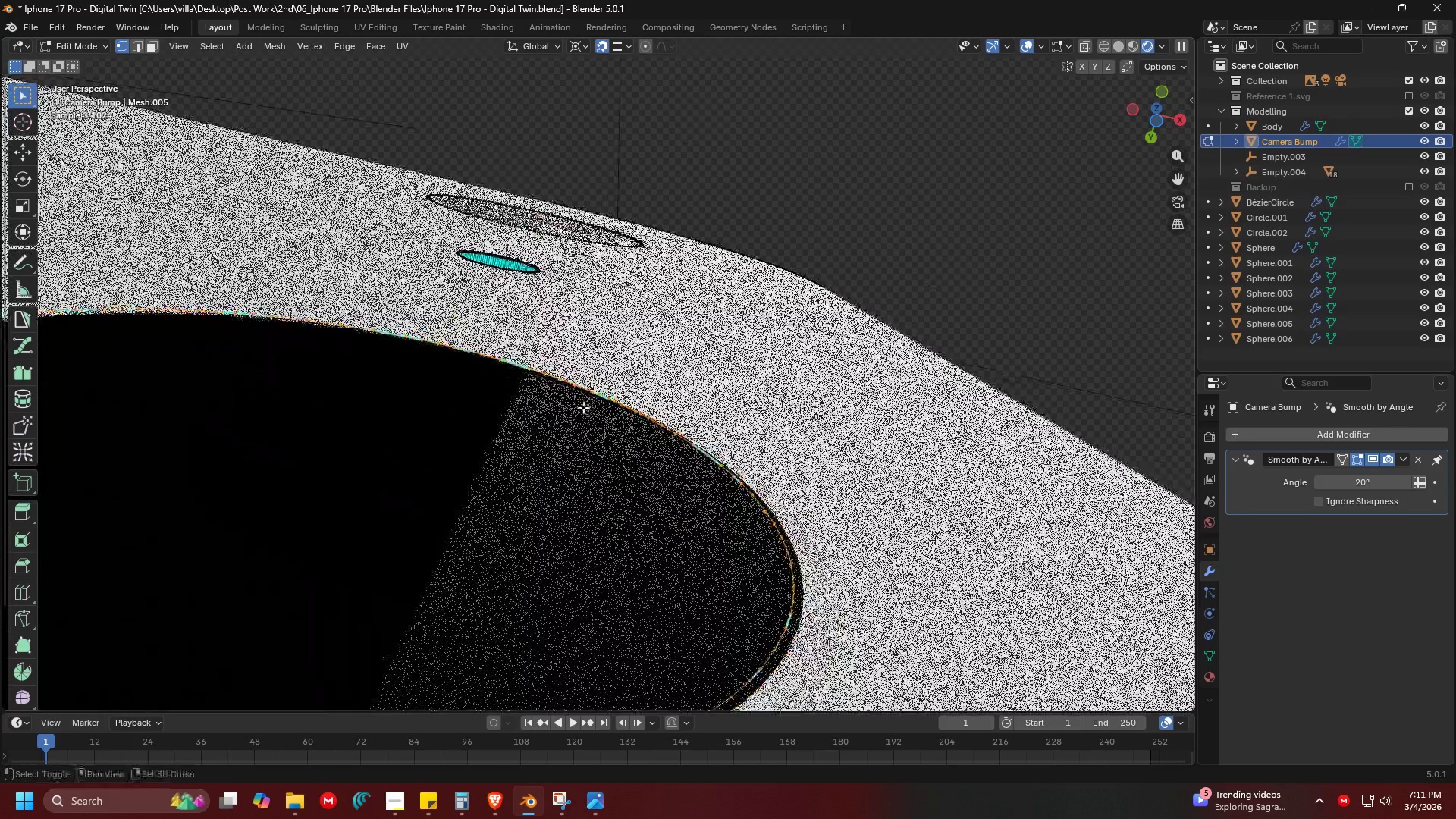 
scroll: coordinate [632, 427], scroll_direction: up, amount: 8.0
 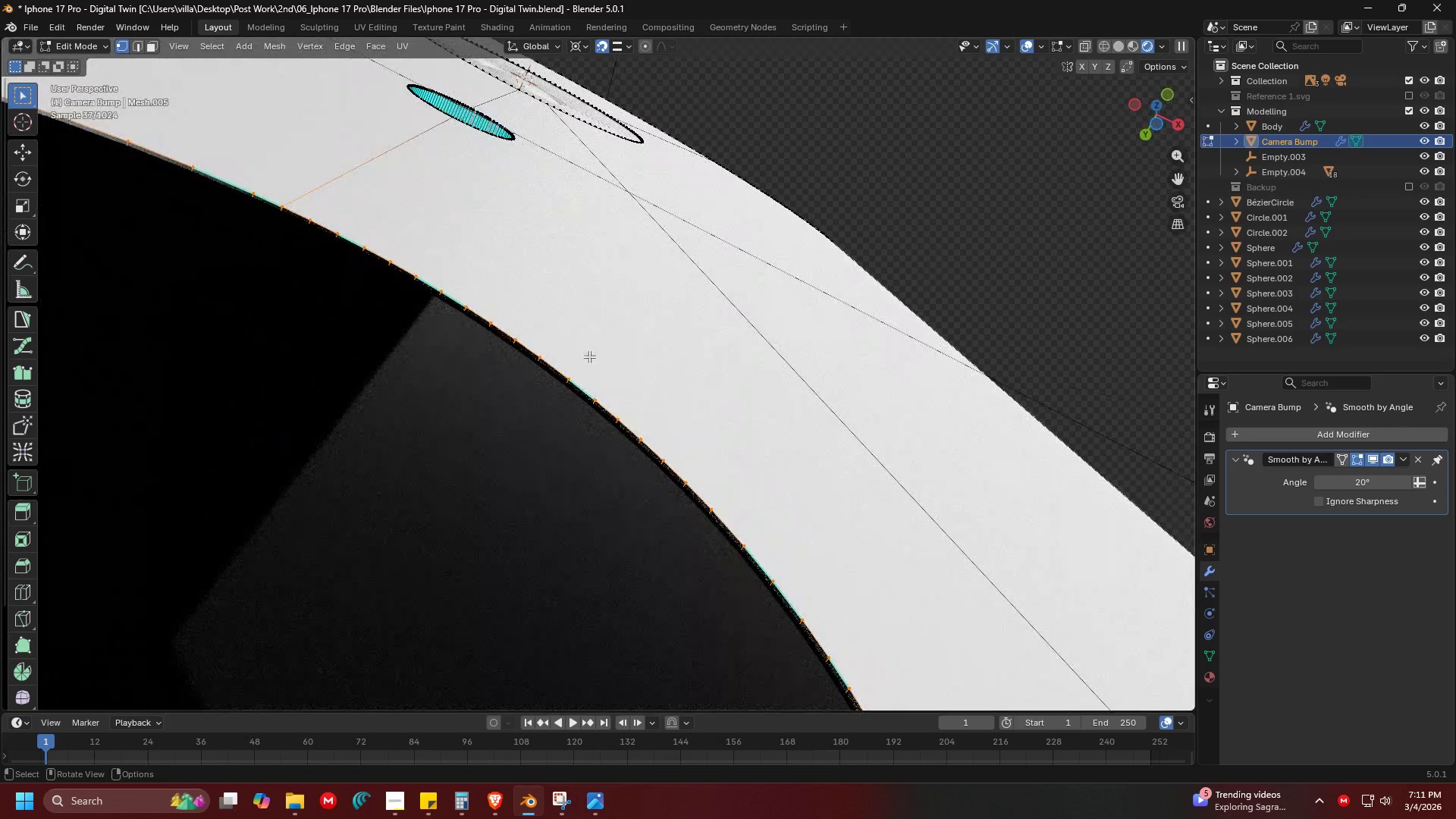 
key(Shift+ShiftLeft)
 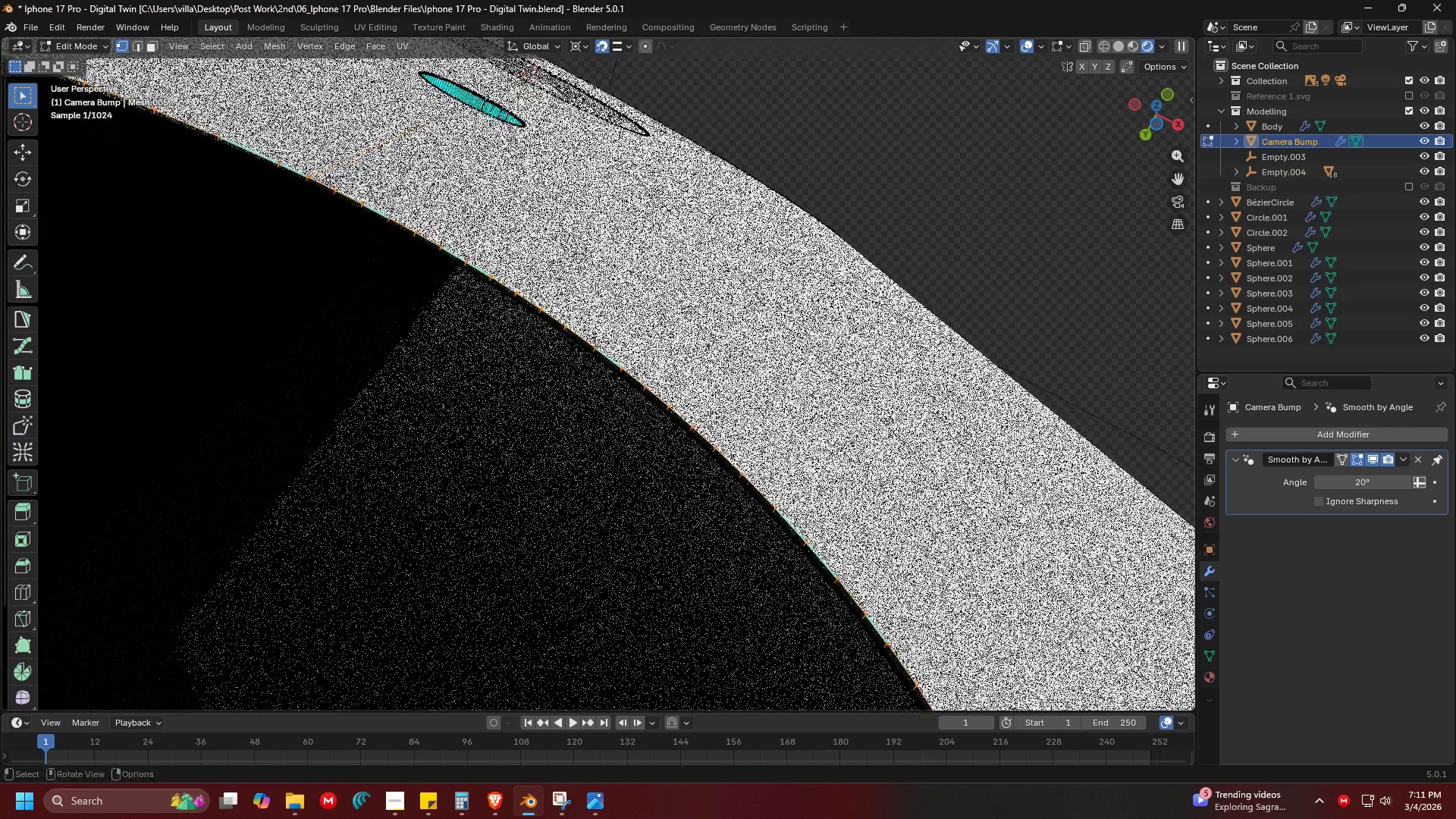 
scroll: coordinate [673, 352], scroll_direction: up, amount: 3.0
 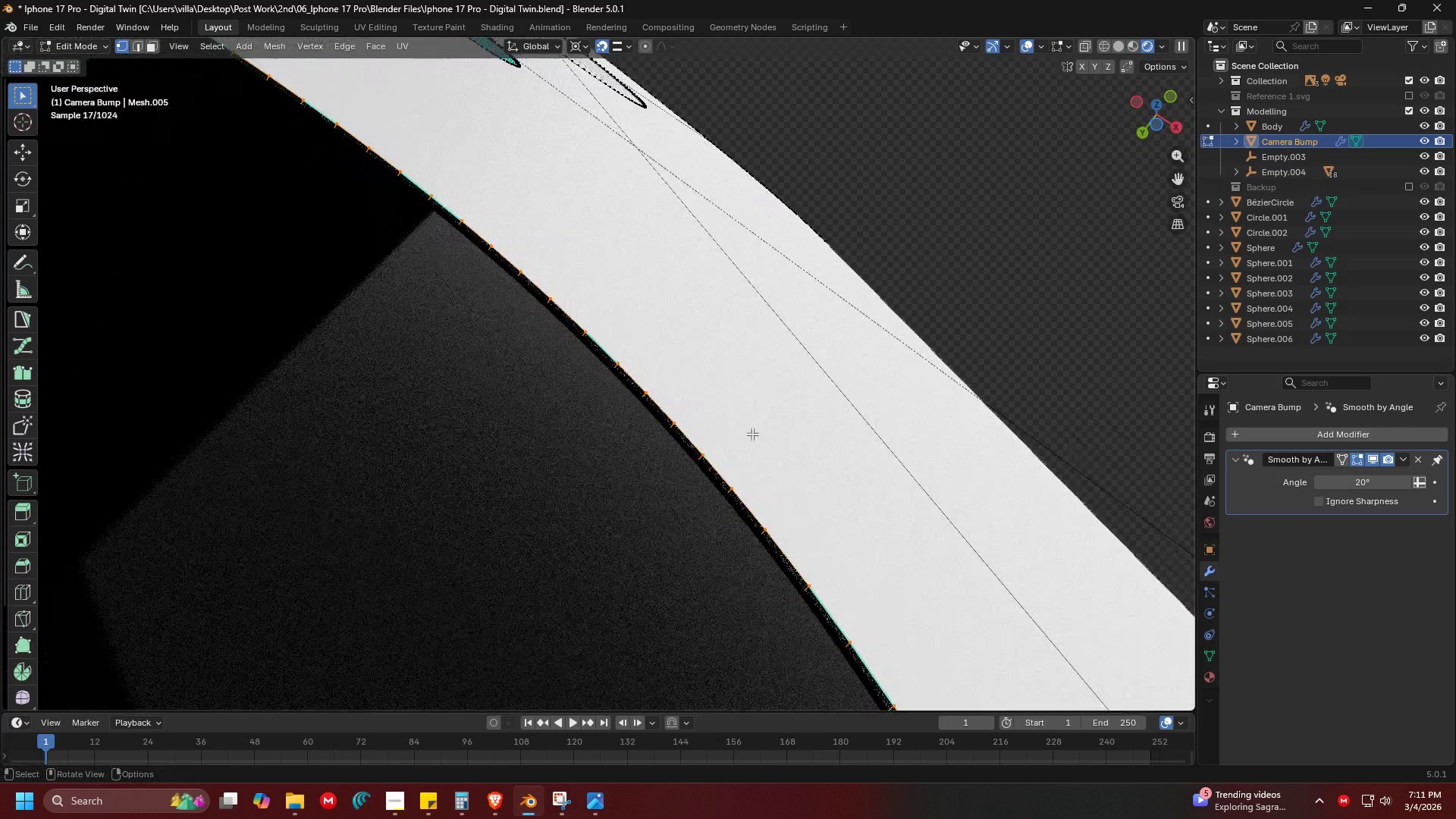 
key(Control+B)
 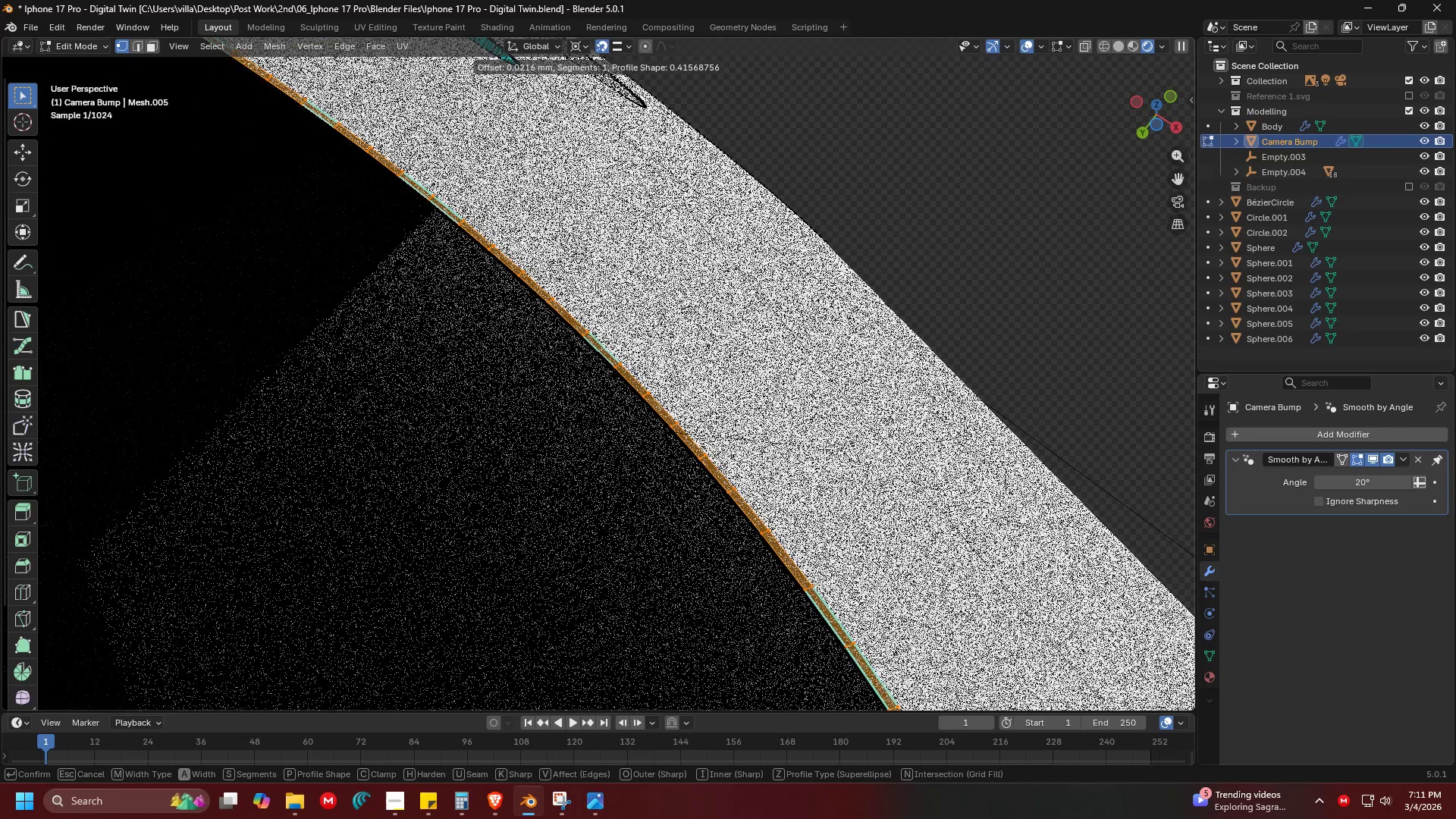 
left_click([825, 447])
 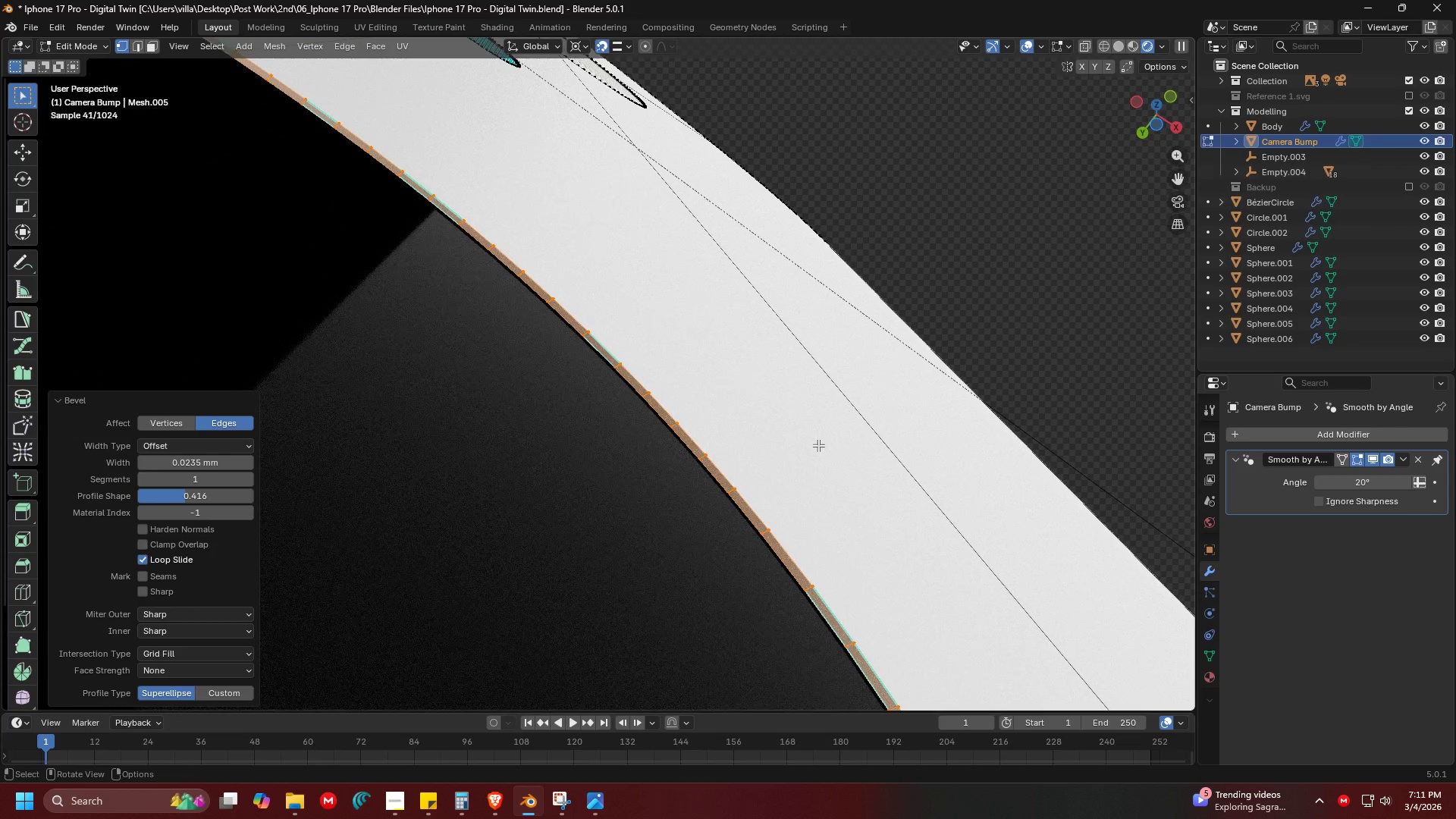 
key(Control+ControlLeft)
 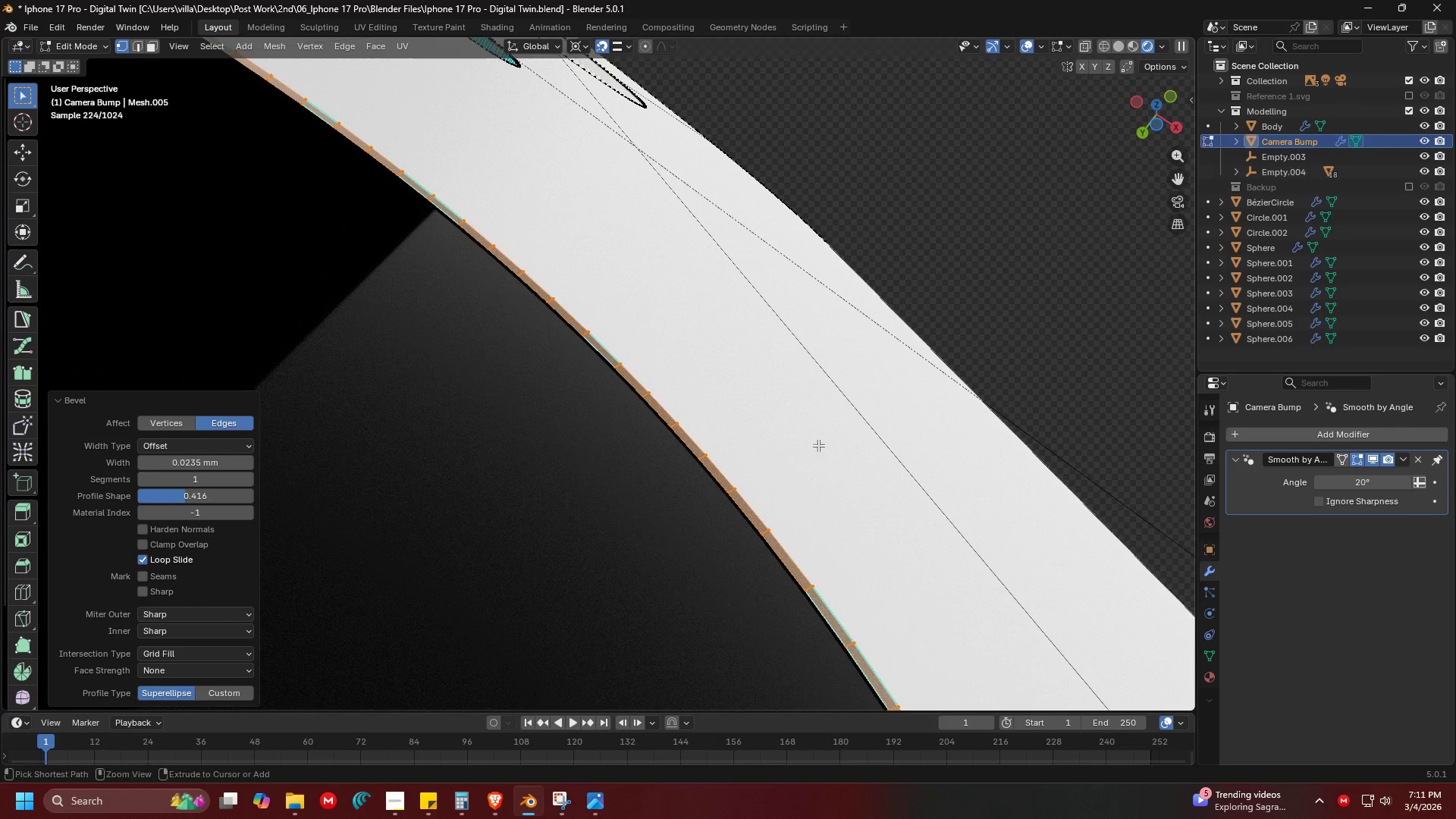 
key(Control+Z)
 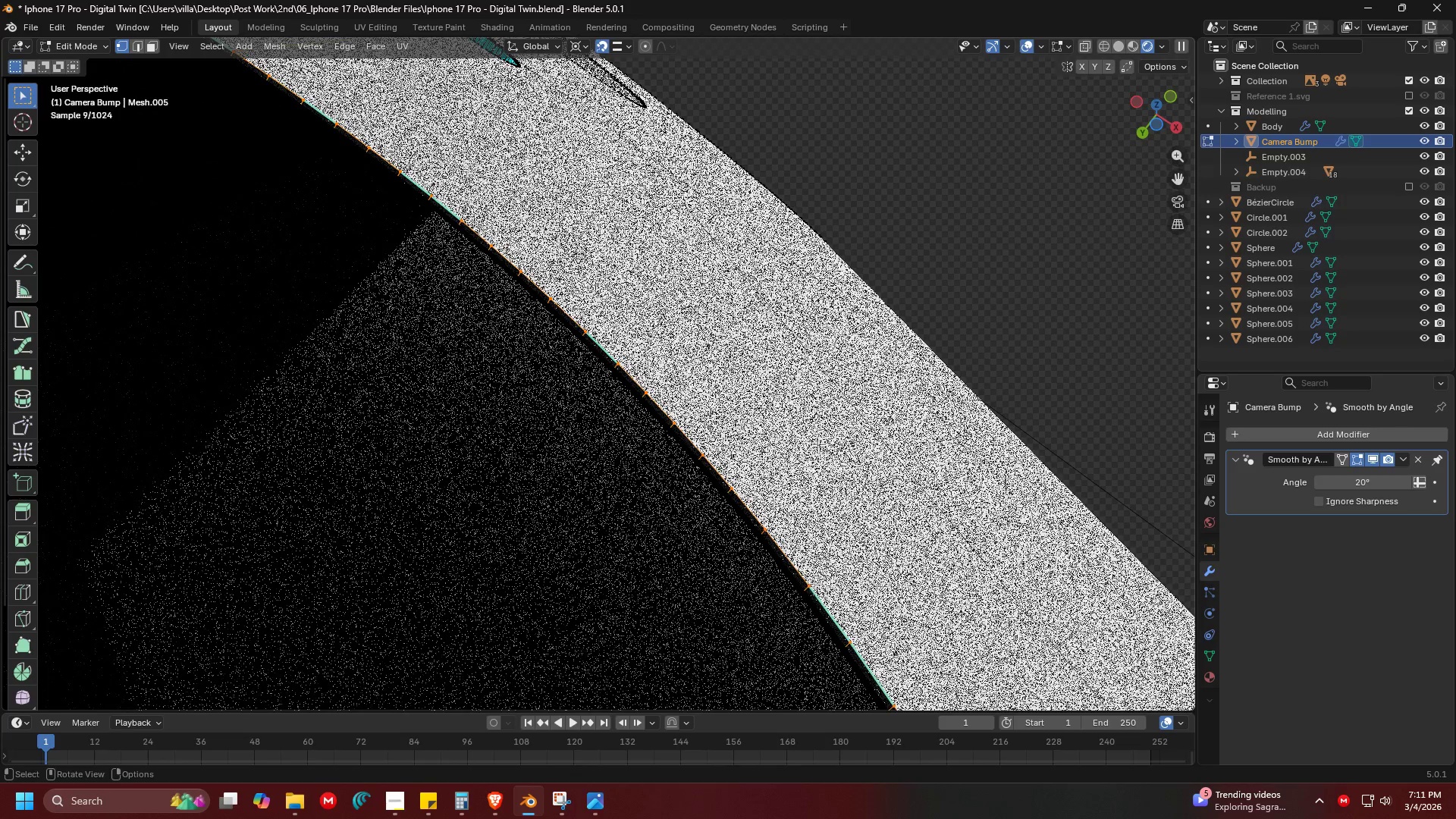 
key(Control+B)
 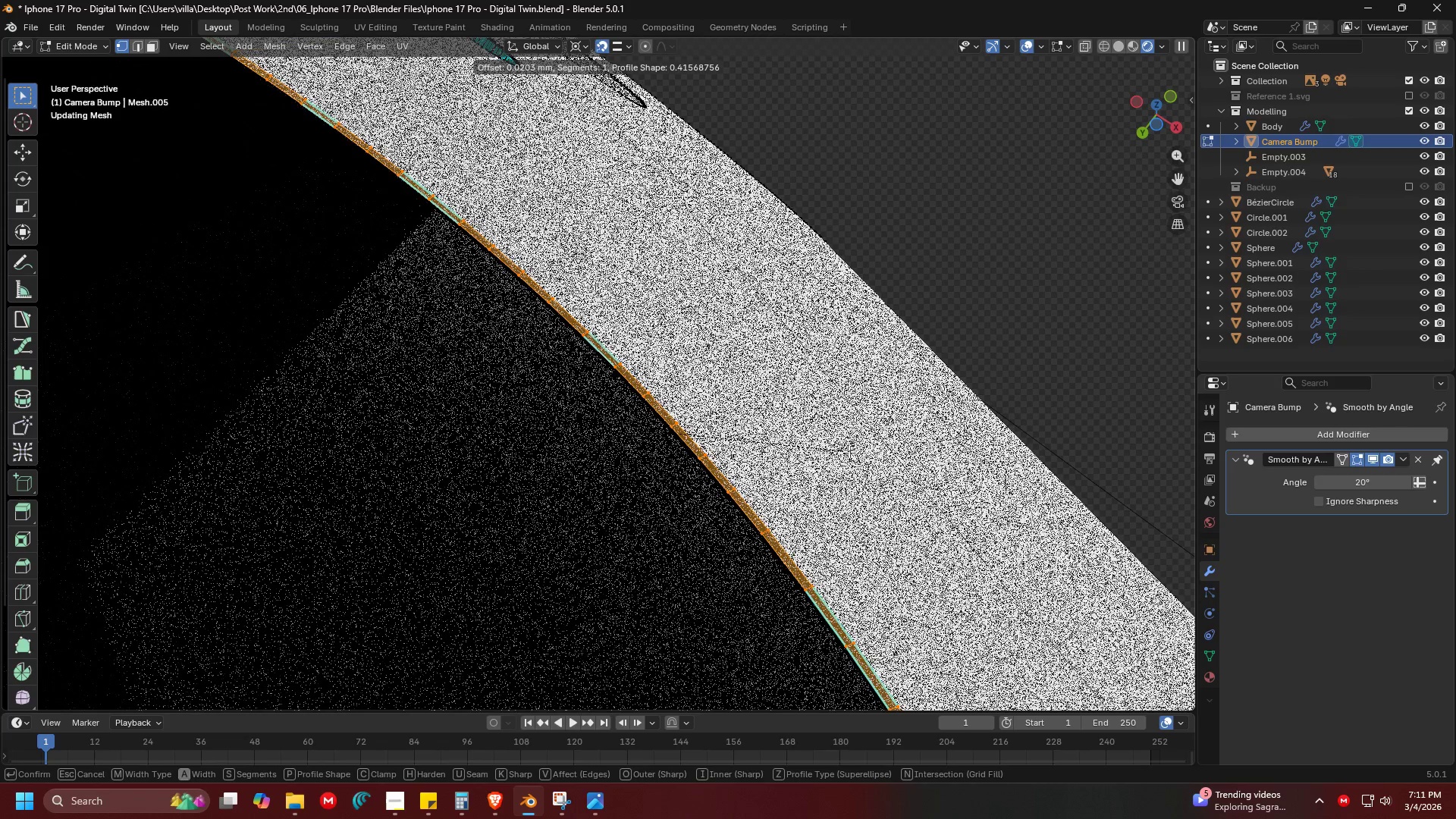 
left_click([845, 450])
 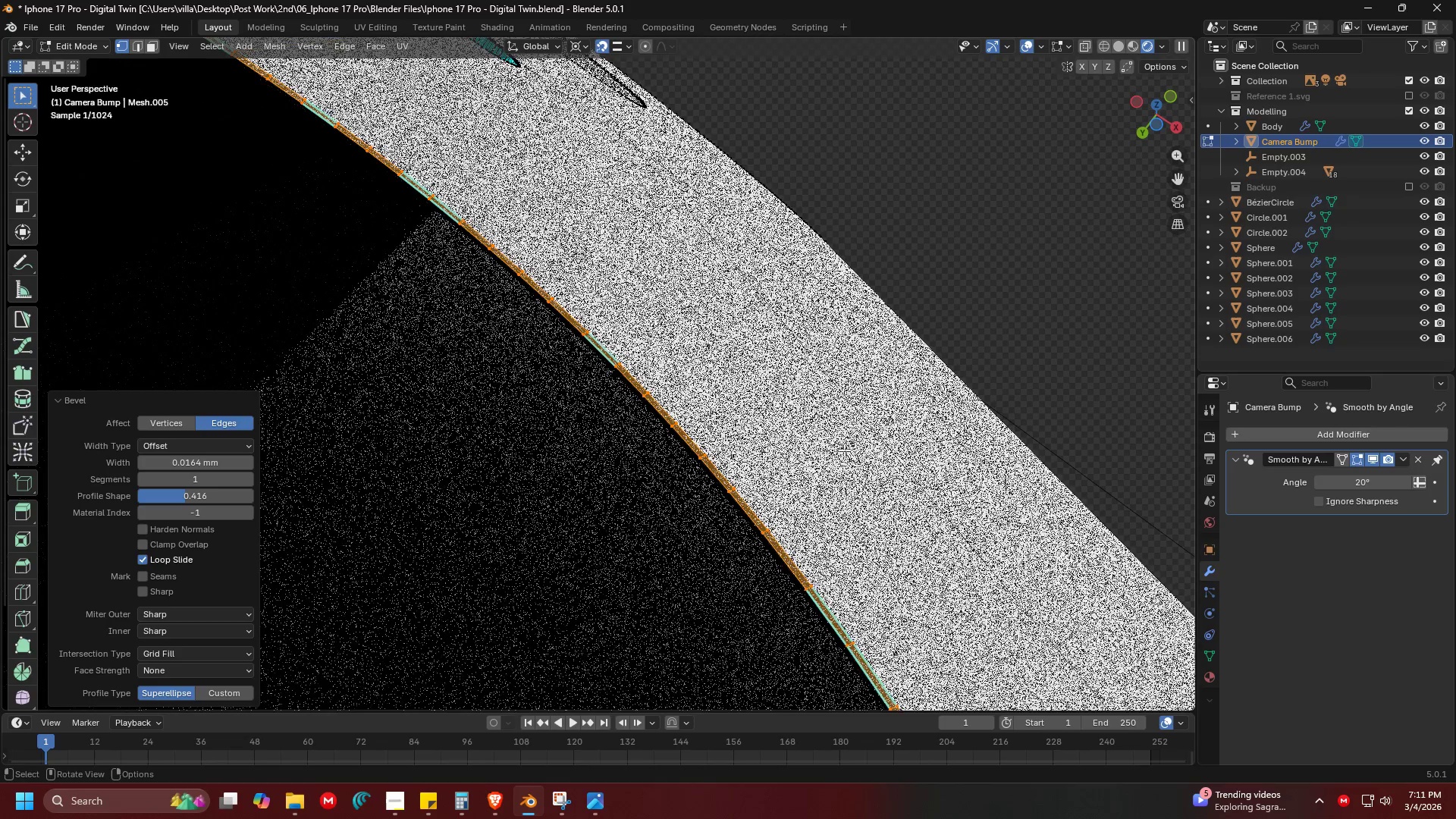 
key(Tab)
 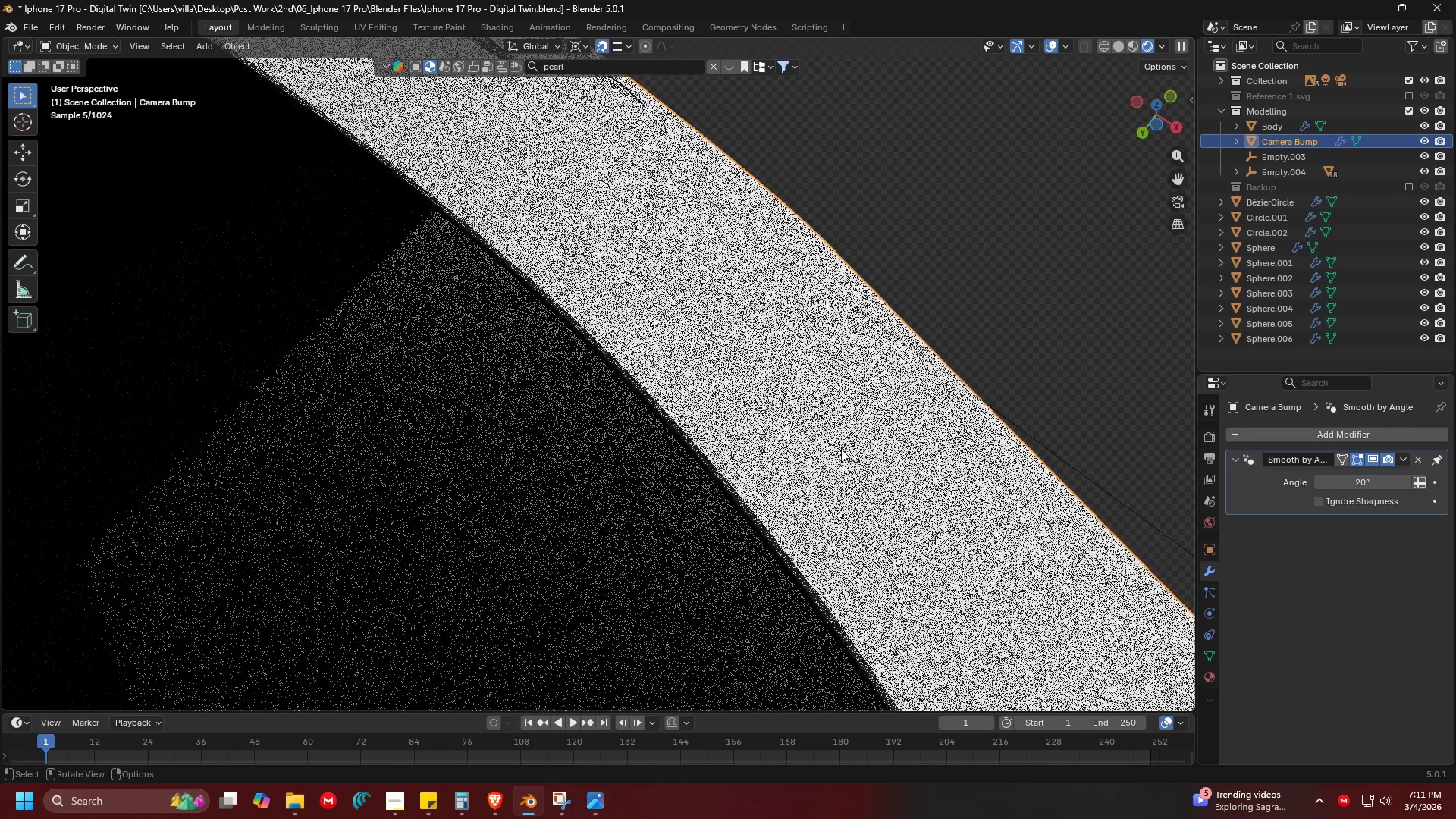 
key(Shift+ShiftLeft)
 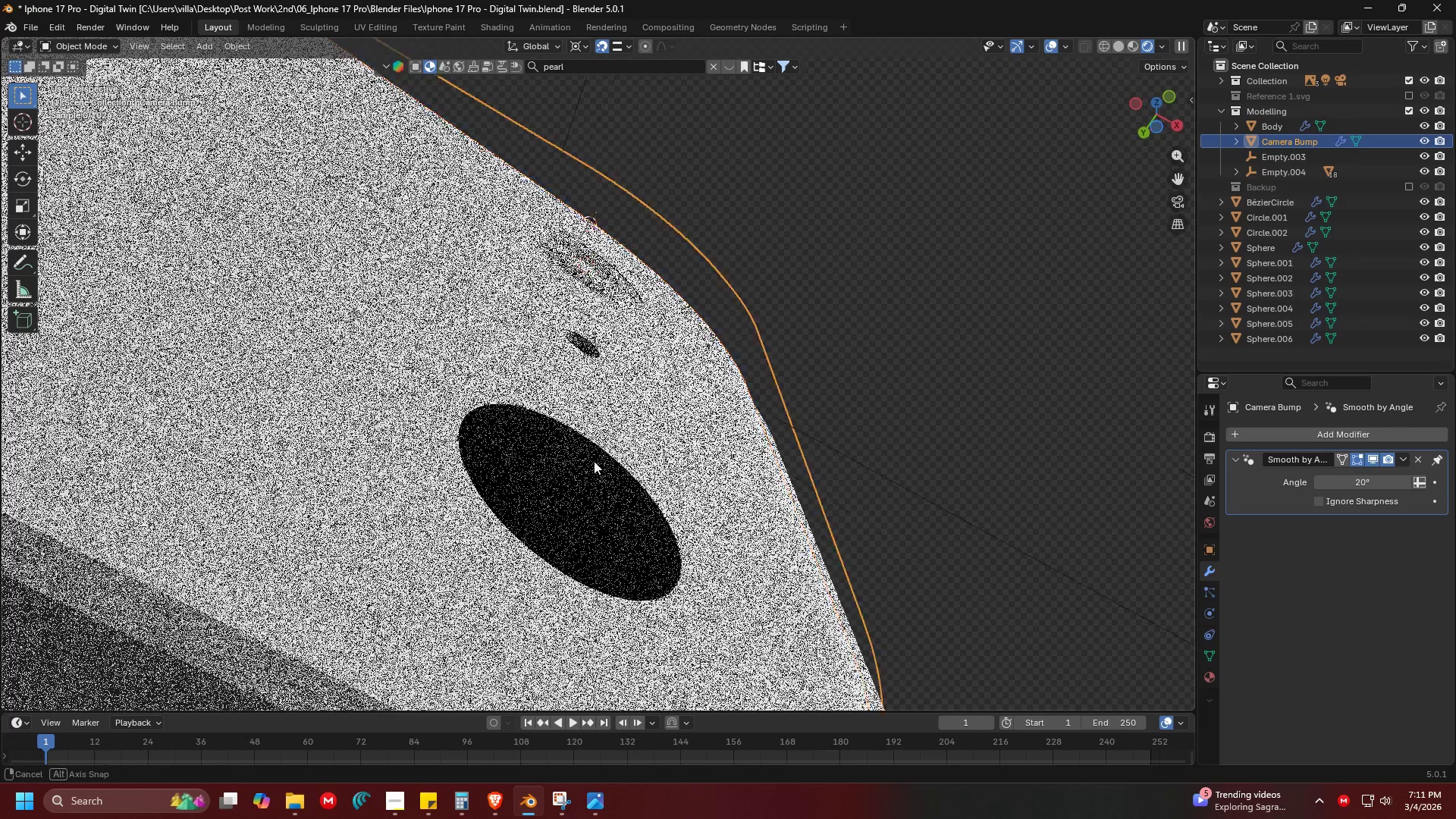 
scroll: coordinate [670, 358], scroll_direction: down, amount: 12.0
 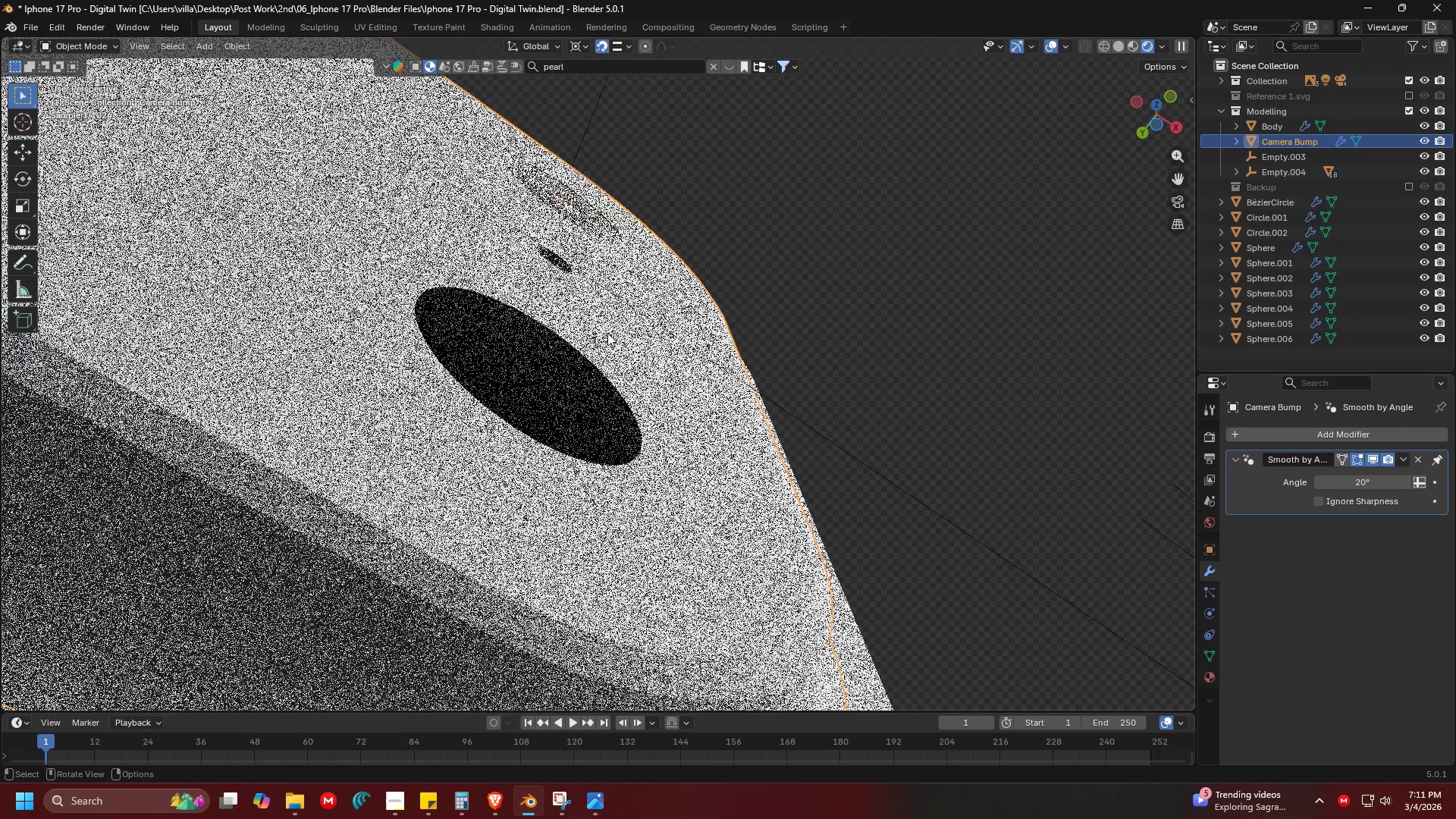 
key(Shift+ShiftLeft)
 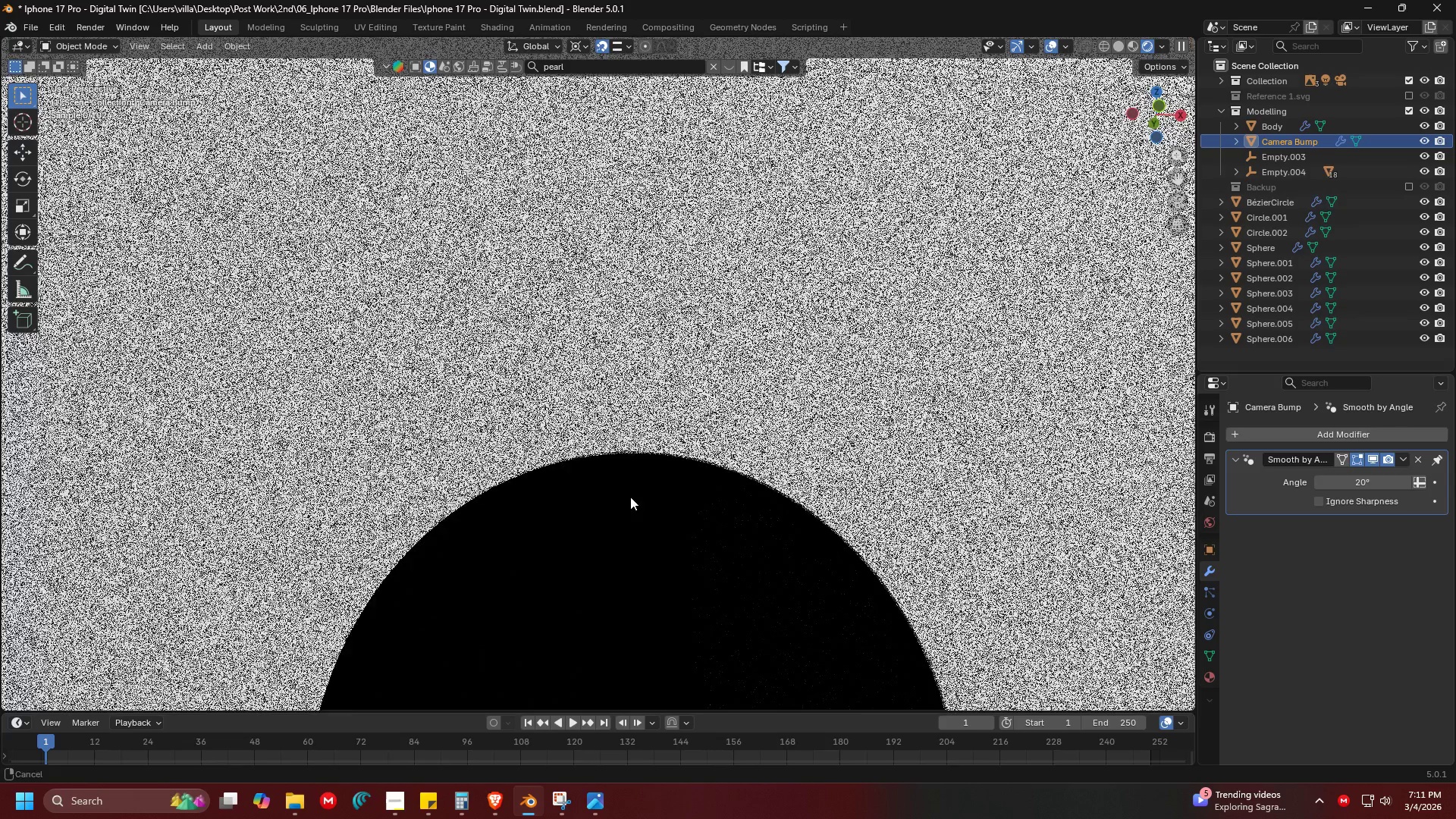 
scroll: coordinate [544, 535], scroll_direction: up, amount: 6.0
 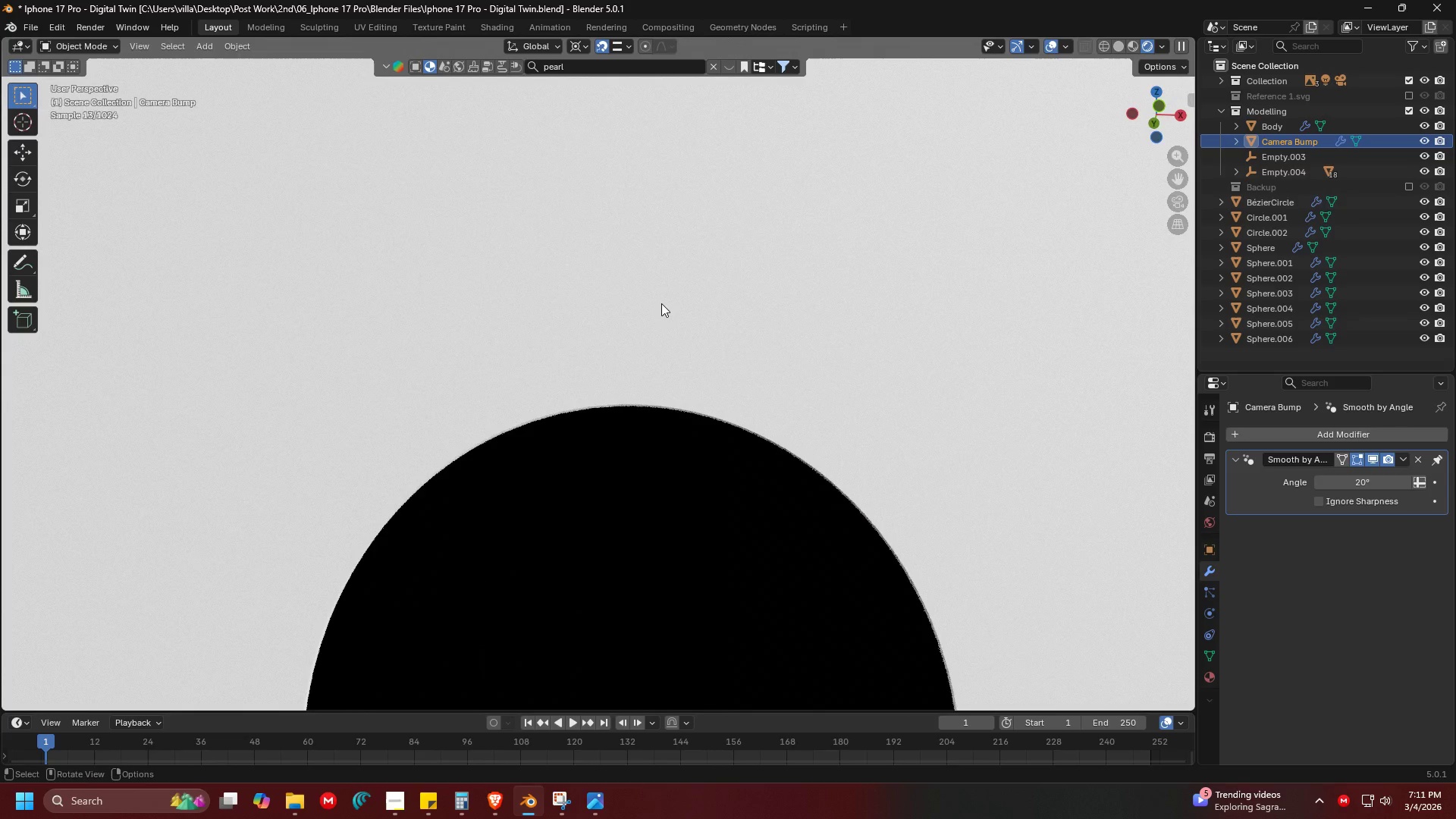 
key(Shift+ShiftLeft)
 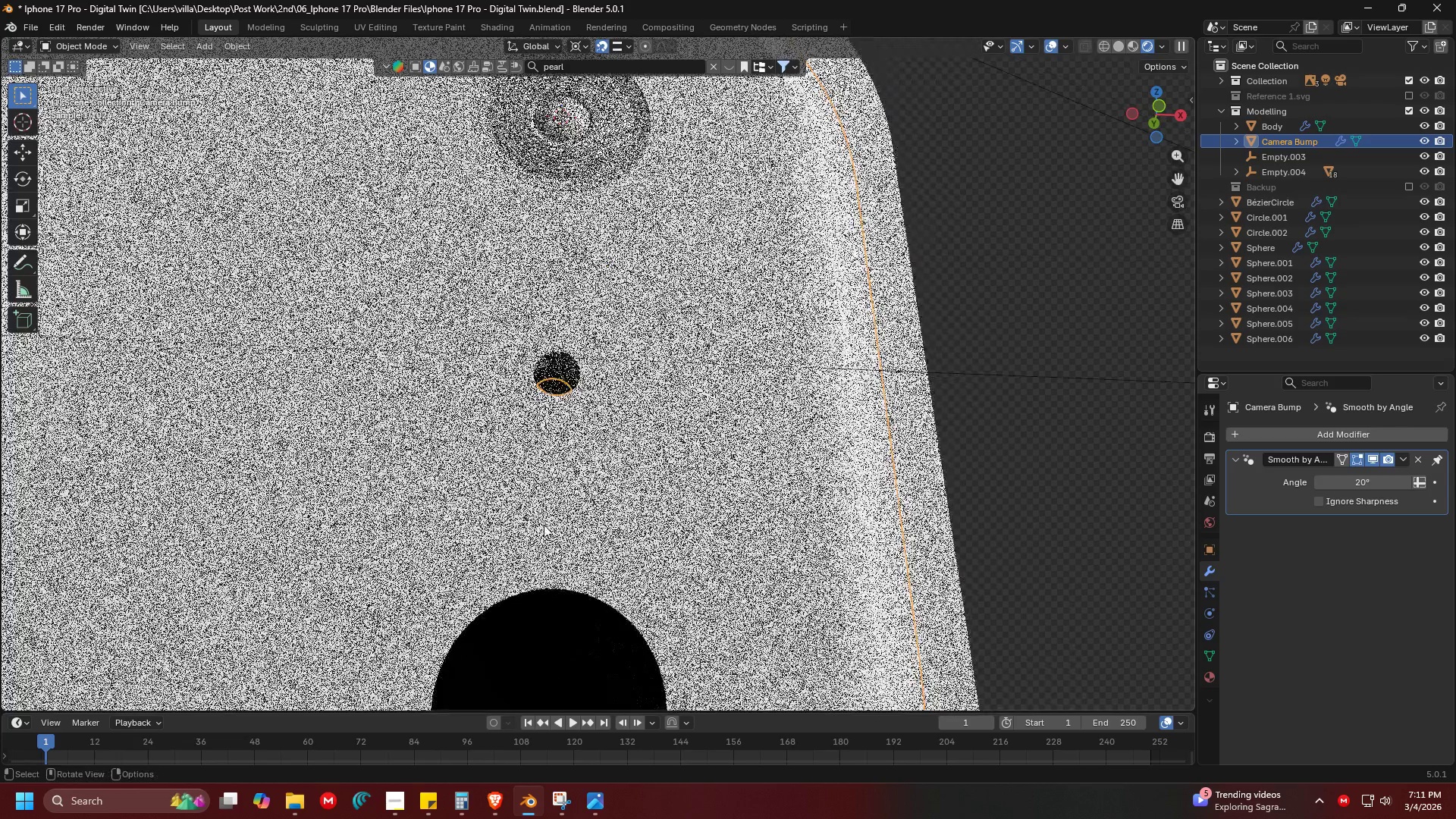 
scroll: coordinate [615, 451], scroll_direction: down, amount: 6.0
 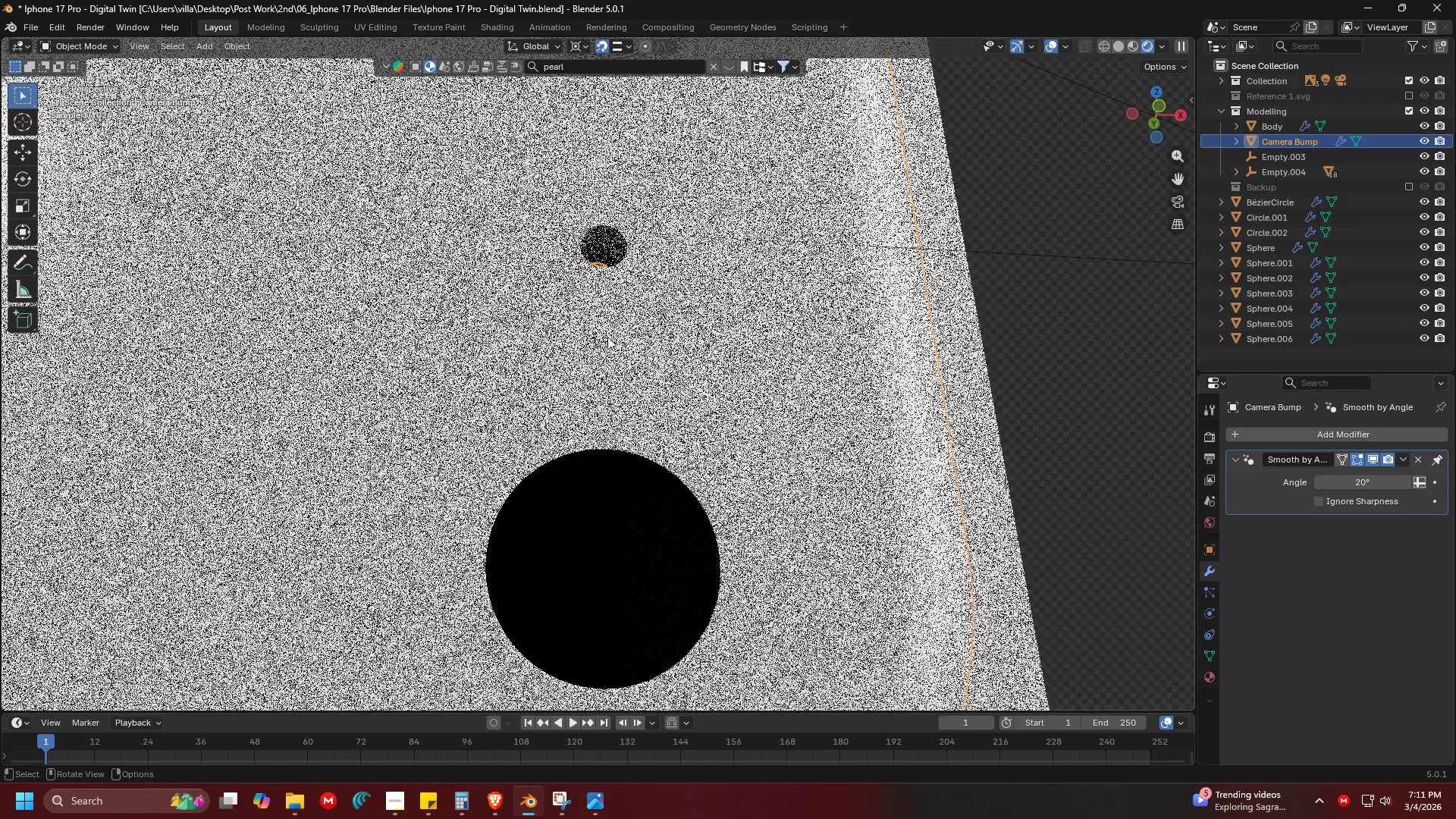 
hold_key(key=ShiftLeft, duration=0.36)
 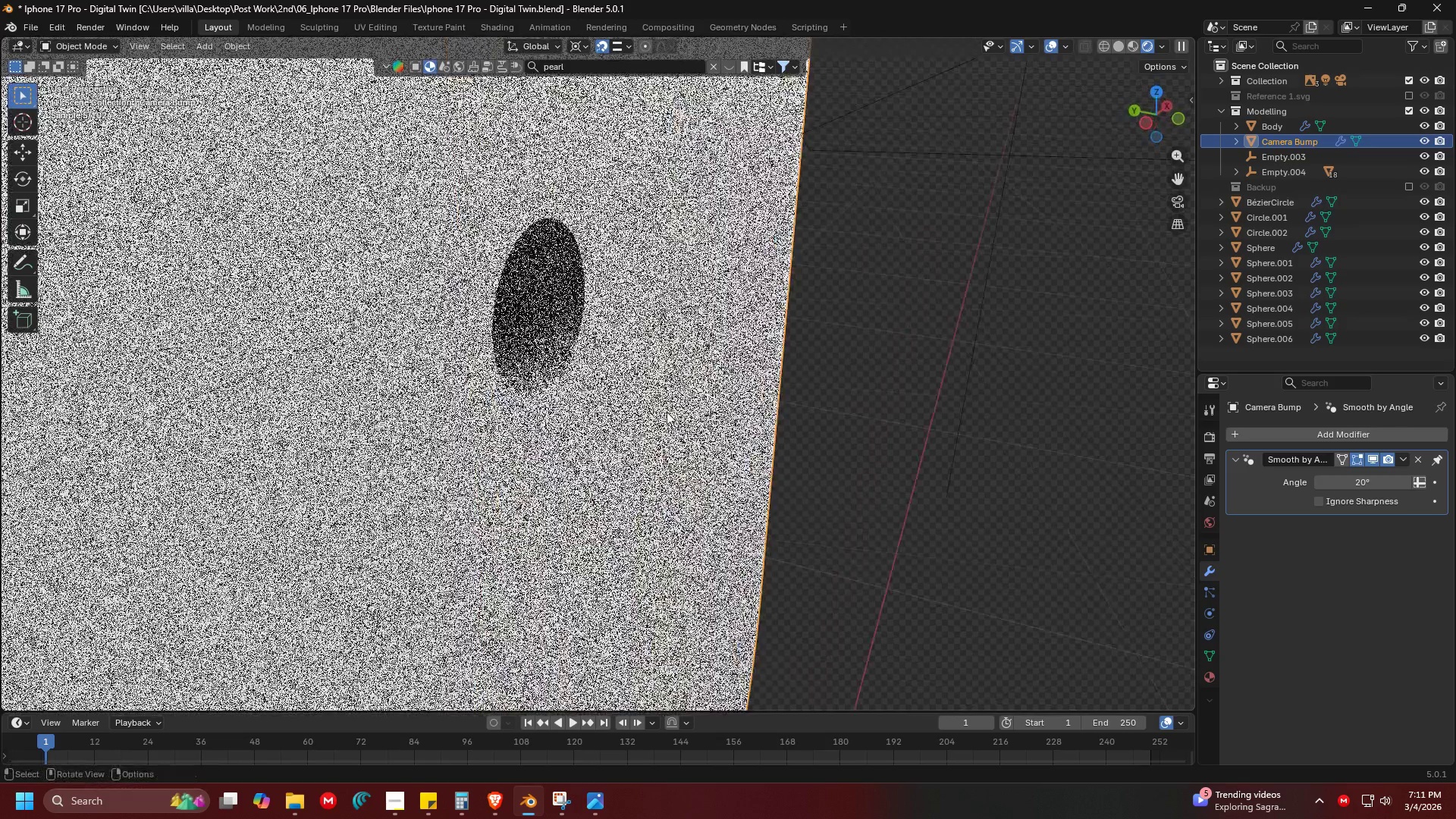 
scroll: coordinate [496, 372], scroll_direction: up, amount: 7.0
 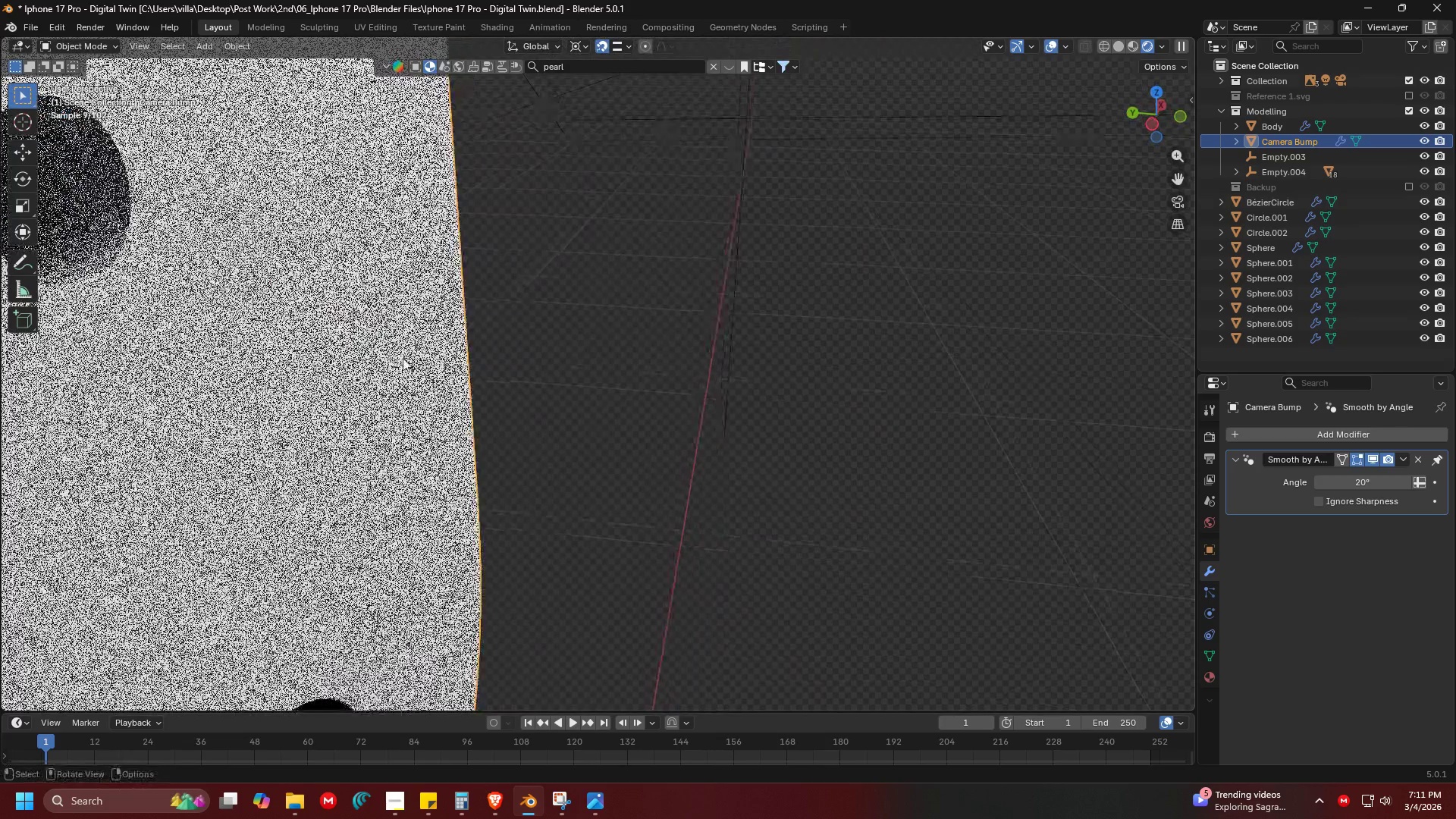 
left_click([570, 354])
 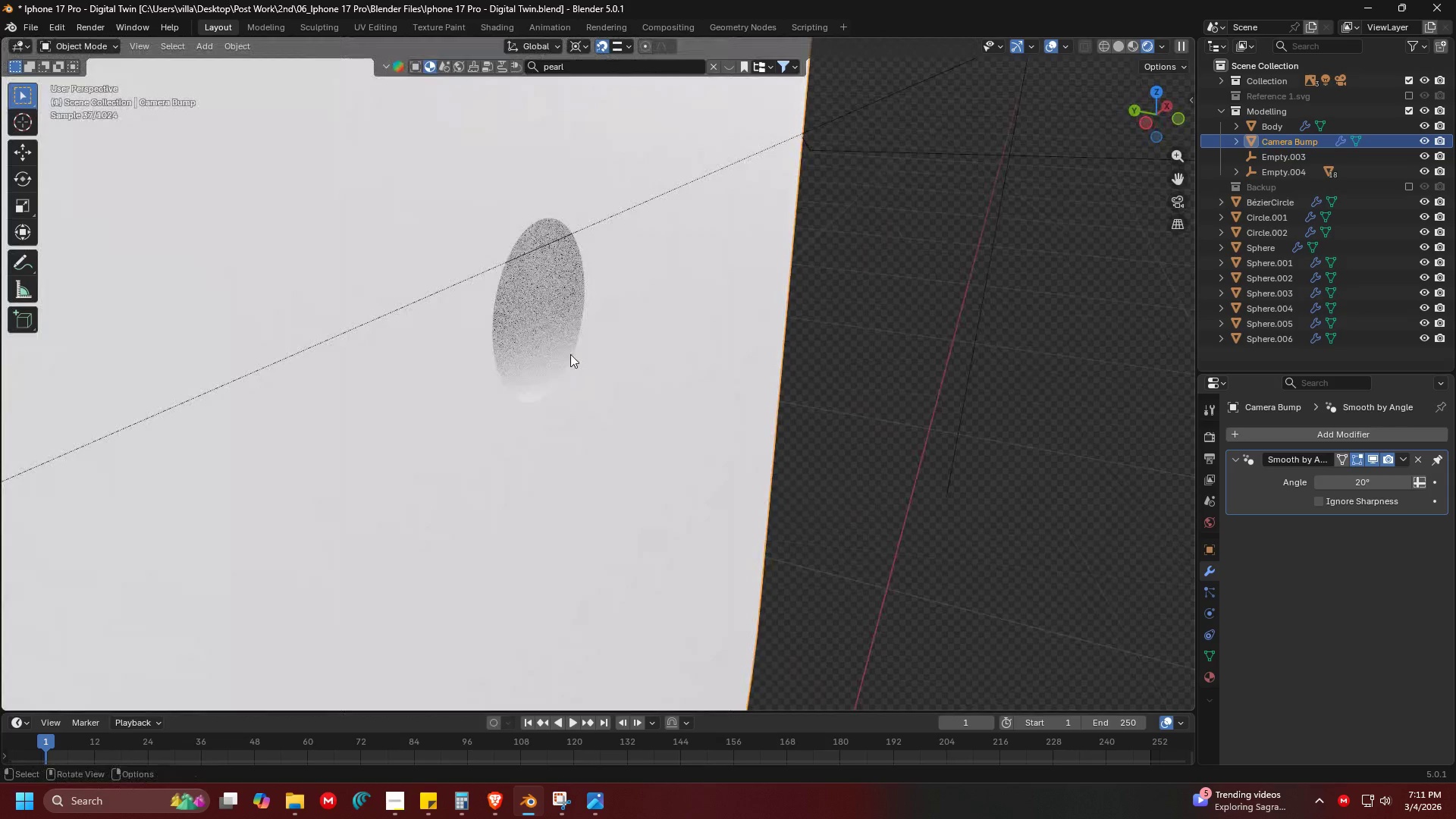 
key(Tab)
 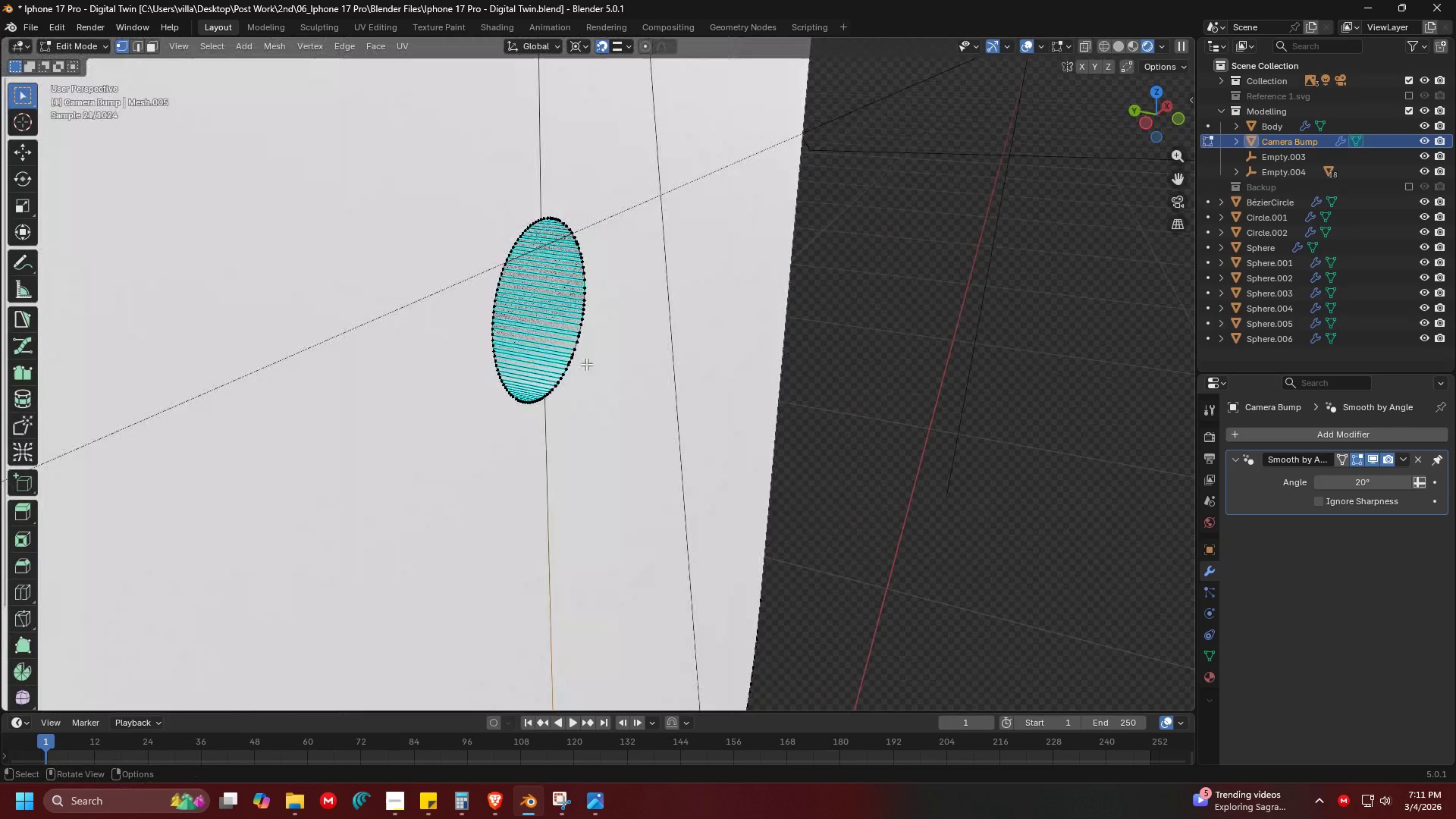 
hold_key(key=AltLeft, duration=0.34)
left_click([572, 361])
 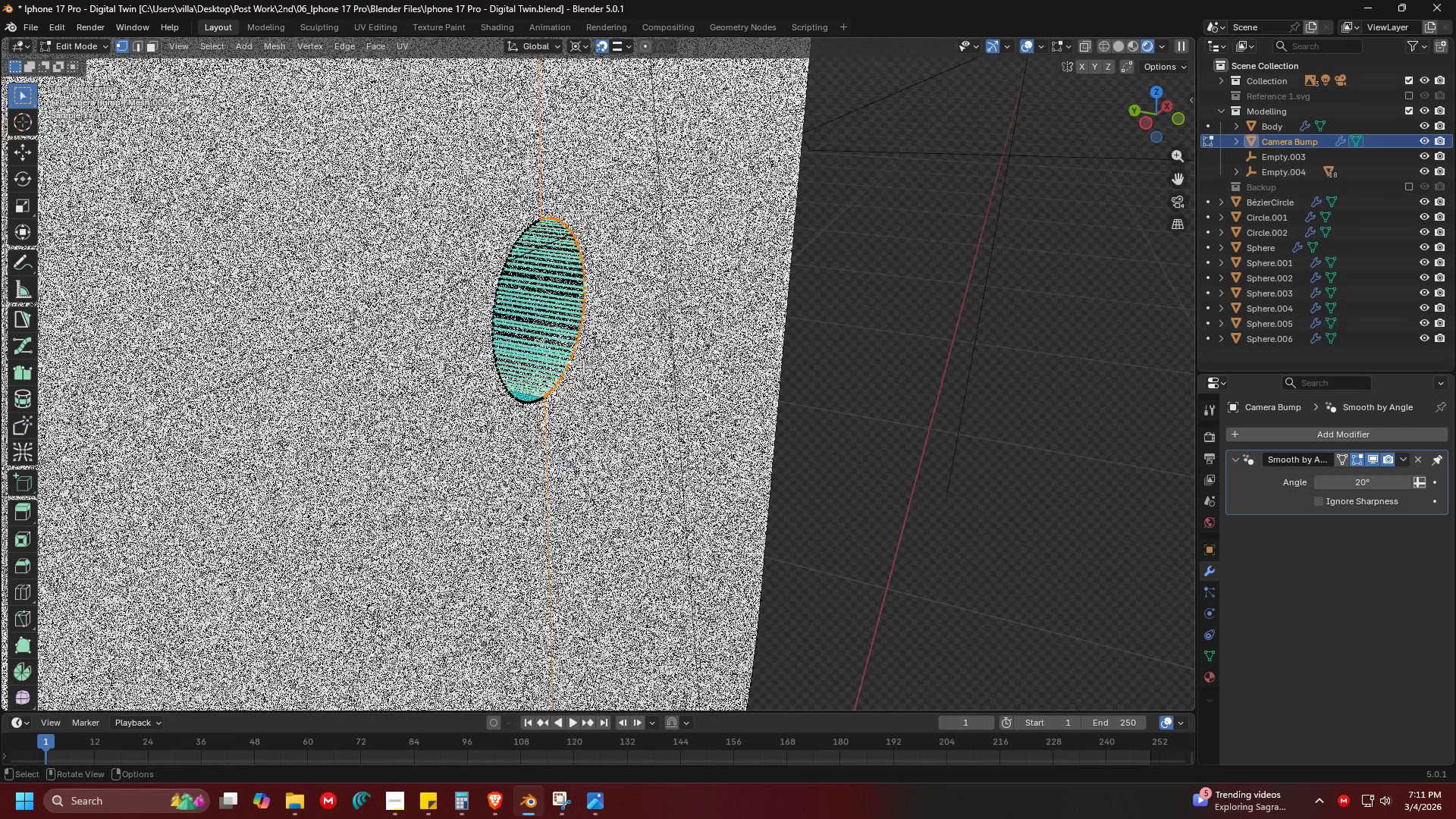 
key(Shift+ShiftLeft)
 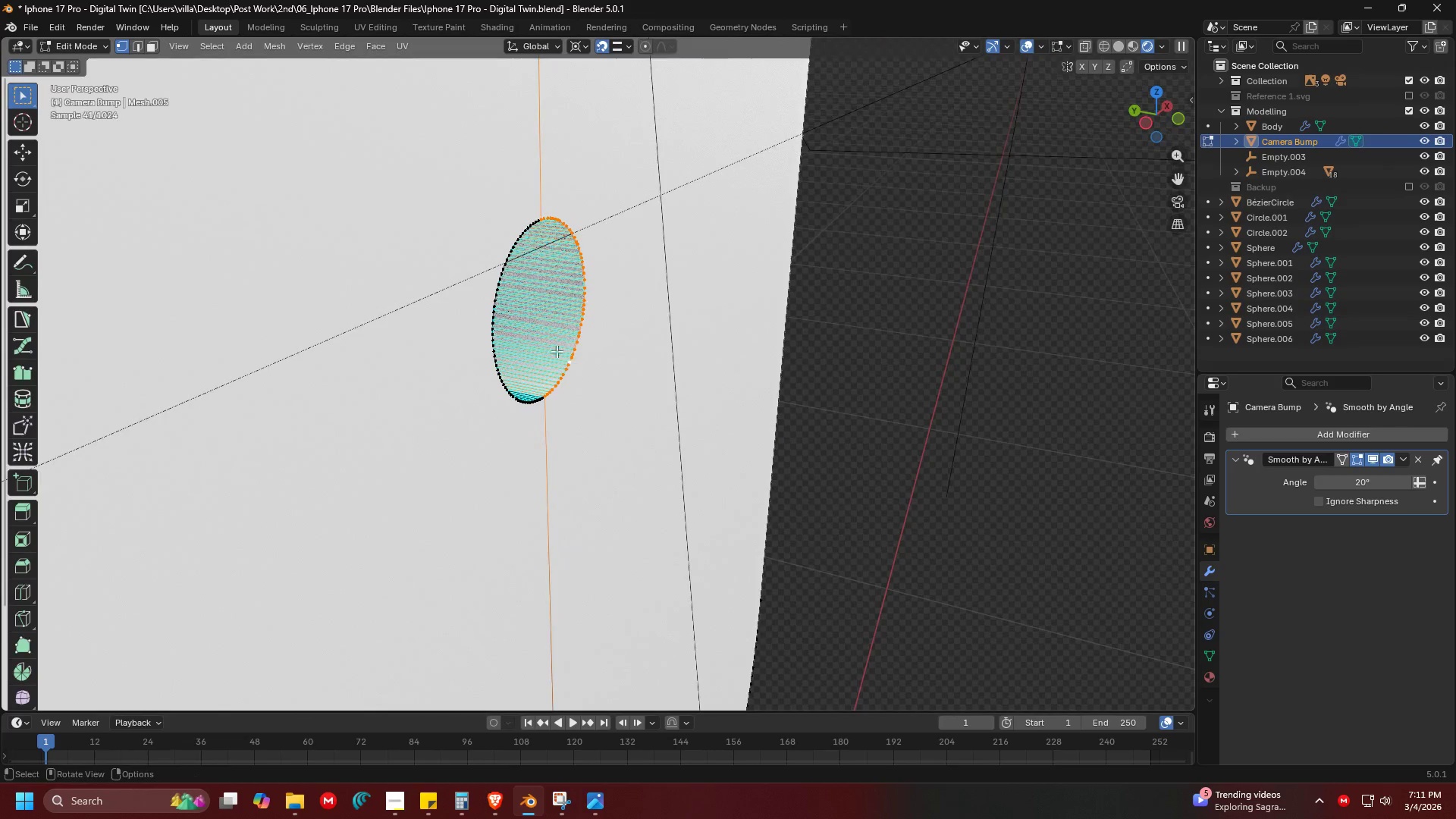 
hold_key(key=ShiftLeft, duration=0.53)
hold_key(key=AltLeft, duration=0.45)
left_click([538, 399])
 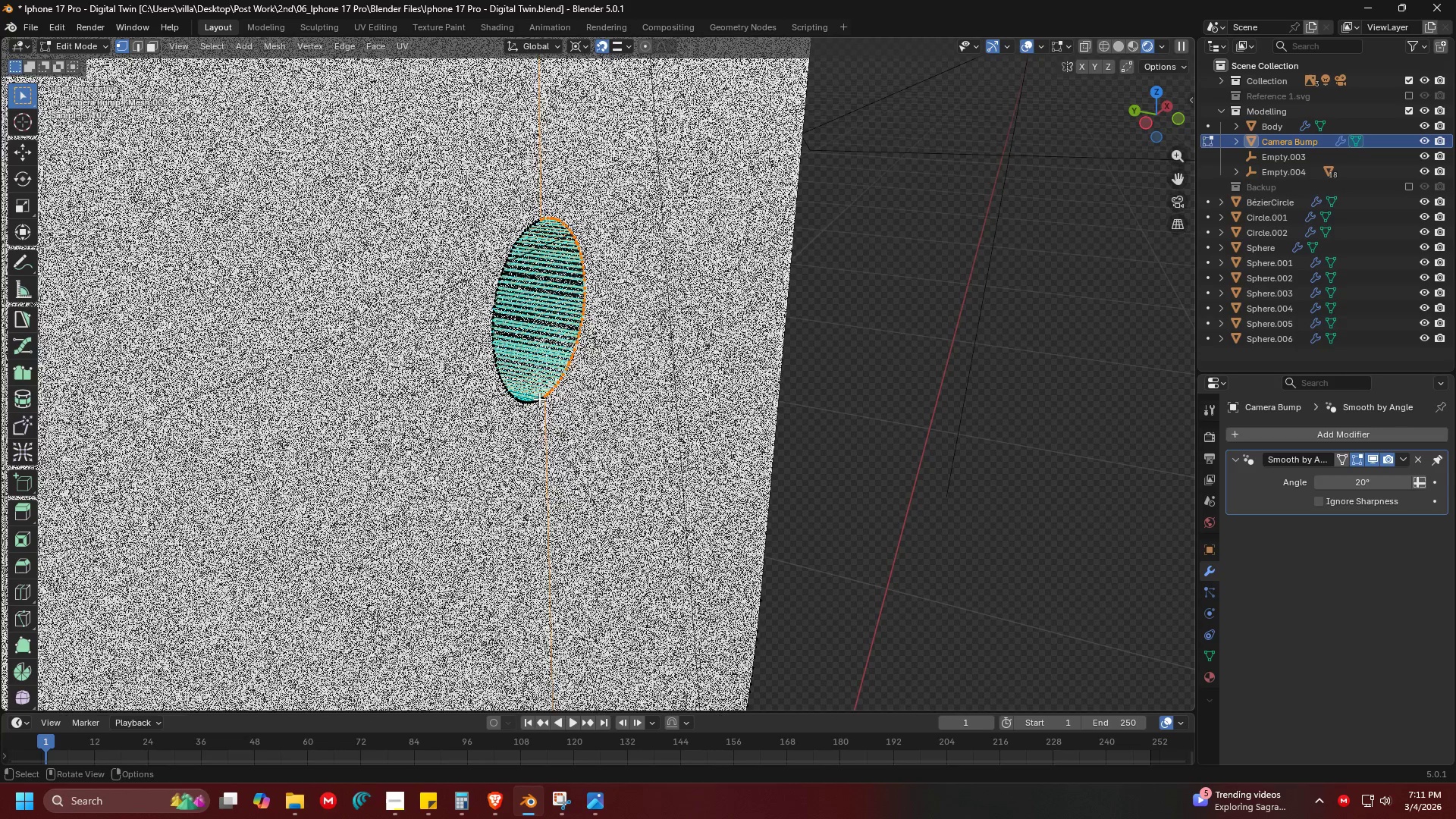 
key(Shift+ShiftLeft)
 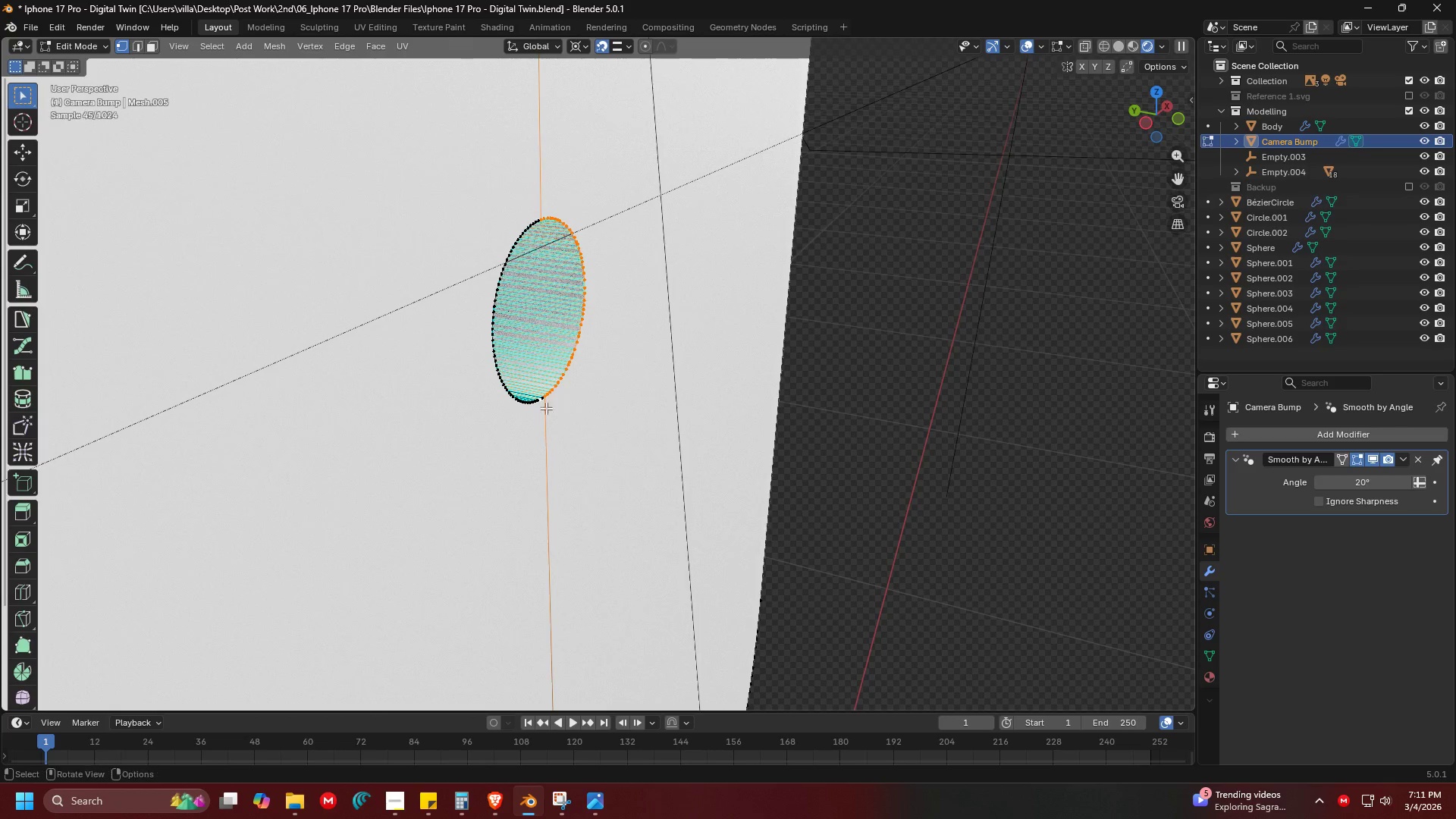 
key(Control+ControlLeft)
 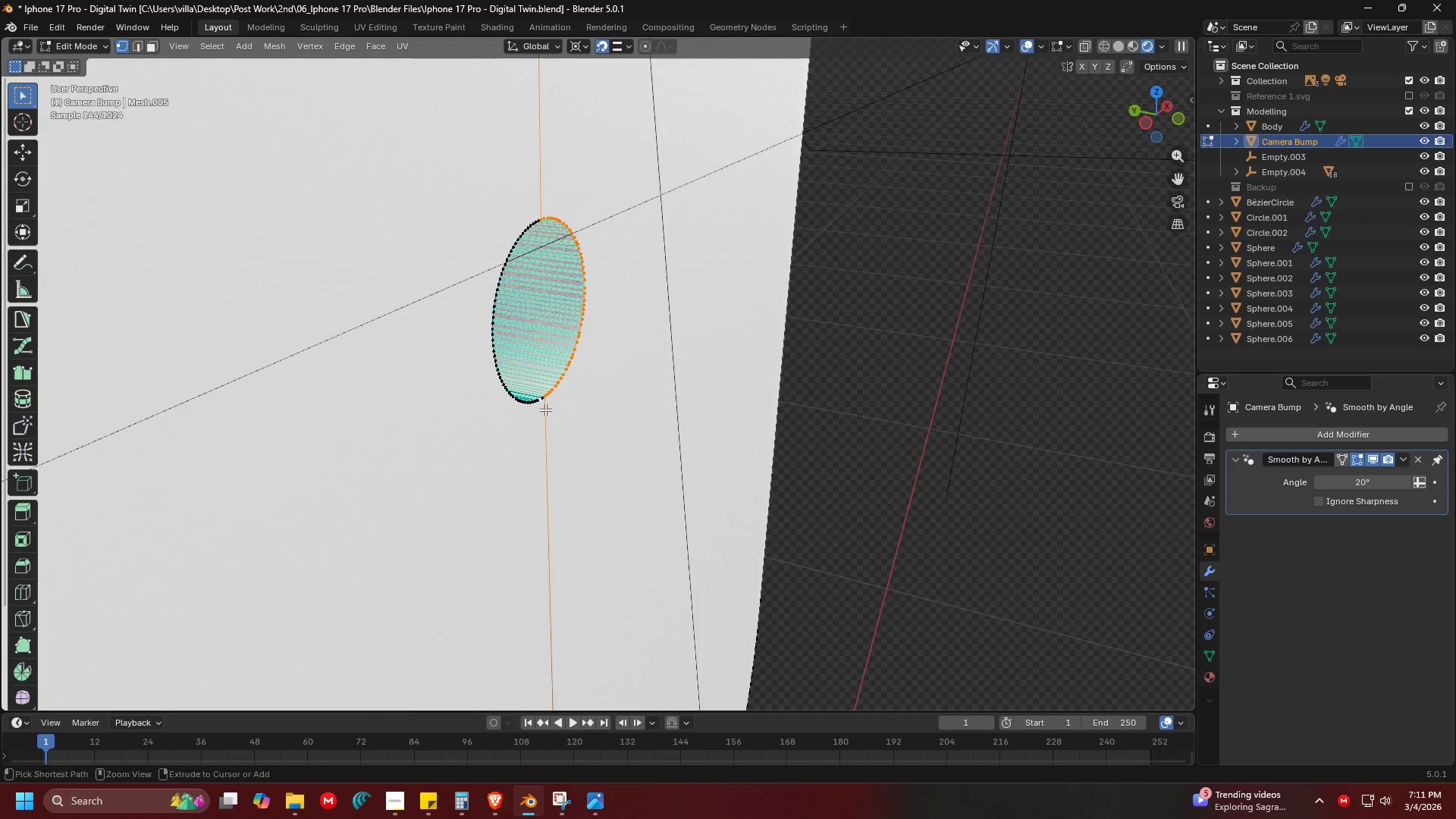 
key(Control+Z)
 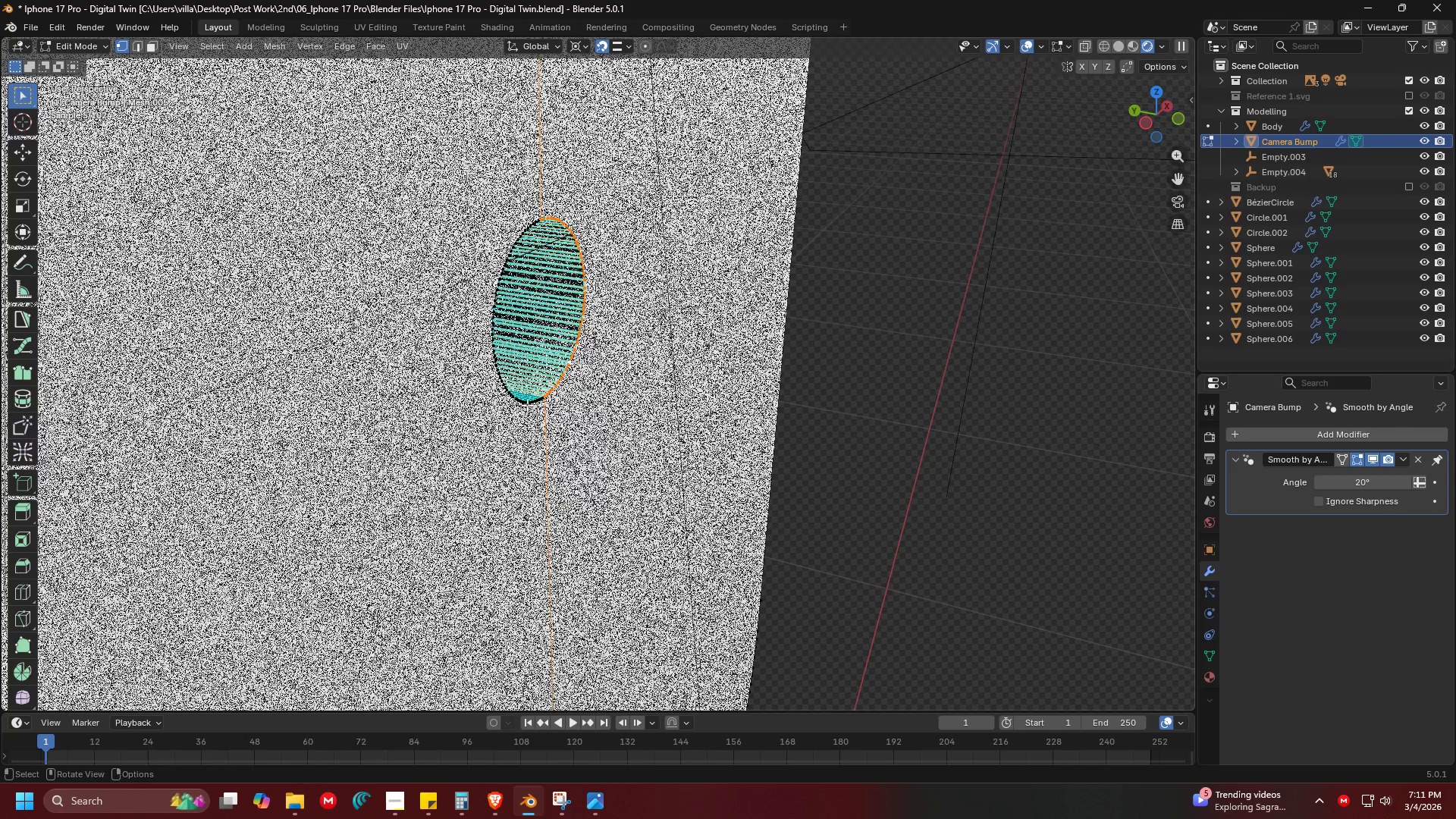 
hold_key(key=ShiftLeft, duration=0.64)
hold_key(key=AltLeft, duration=0.64)
left_click([520, 399])
 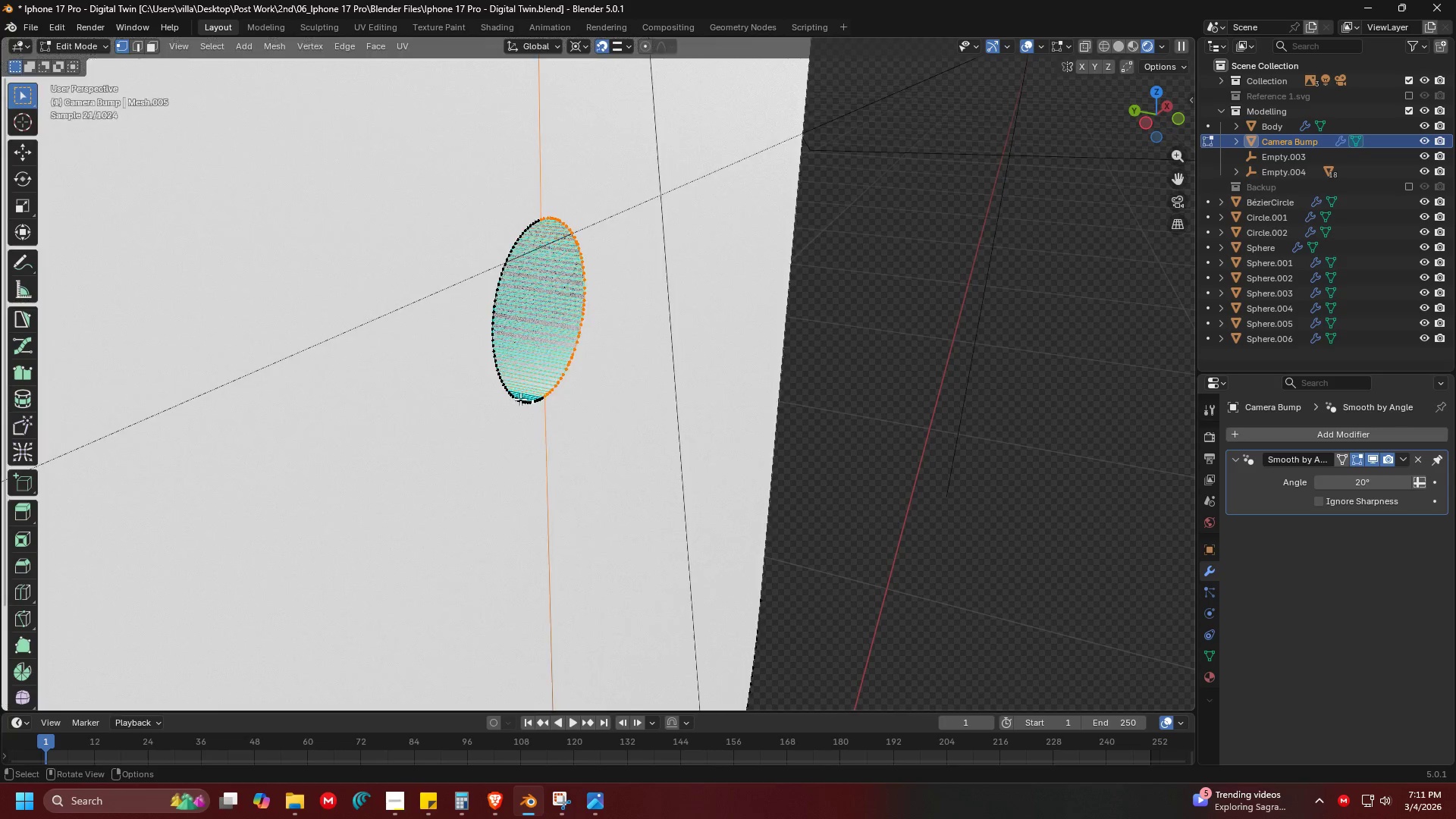 
key(Control+ControlLeft)
 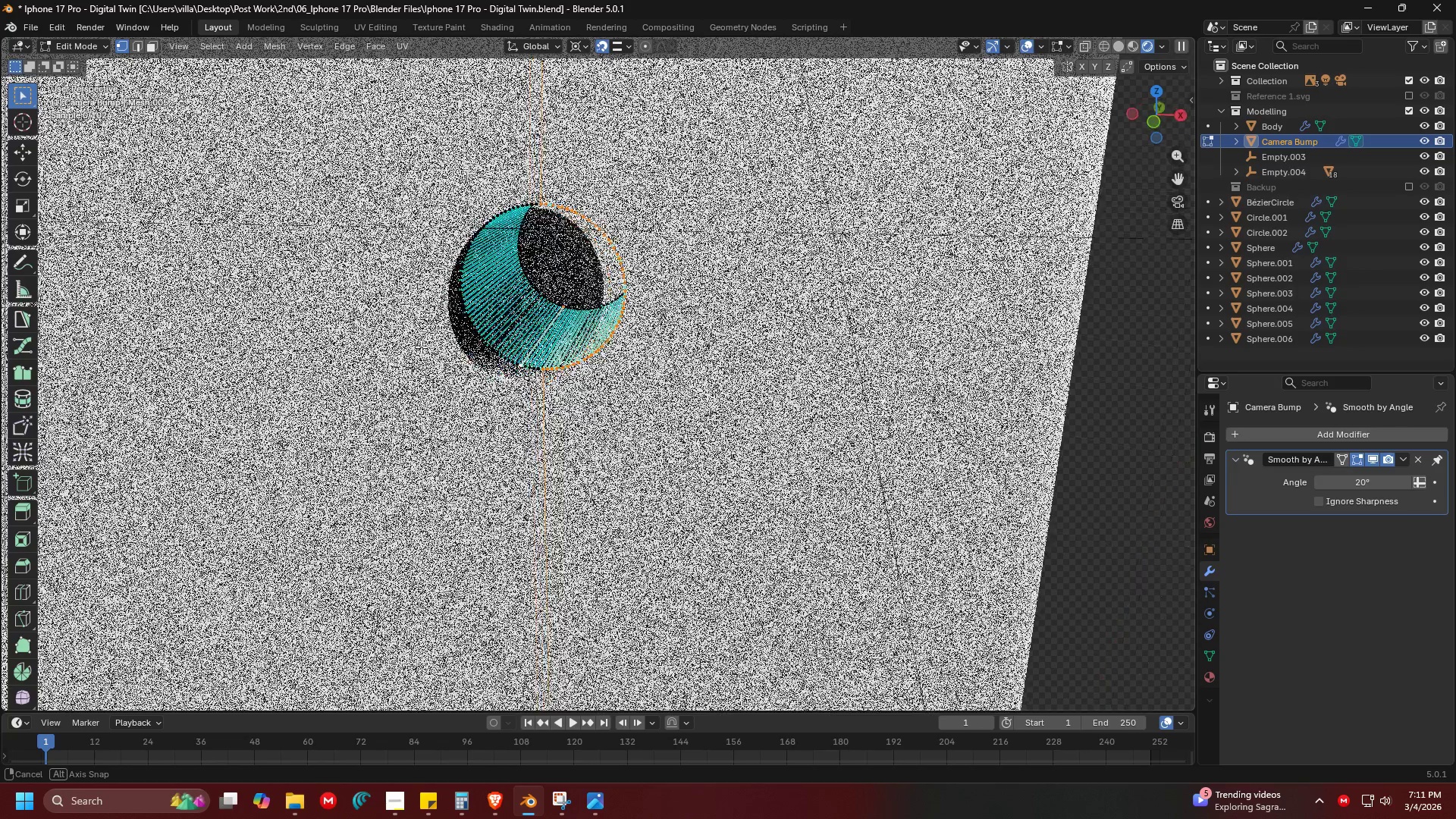 
key(Shift+ShiftLeft)
 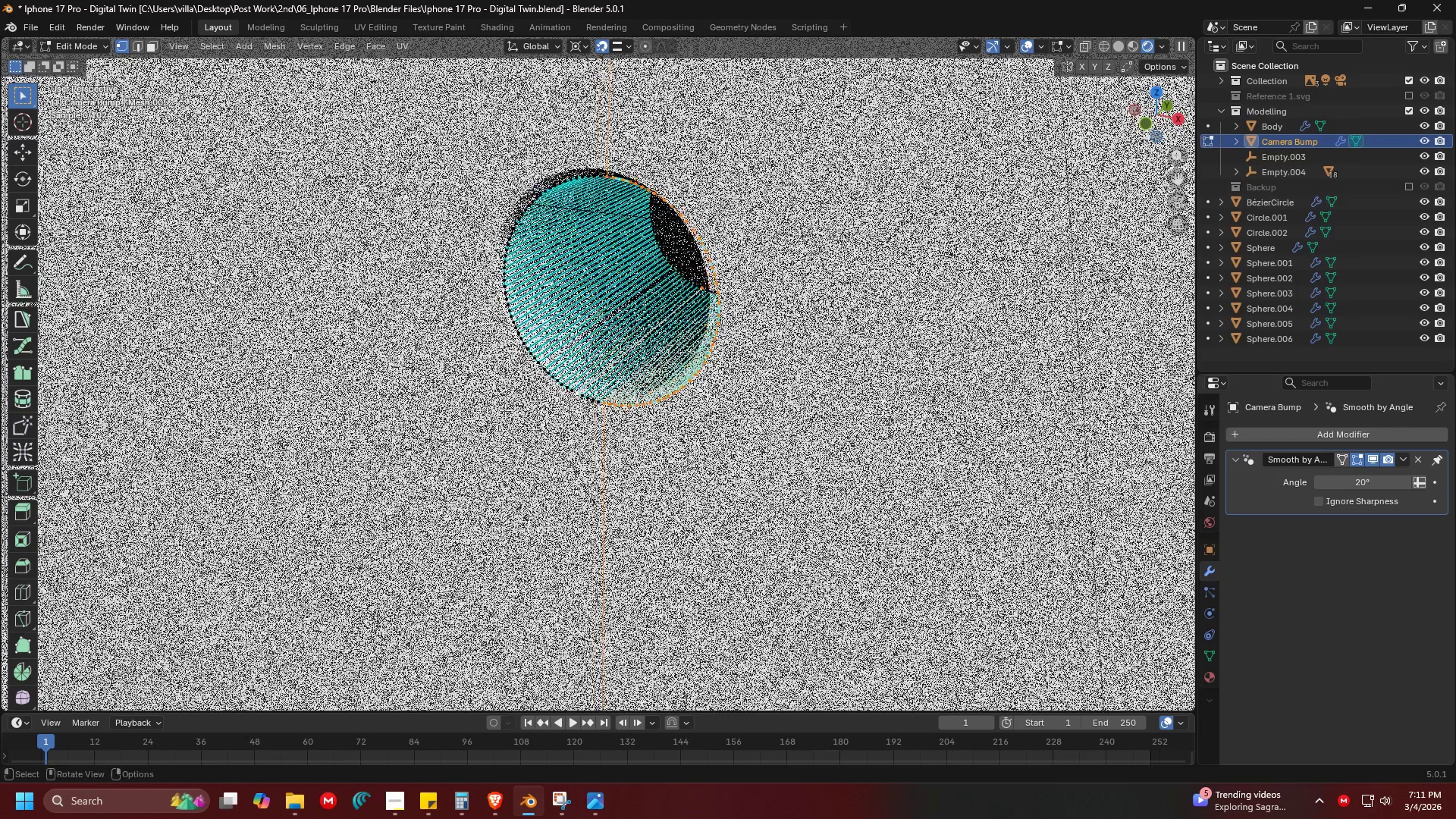 
scroll: coordinate [390, 359], scroll_direction: up, amount: 2.0
 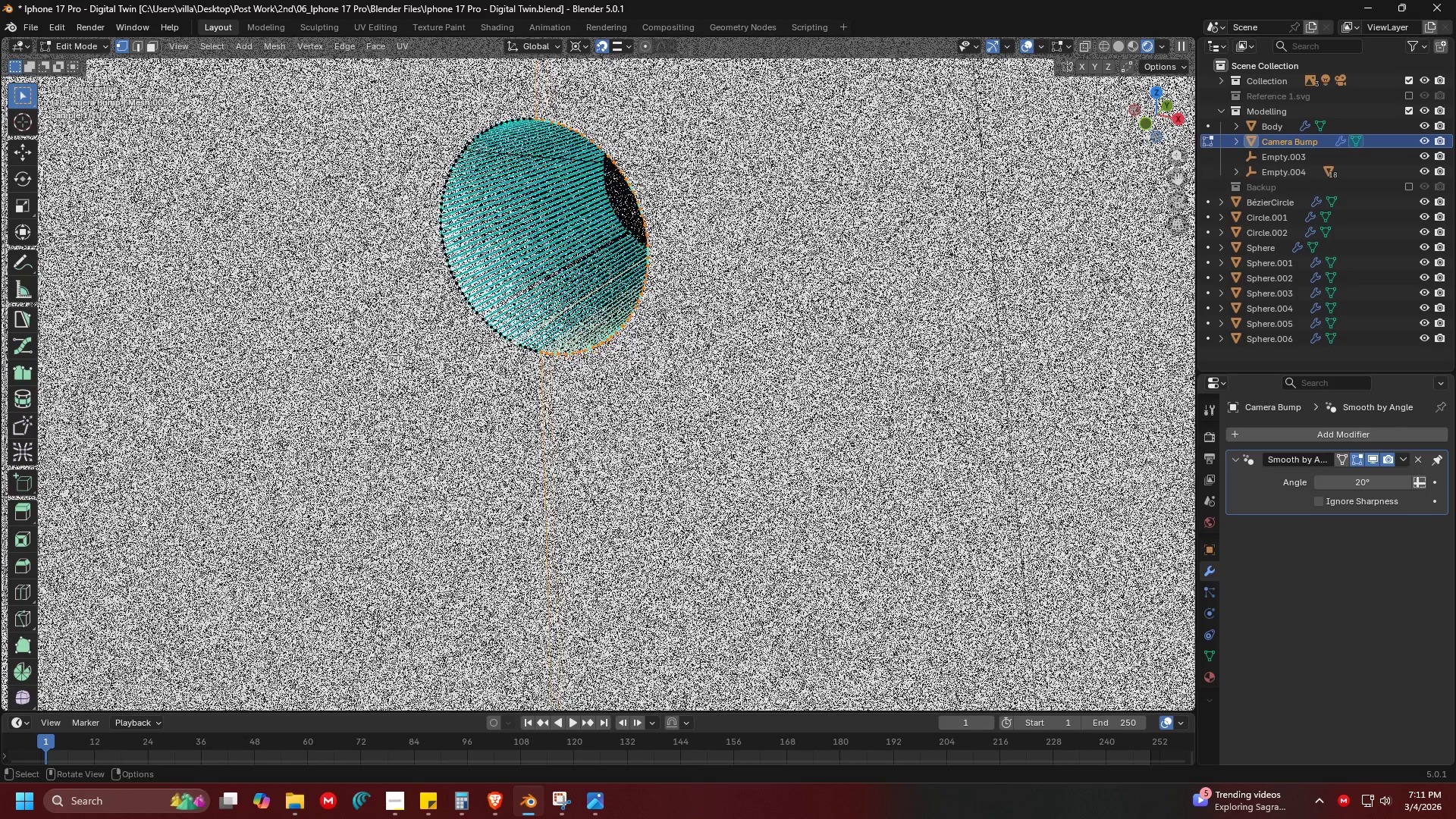 
key(Control+ControlLeft)
 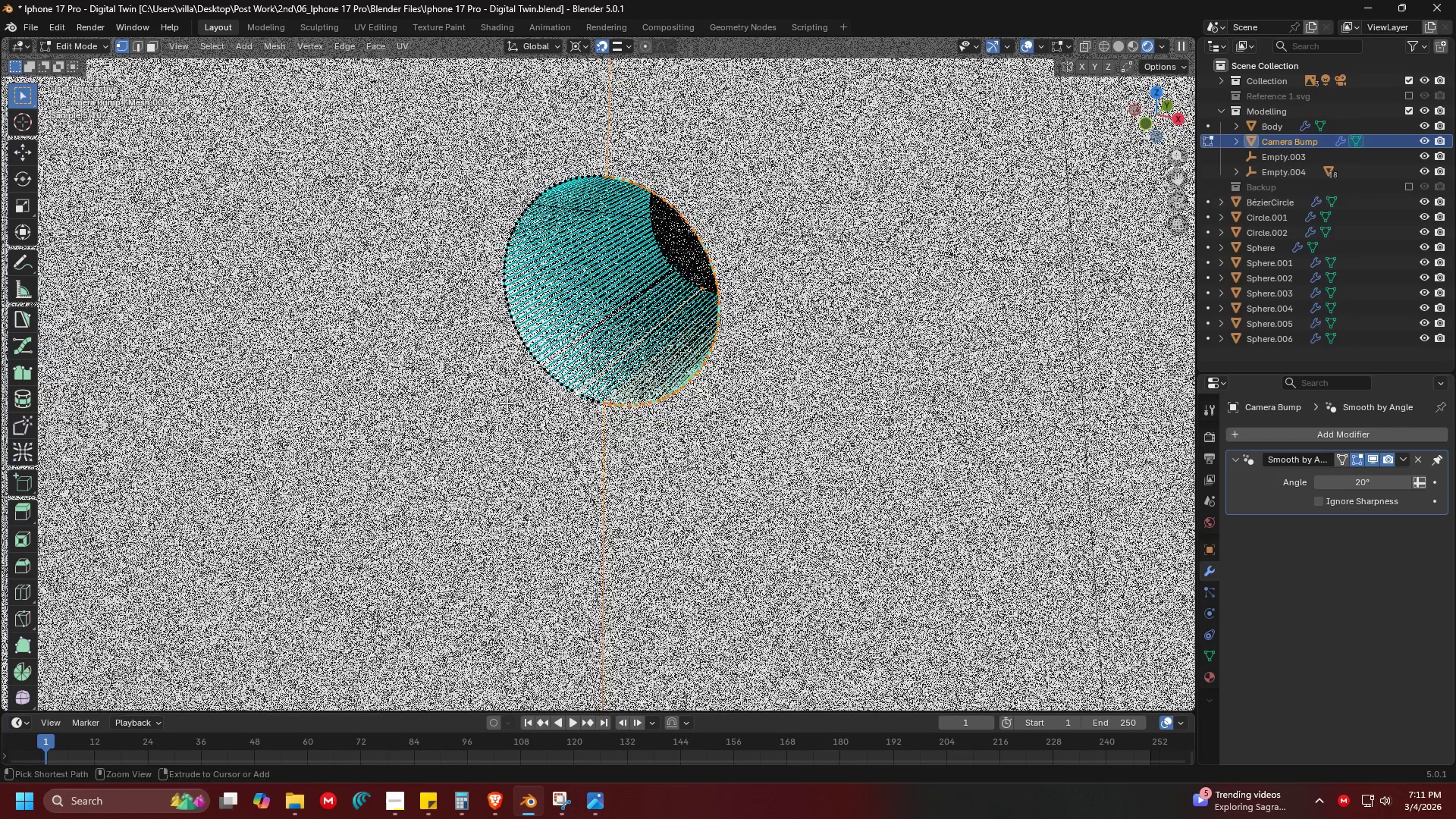 
key(Control+Z)
 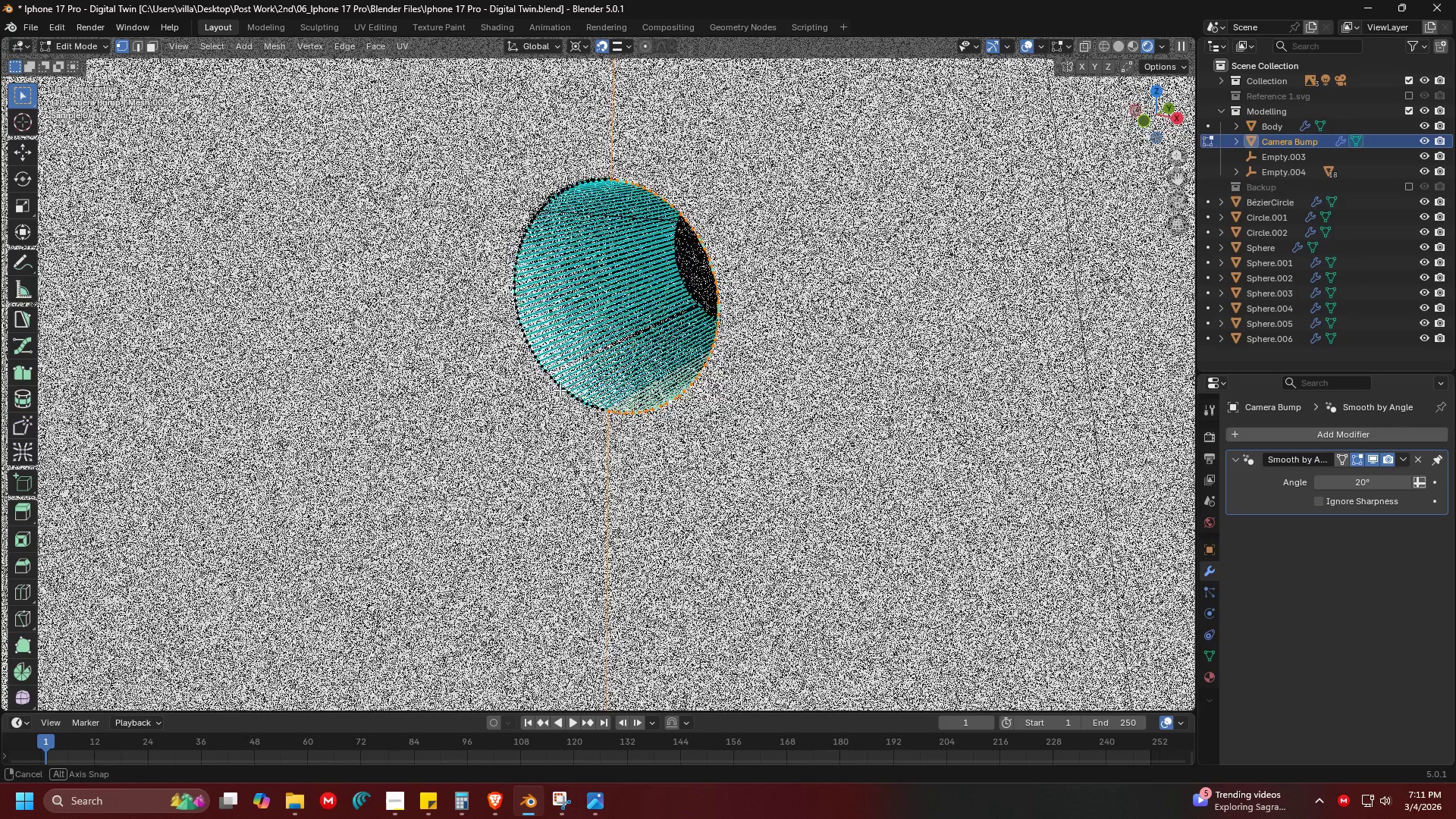 
hold_key(key=ShiftLeft, duration=0.62)
hold_key(key=AltLeft, duration=0.58)
left_click([545, 233])
 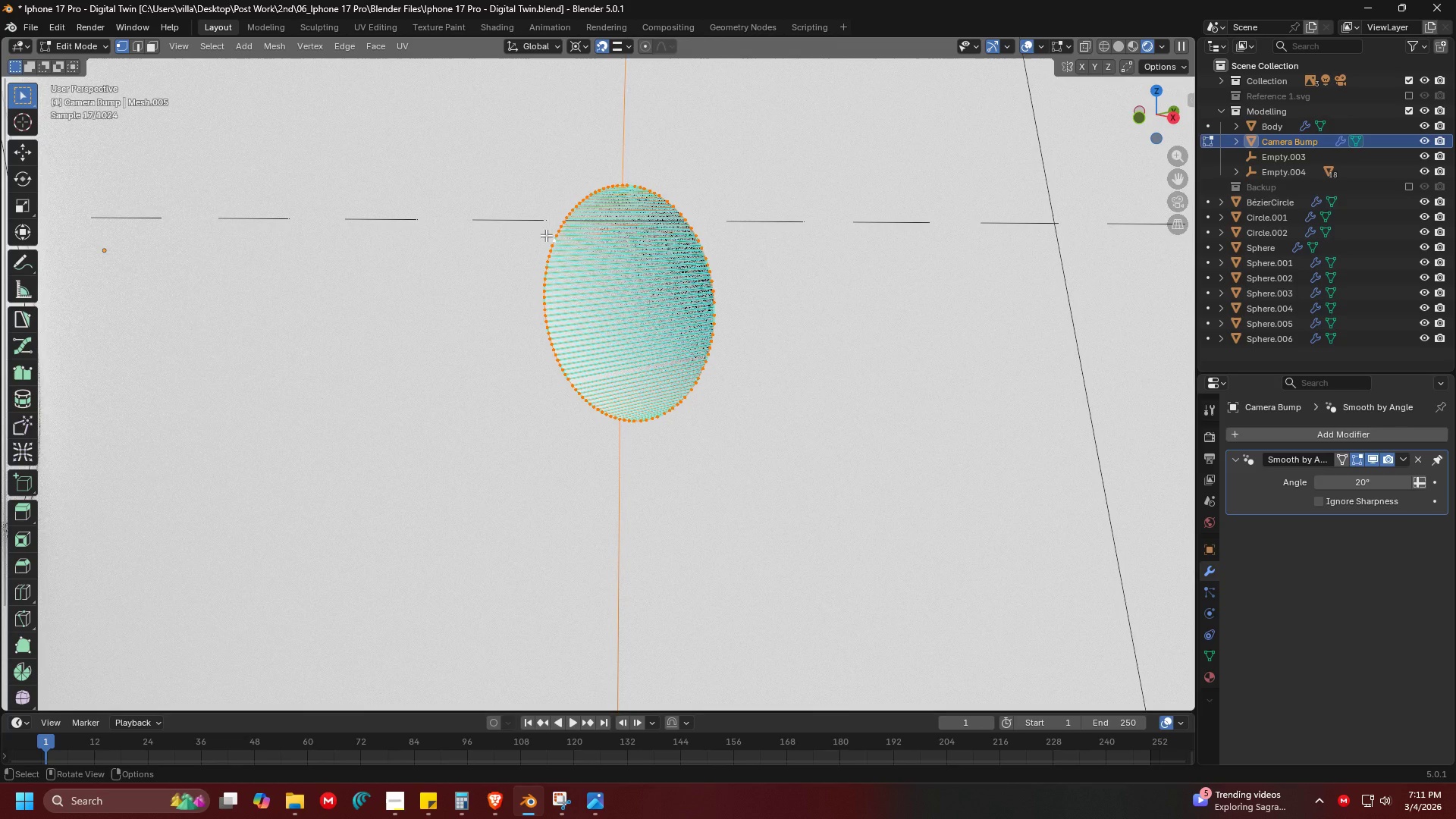 
key(Shift+ShiftLeft)
 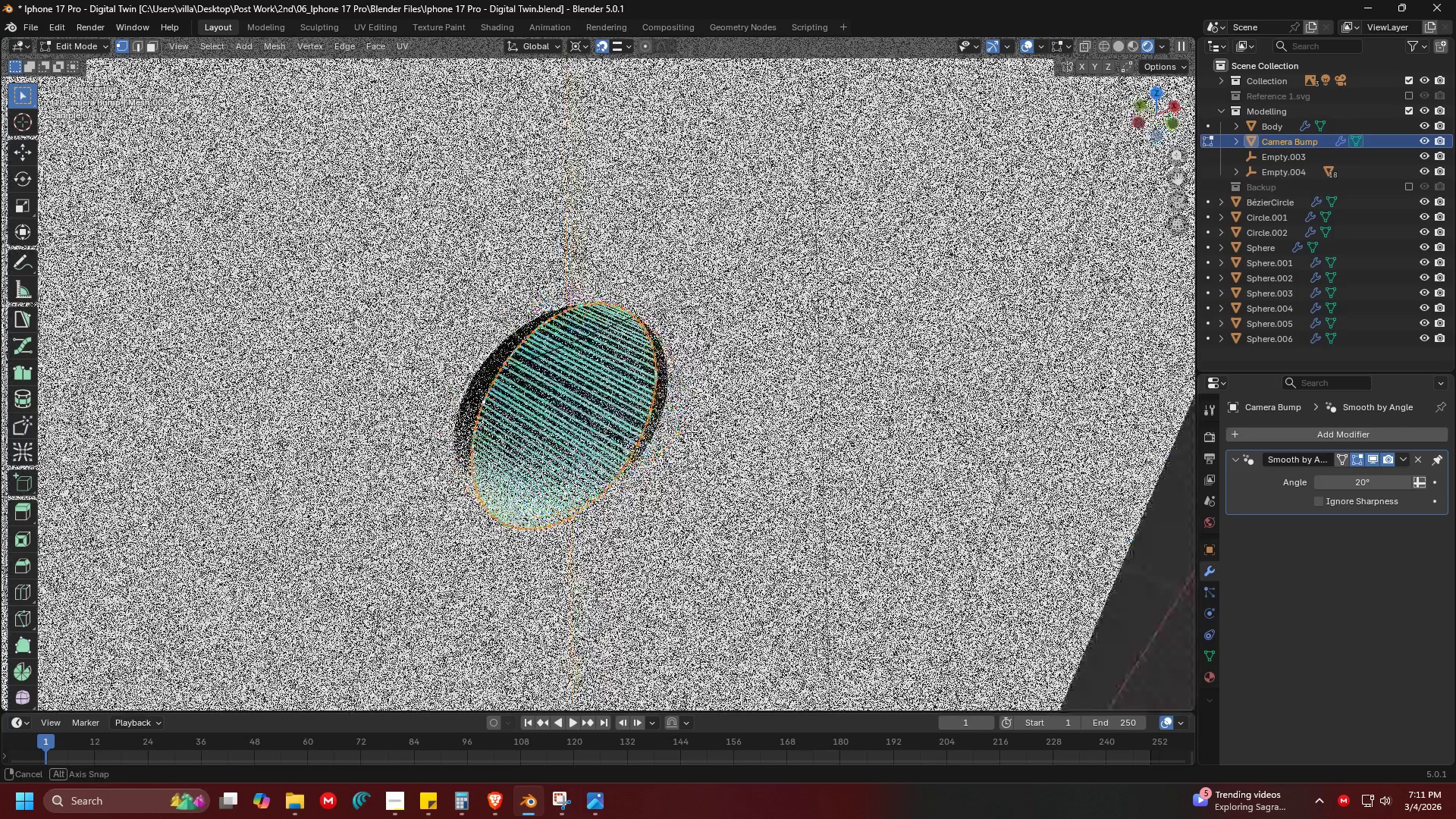 
scroll: coordinate [694, 430], scroll_direction: down, amount: 2.0
 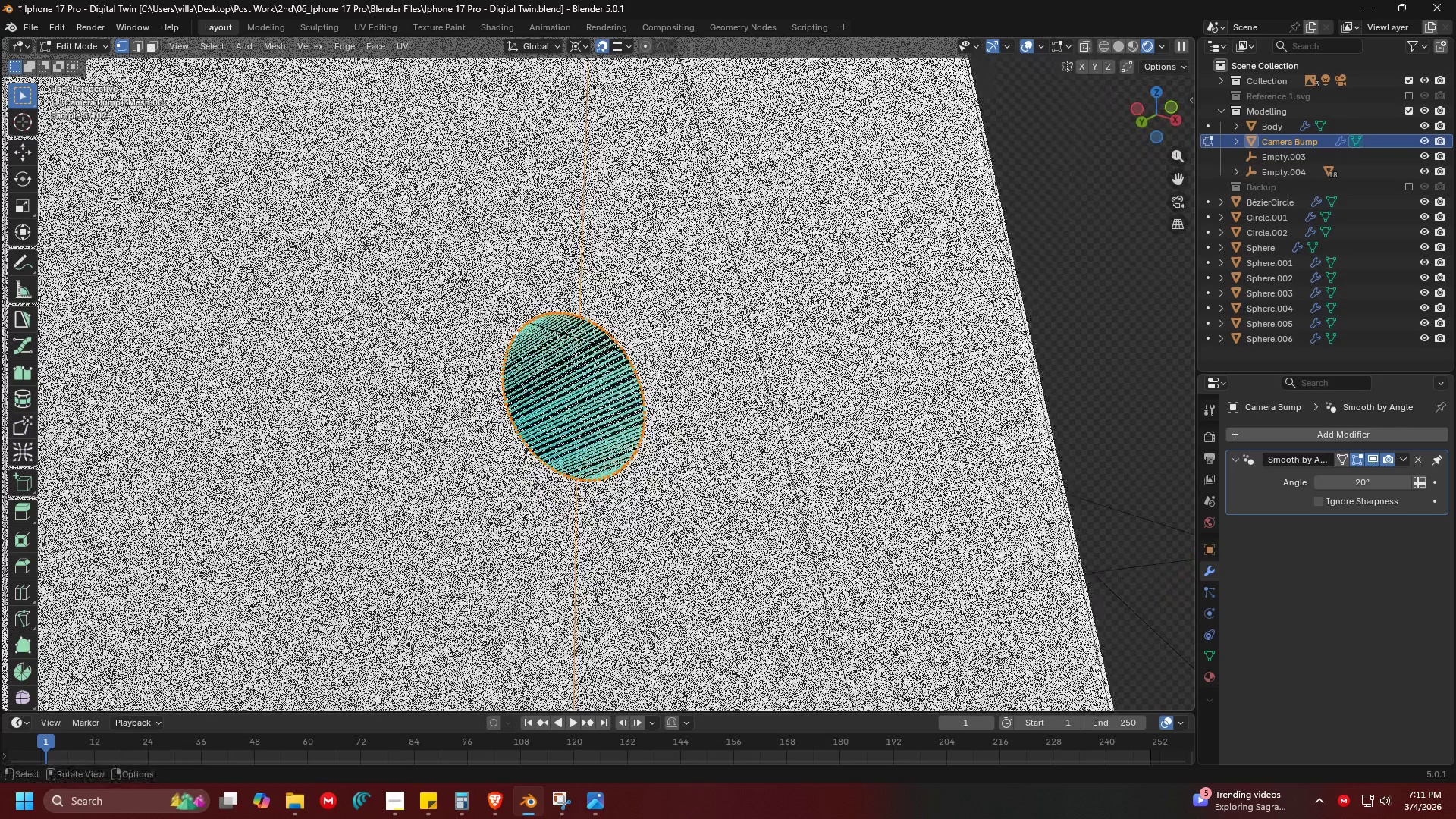 
key(Z)
 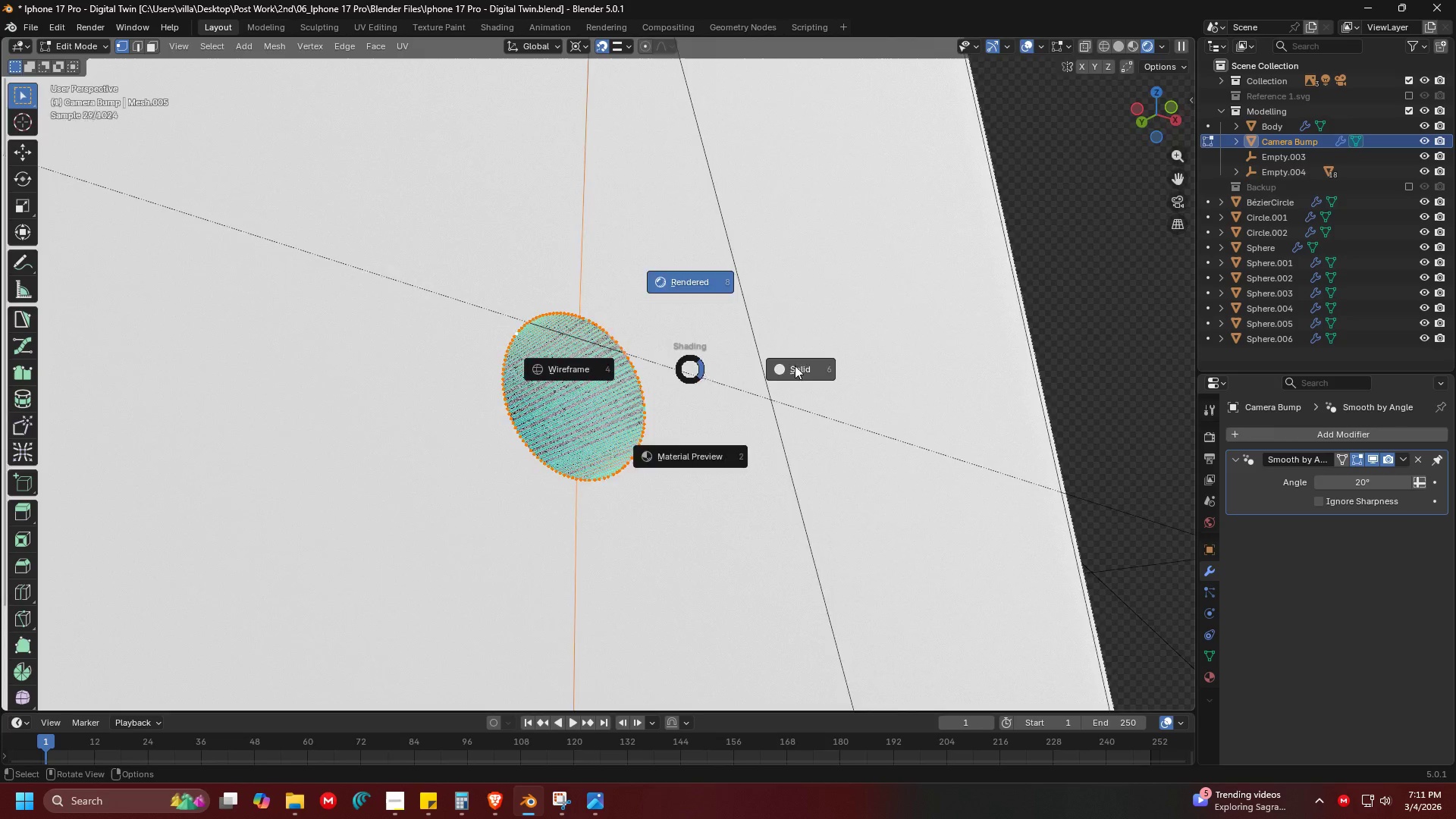 
key(Control+ControlLeft)
 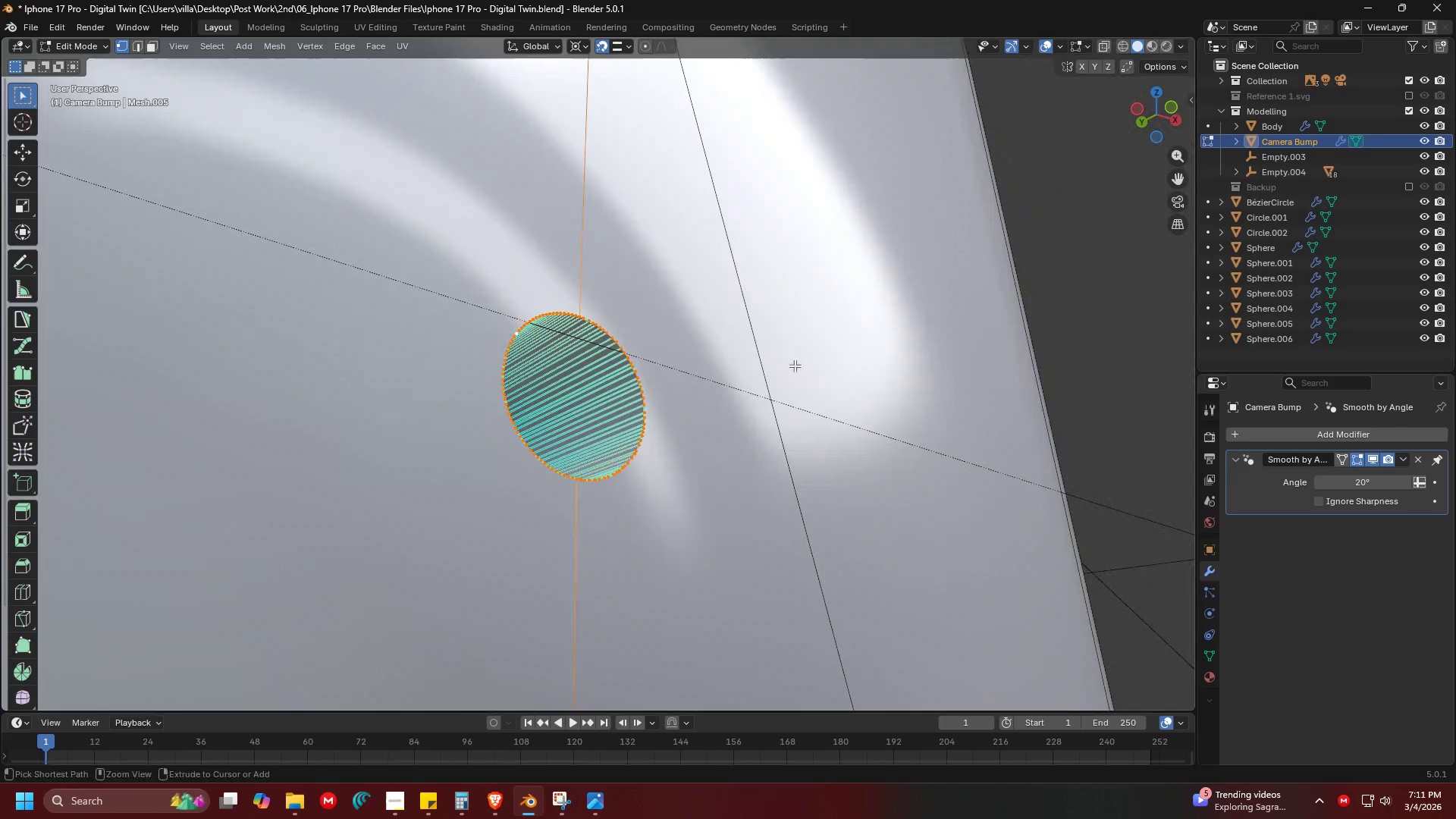 
key(Control+S)
 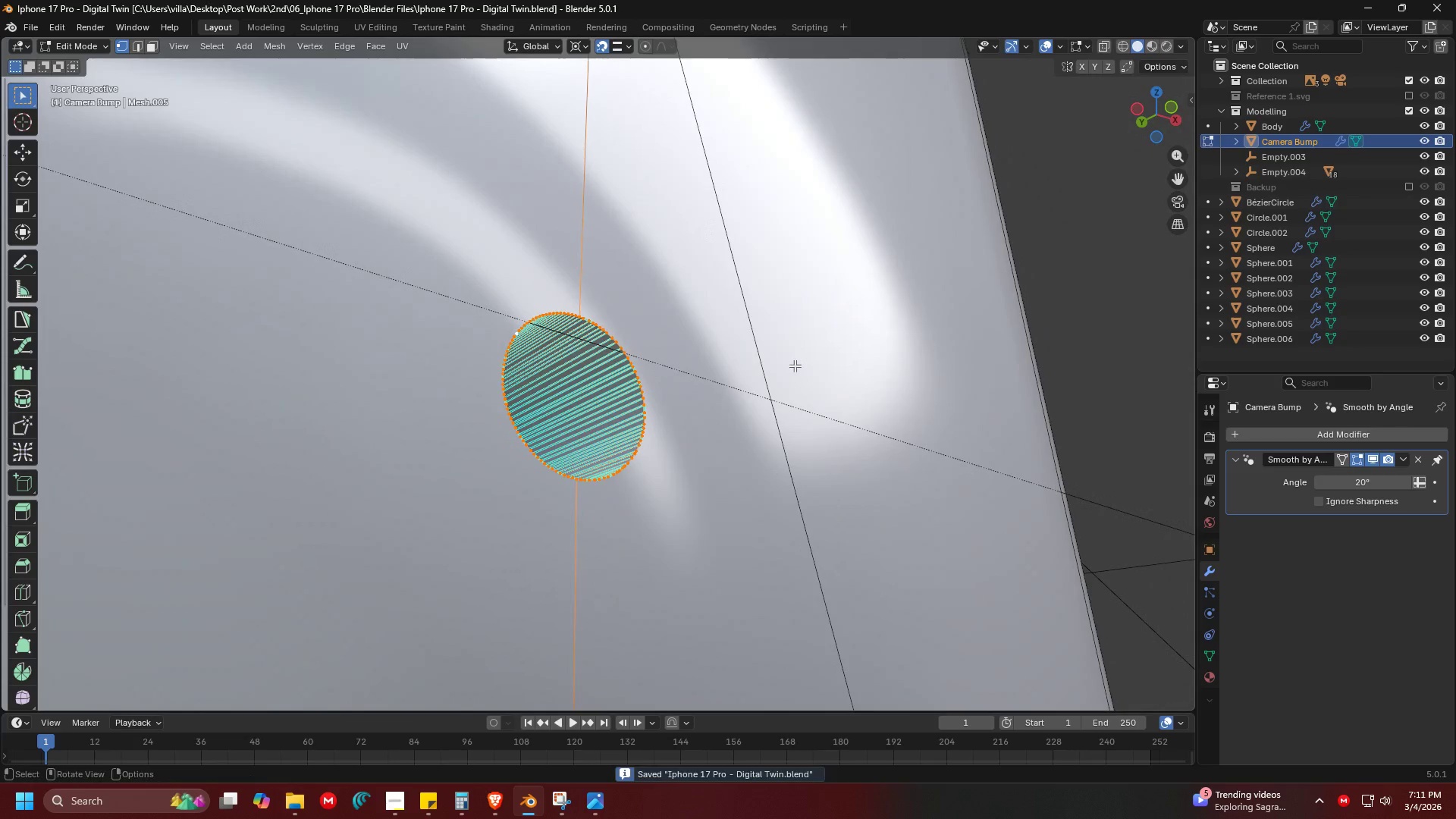 
key(Alt+AltLeft)
 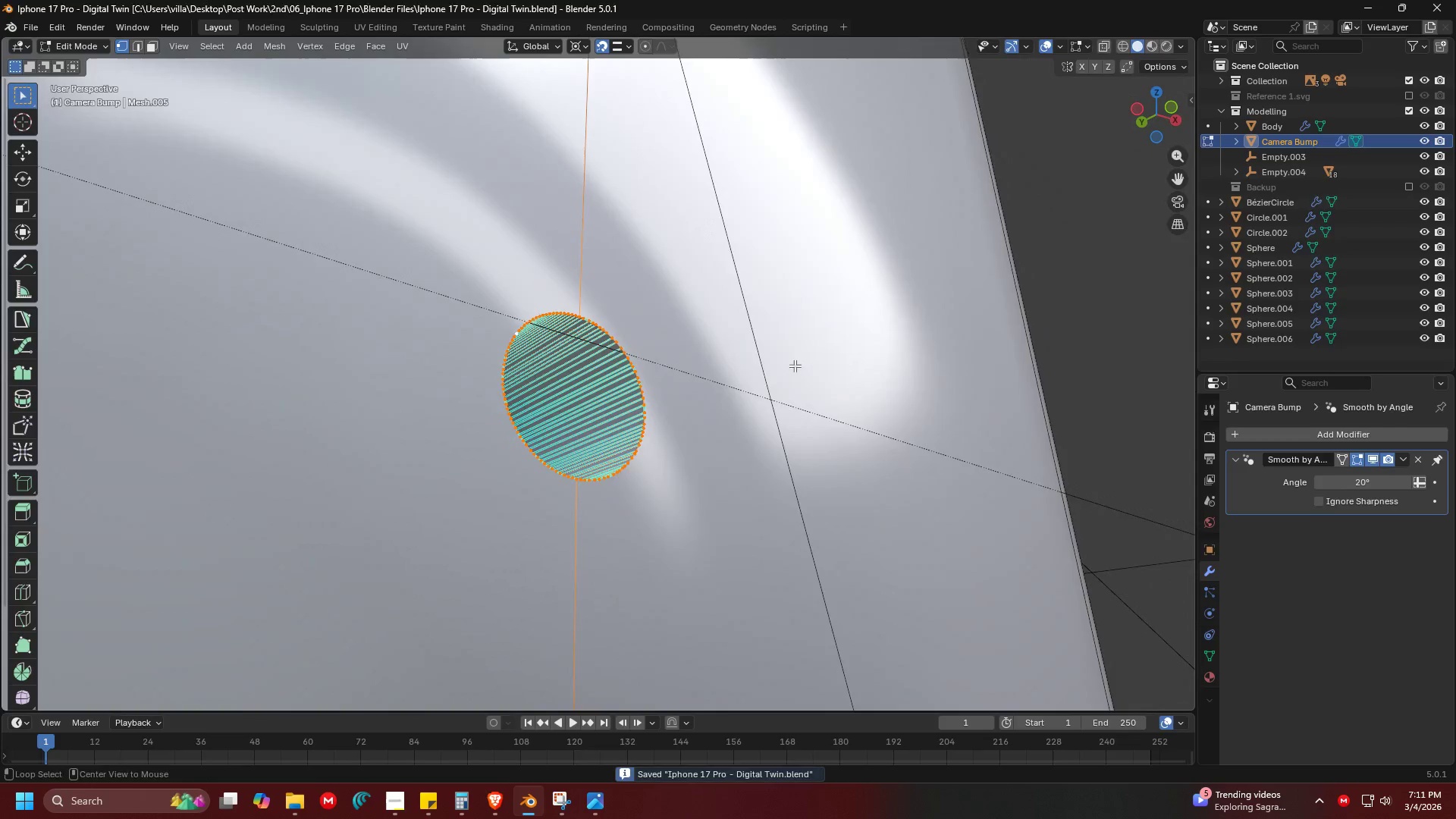 
key(Alt+Tab)
 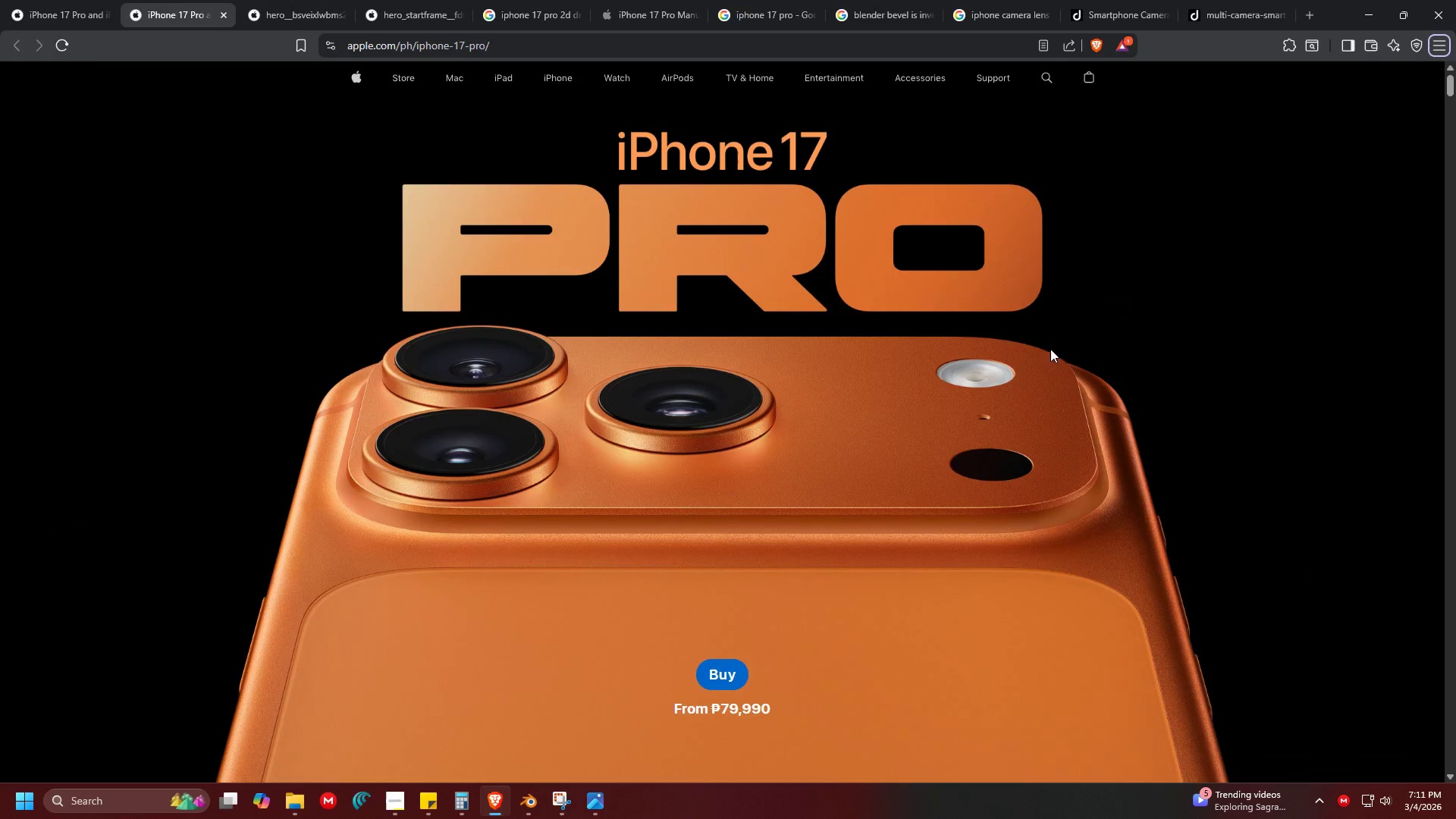 
scroll: coordinate [990, 414], scroll_direction: up, amount: 6.0
 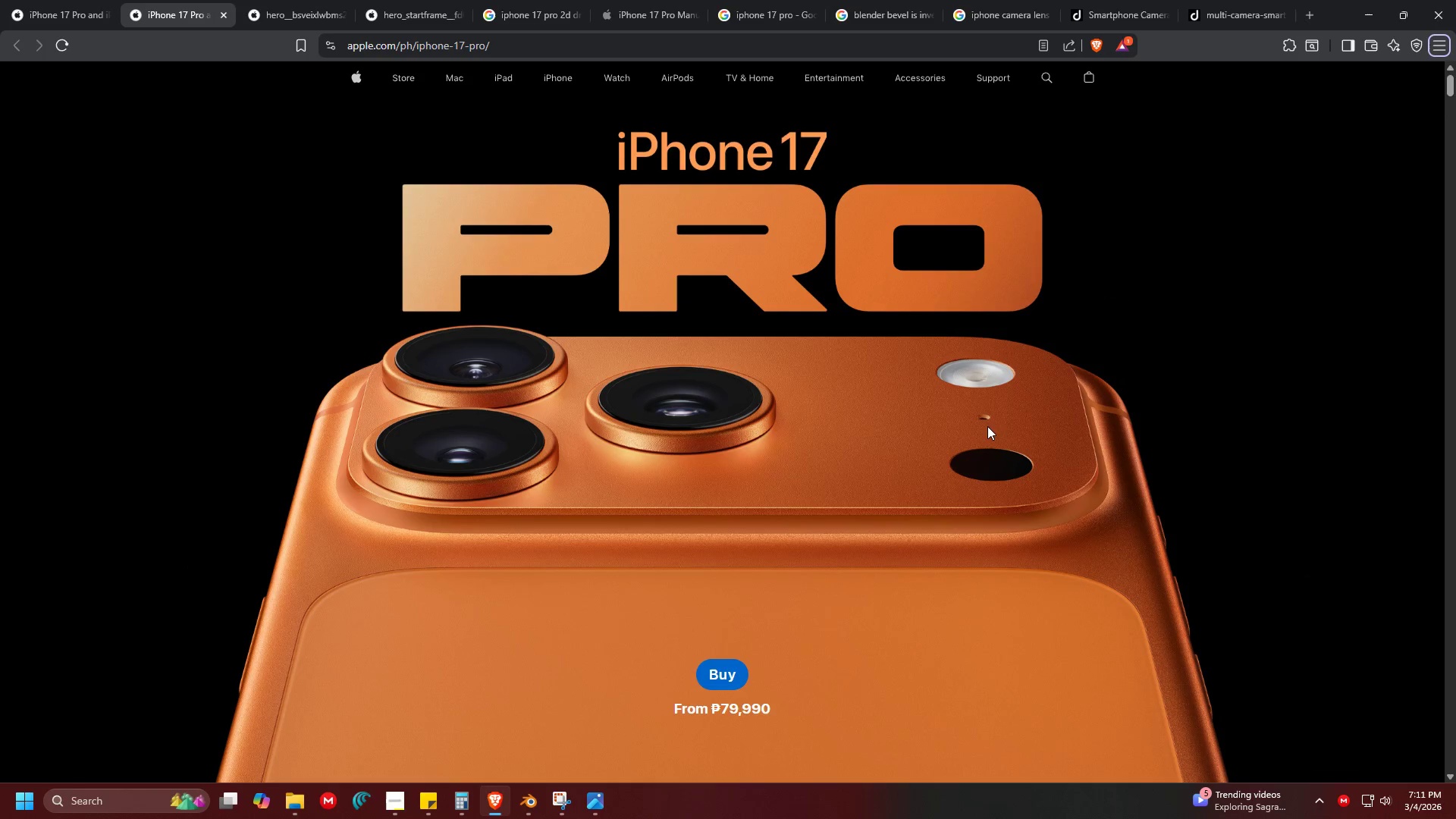 
key(Alt+AltLeft)
 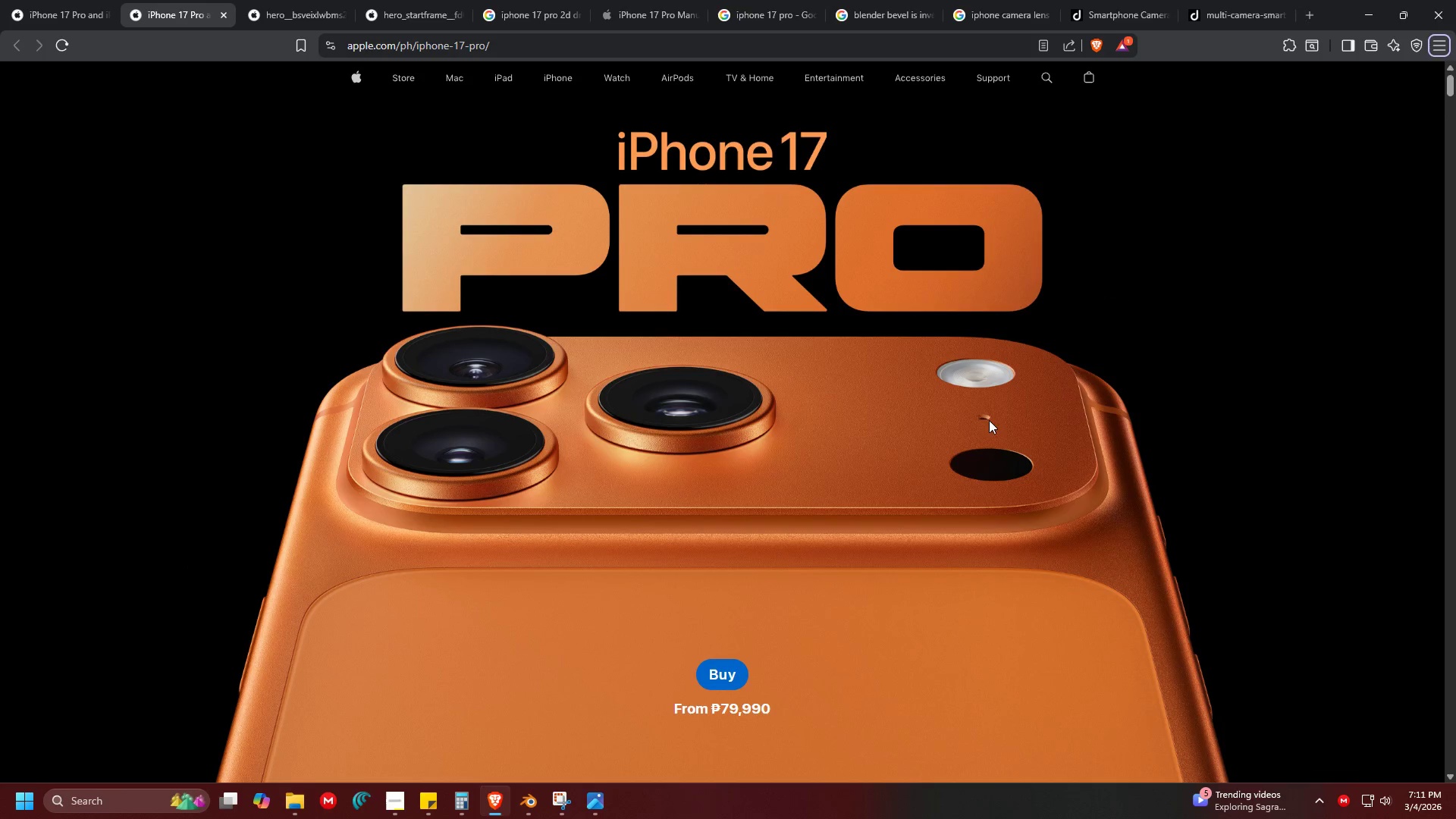 
key(Alt+Tab)
 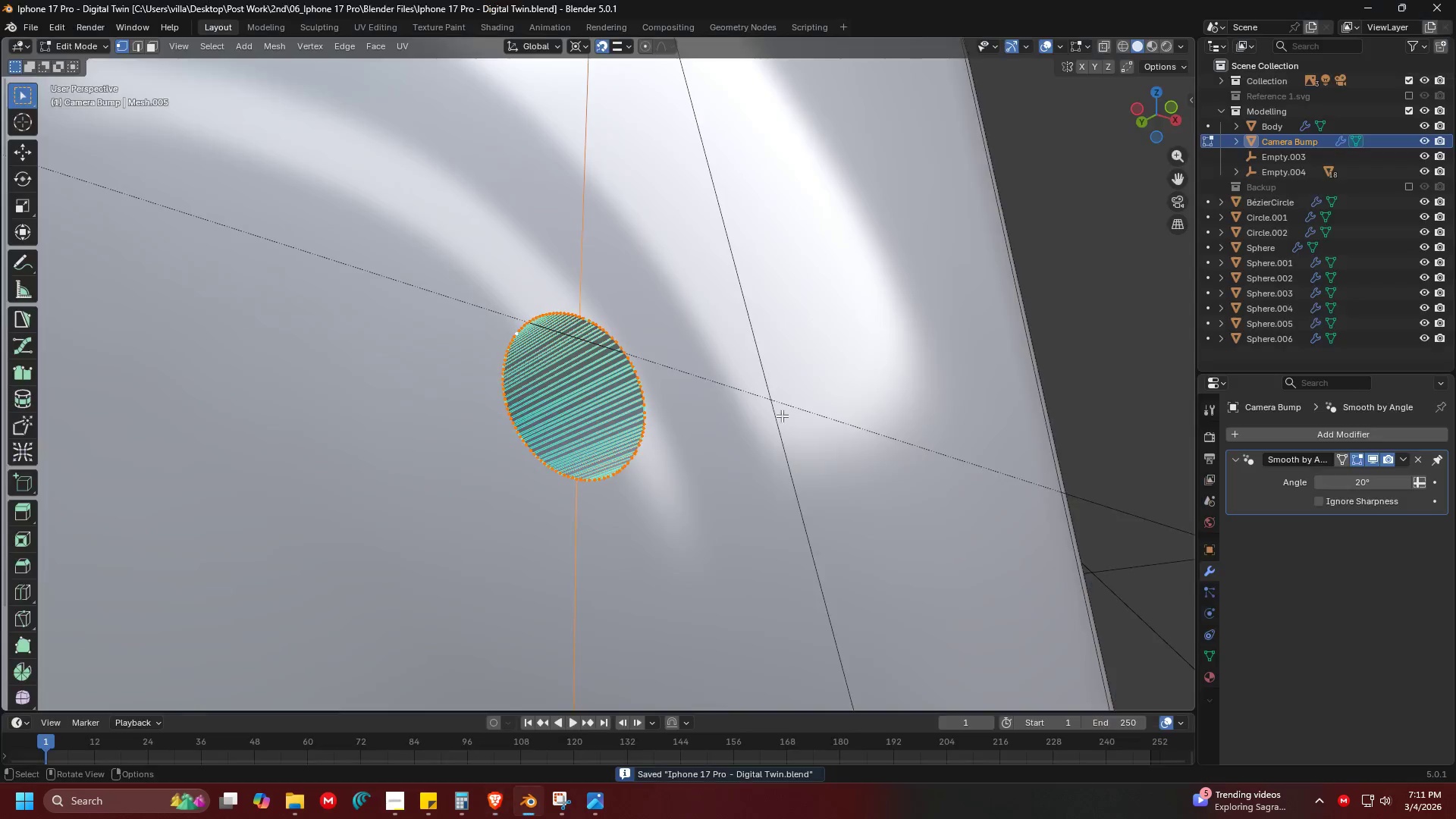 
scroll: coordinate [689, 410], scroll_direction: down, amount: 4.0
 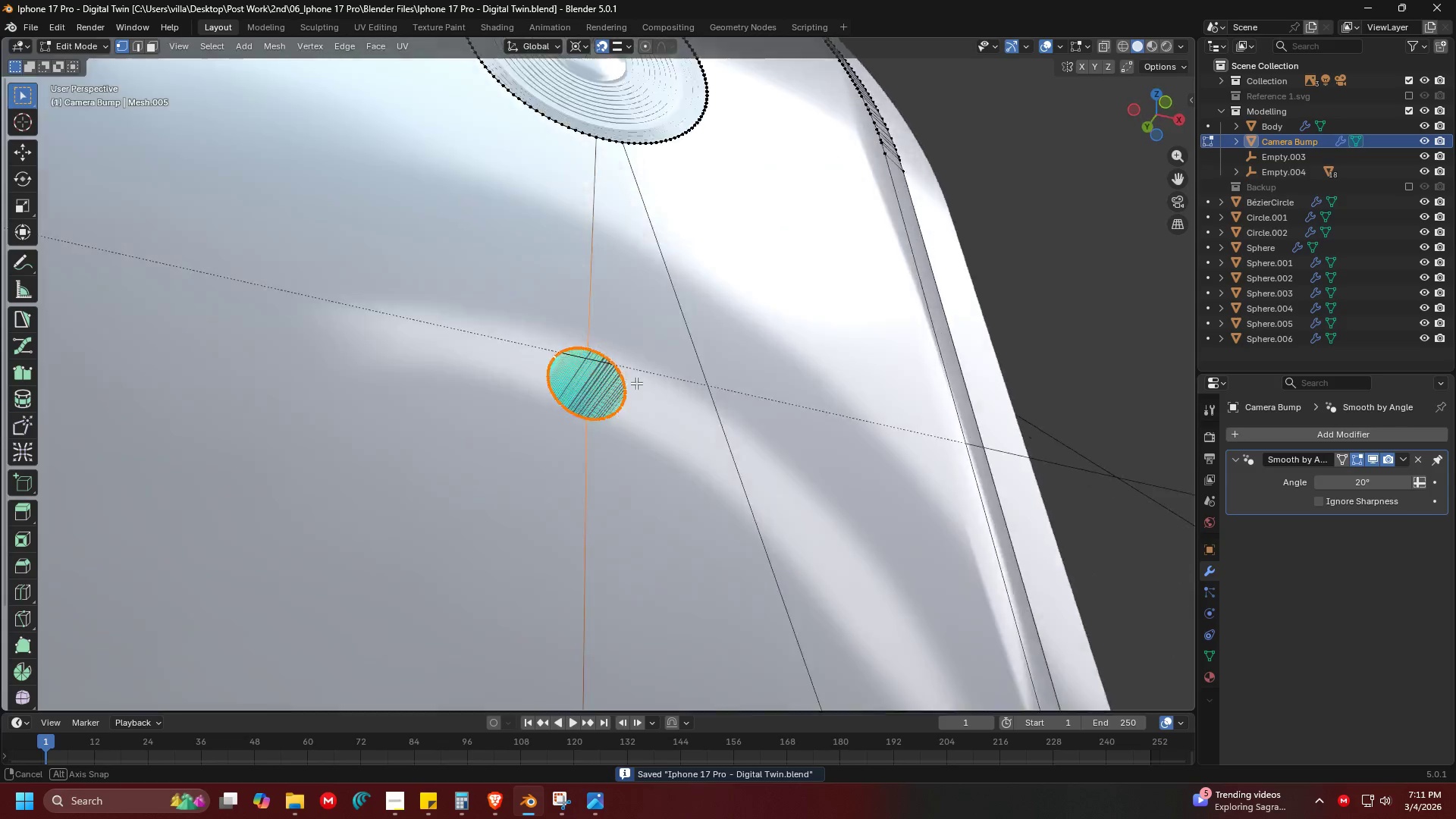 
key(Shift+ShiftLeft)
 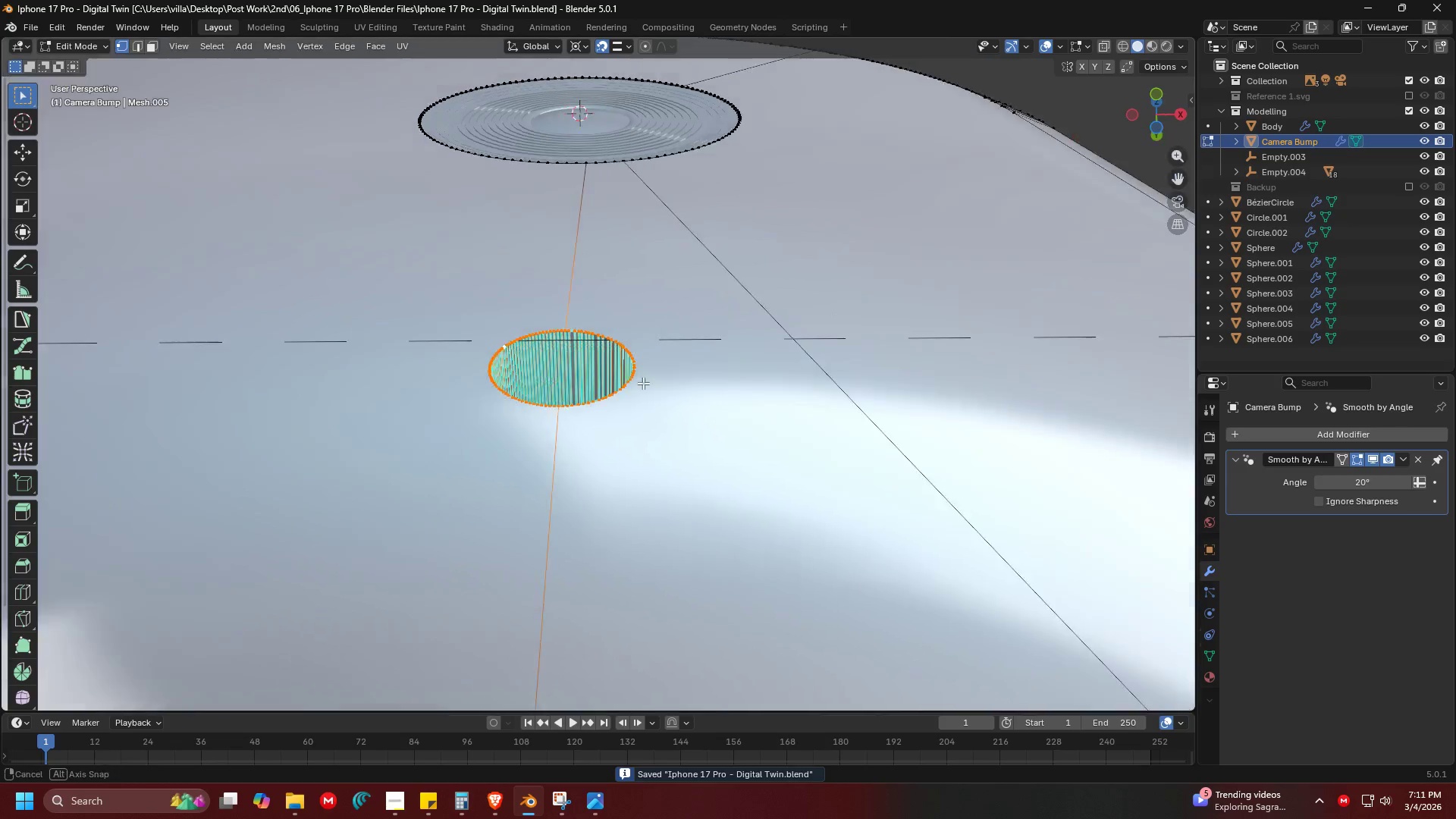 
scroll: coordinate [664, 391], scroll_direction: up, amount: 6.0
 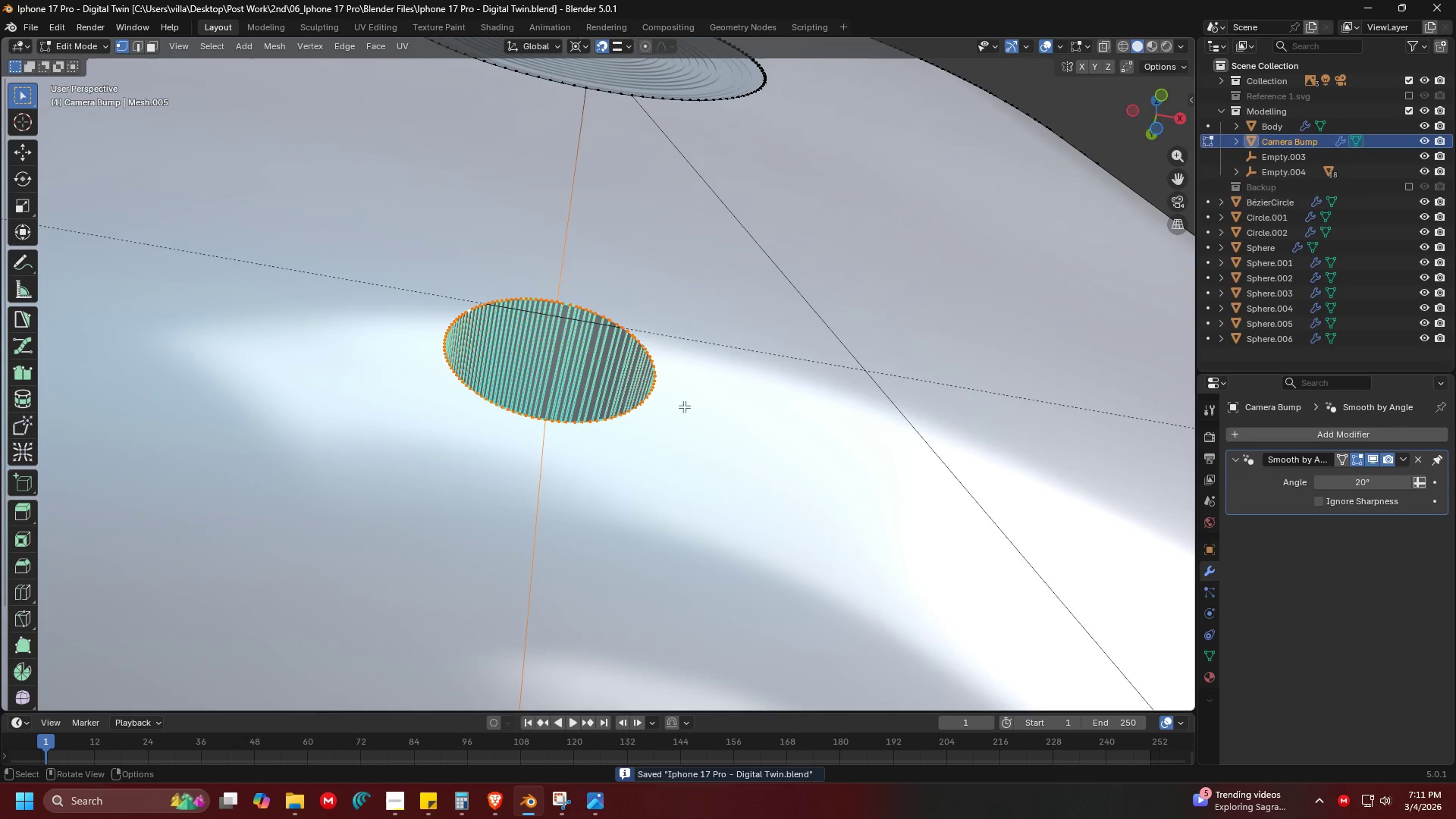 
key(Control+B)
 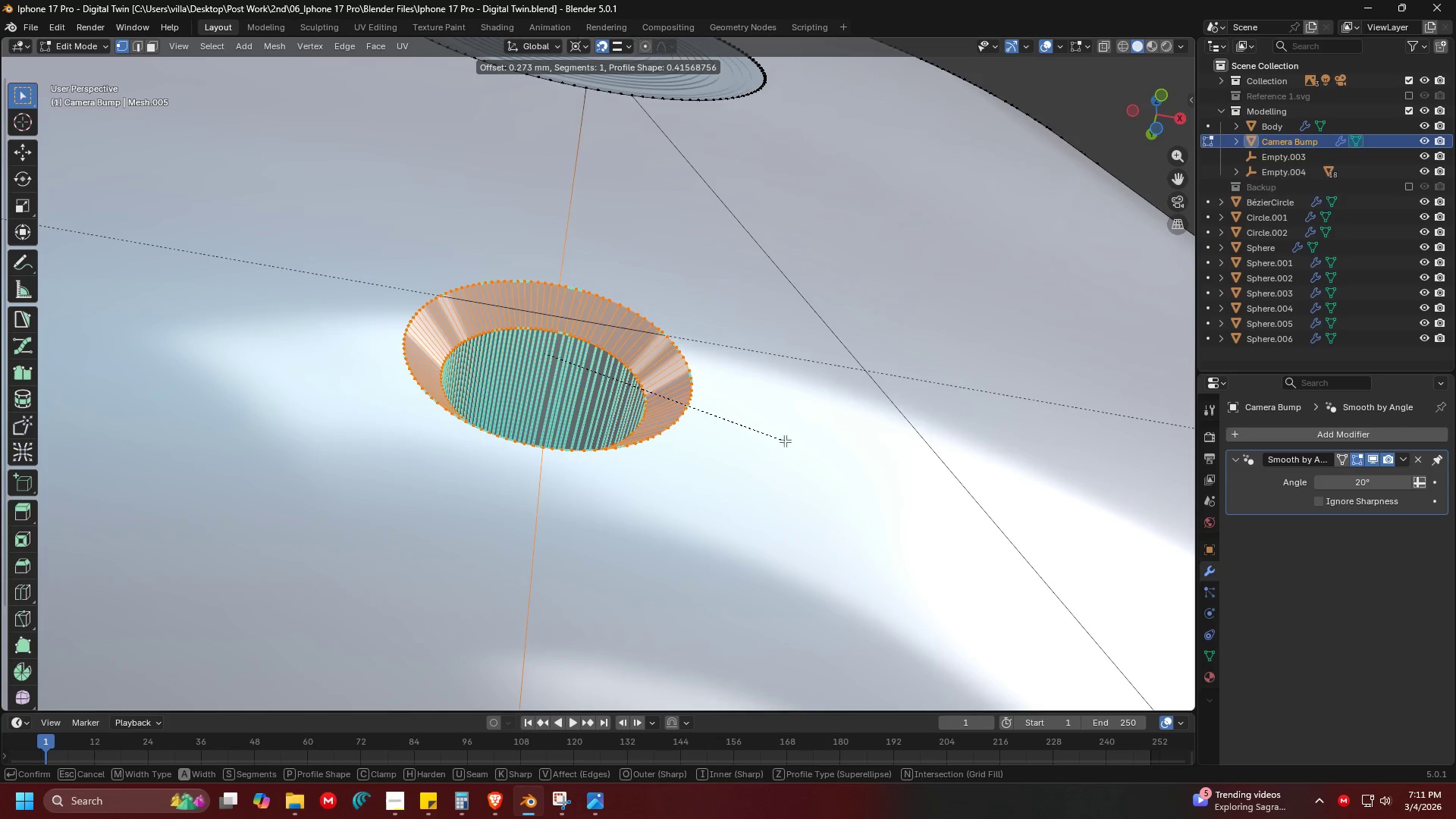 
scroll: coordinate [785, 441], scroll_direction: up, amount: 6.0
 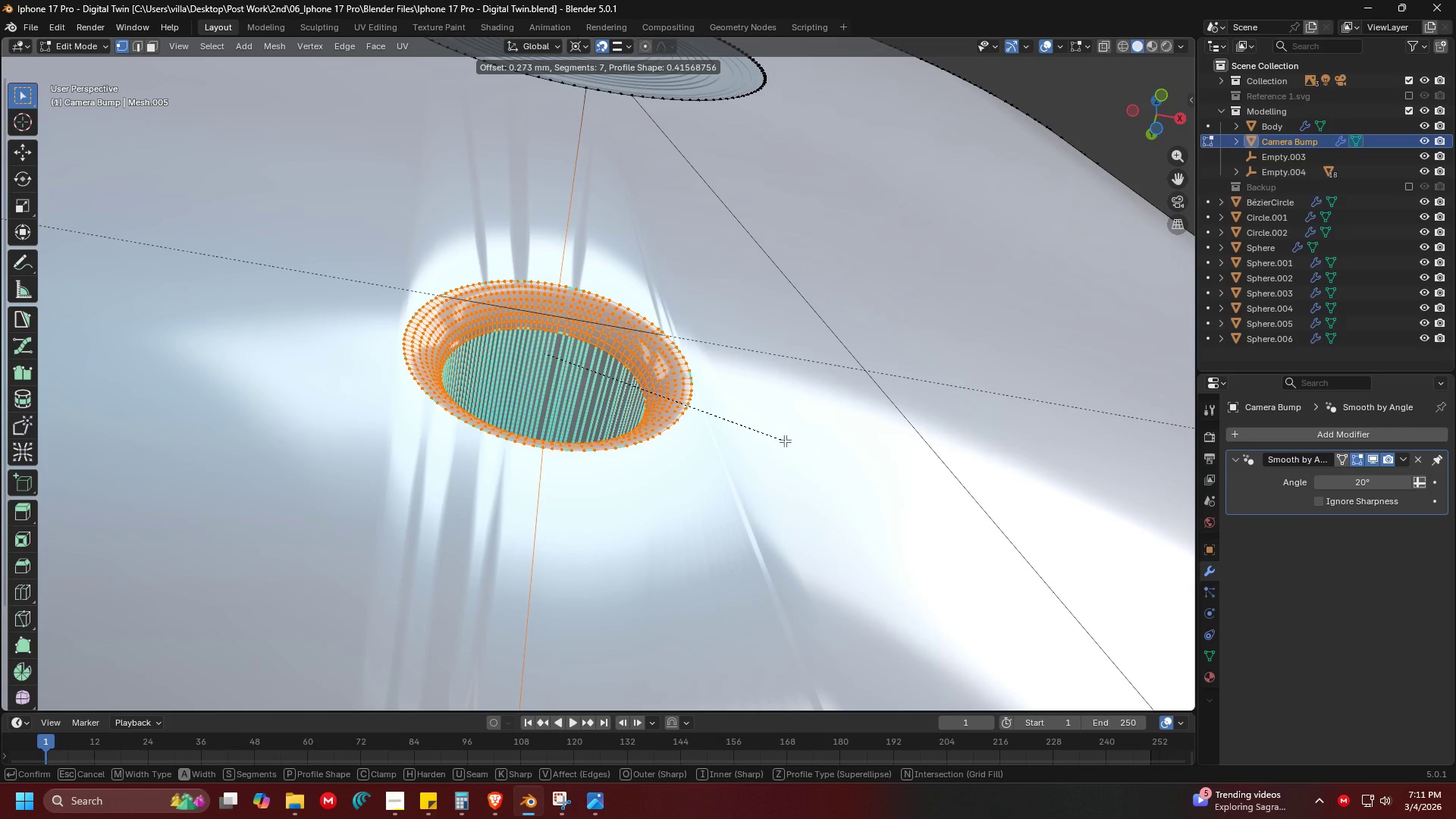 
scroll: coordinate [785, 441], scroll_direction: down, amount: 1.0
 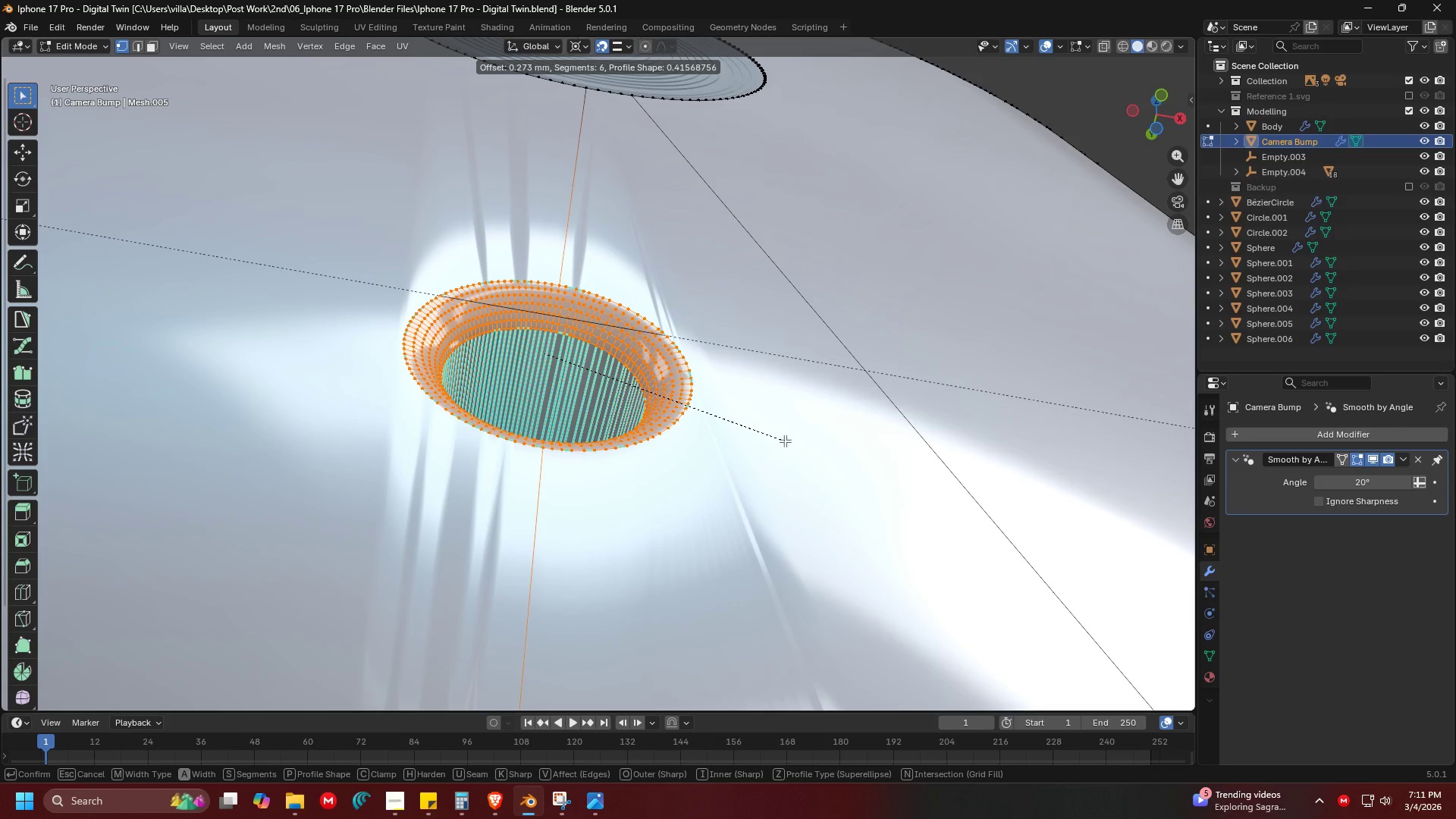 
key(P)
 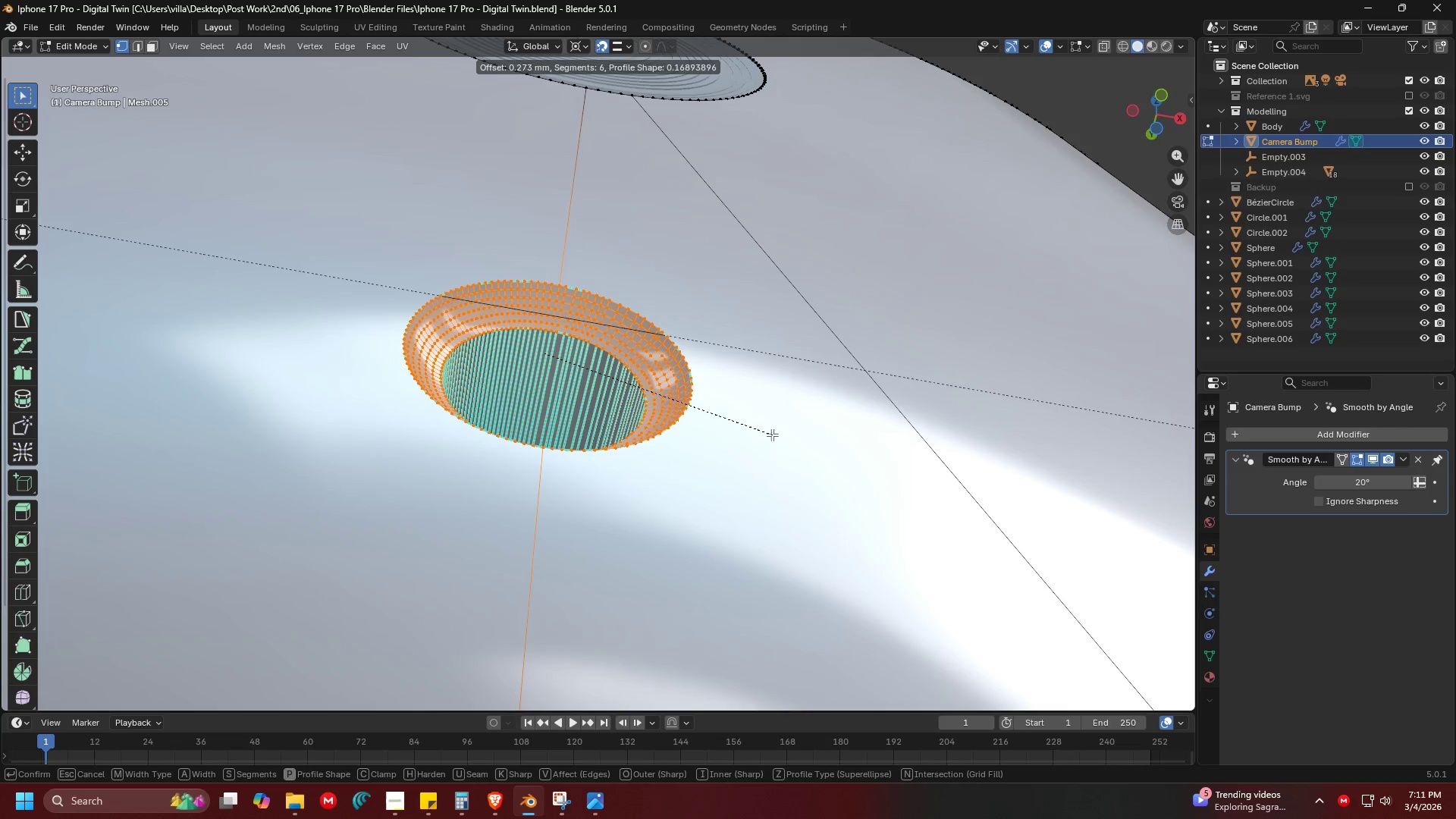 
wait(6.36)
 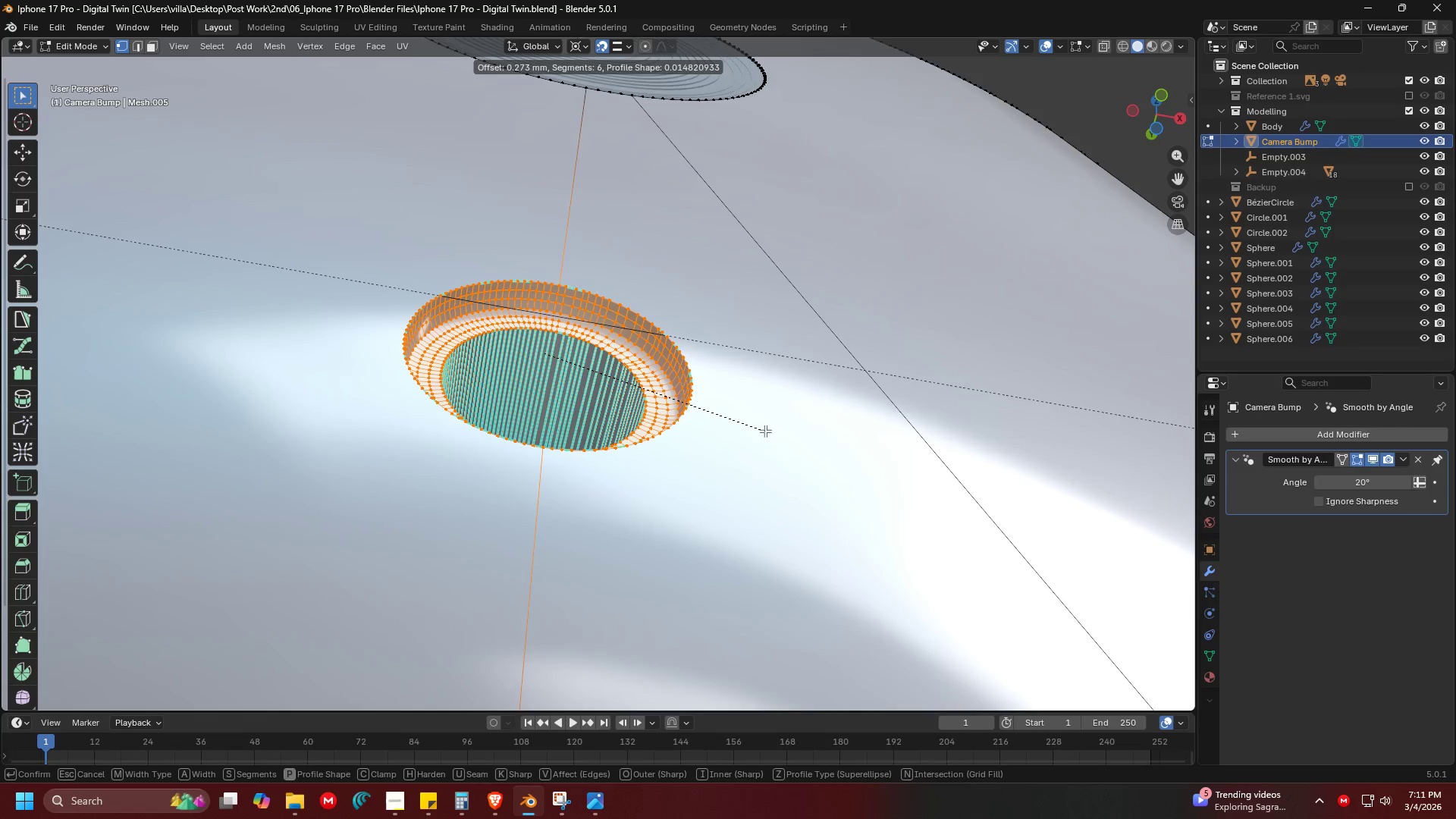 
left_click([770, 434])
 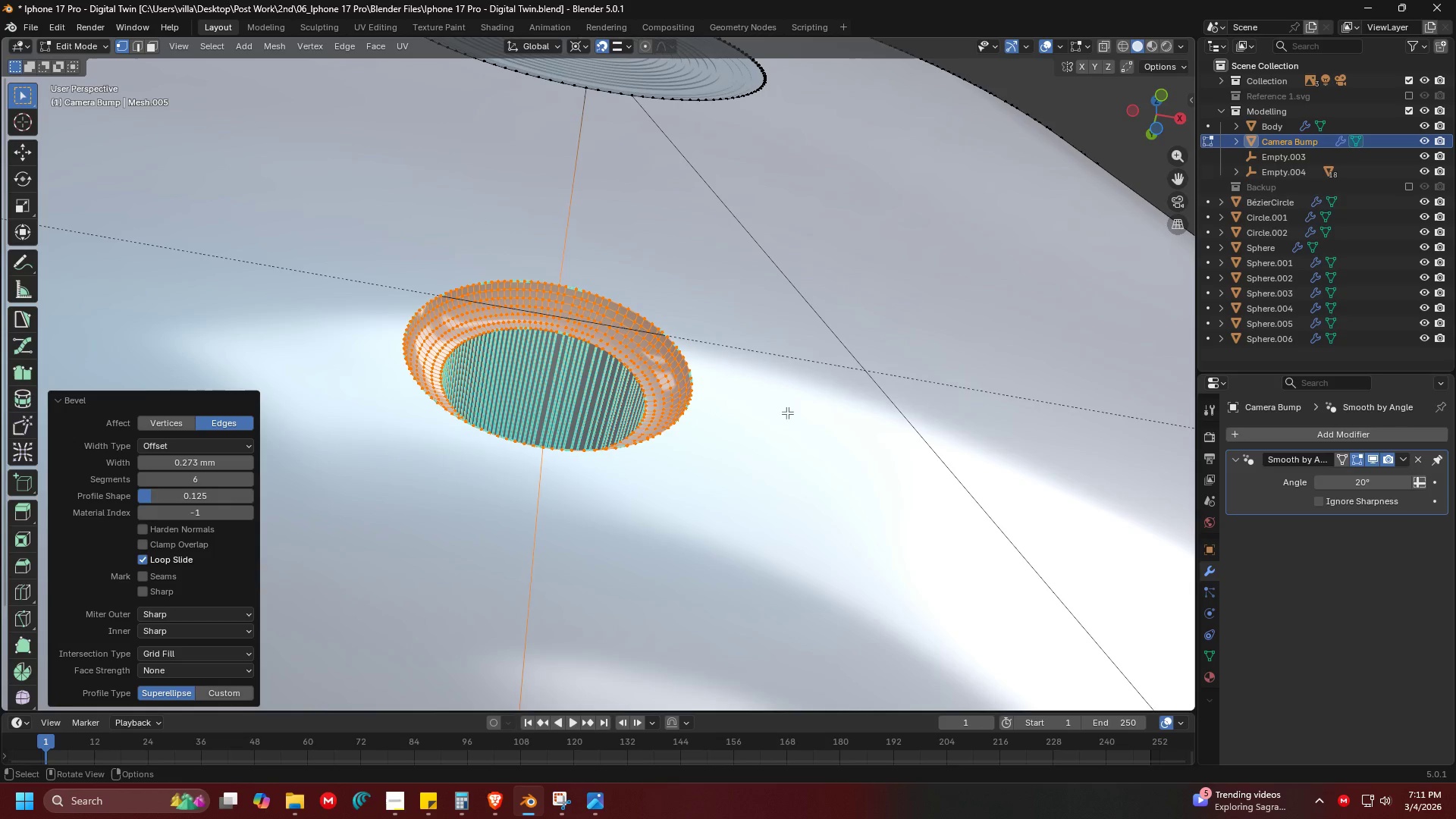 
key(Control+ControlLeft)
 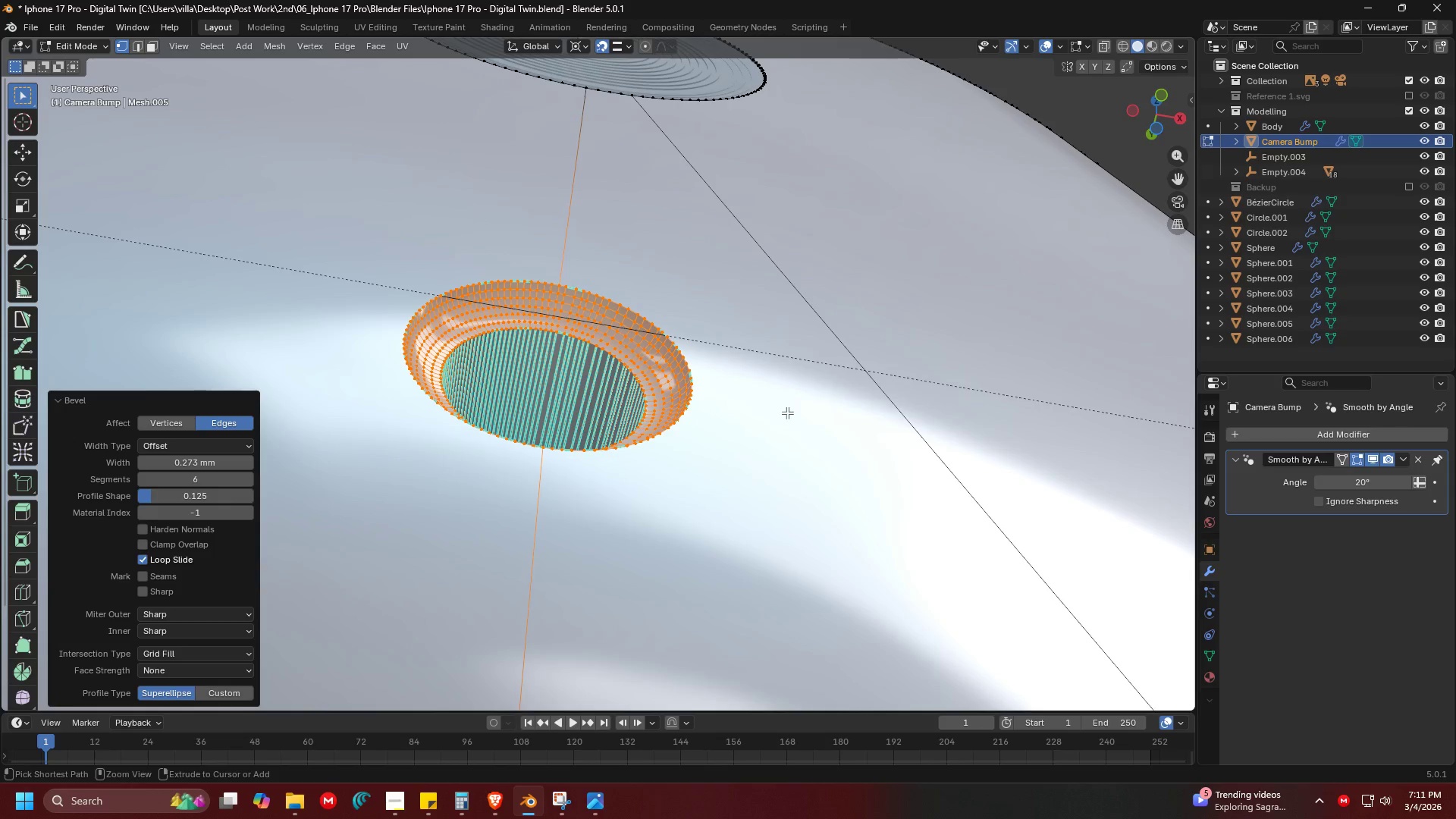 
key(Control+Z)
 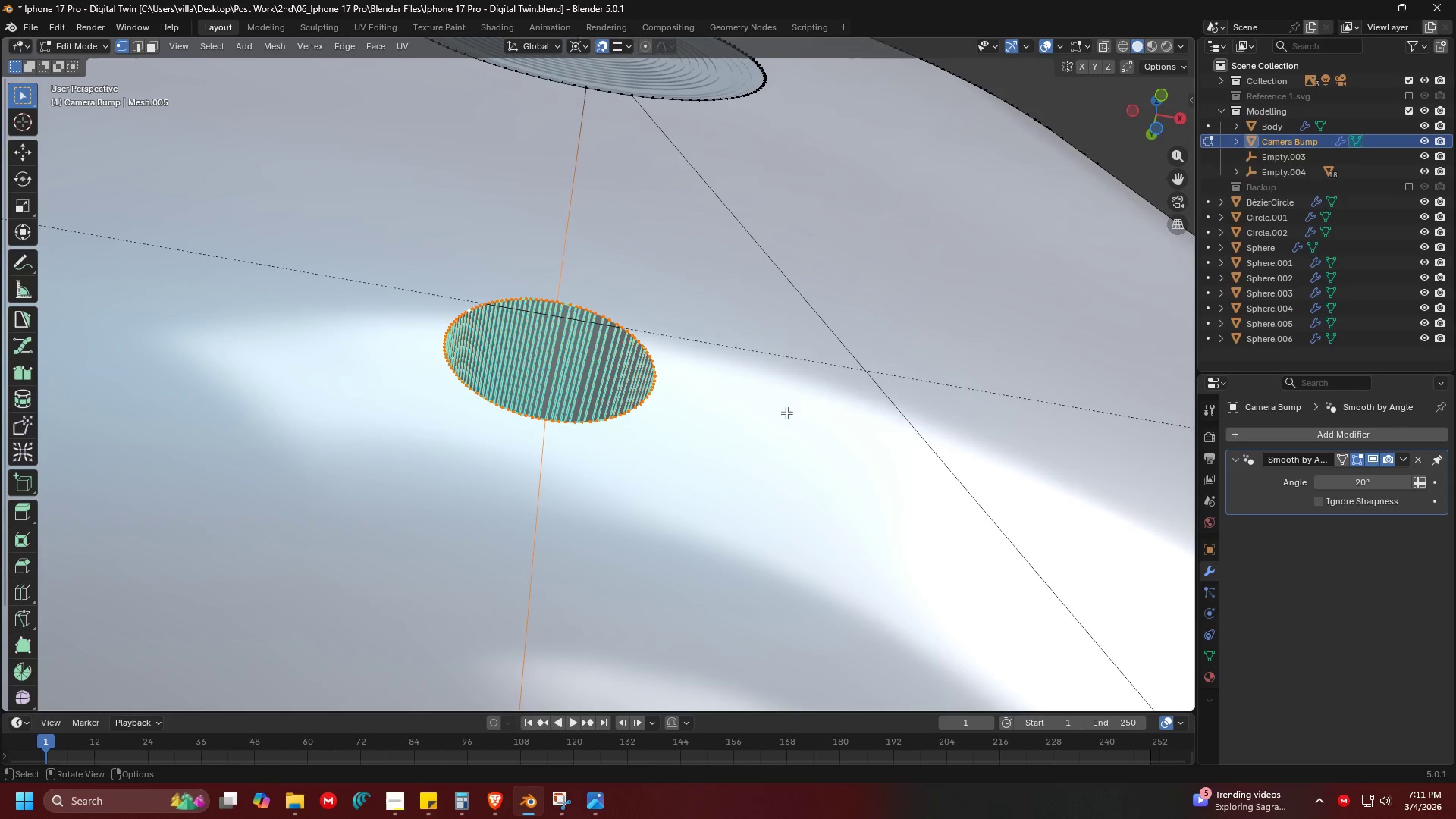 
key(Control+B)
 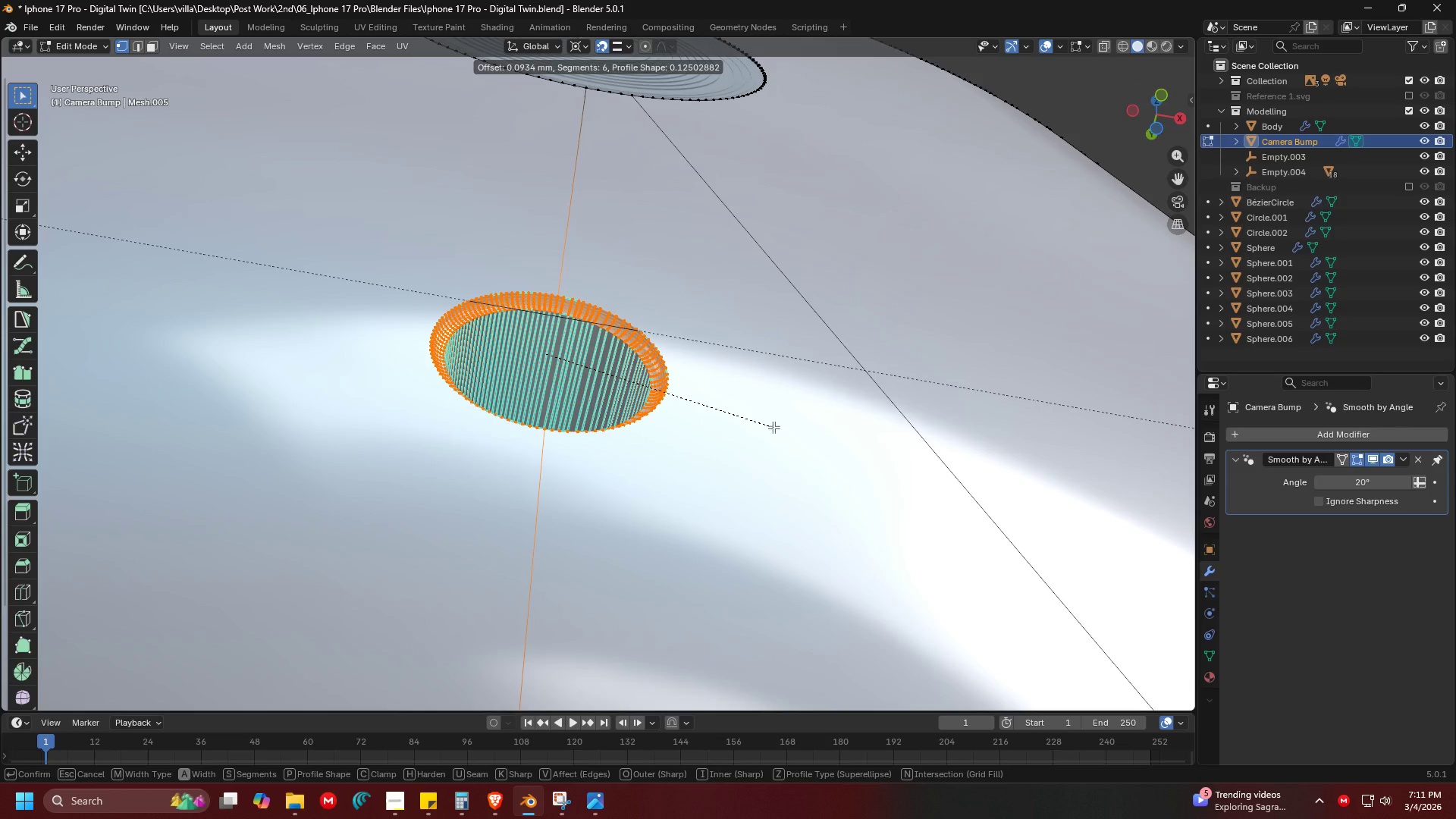 
left_click([774, 427])
 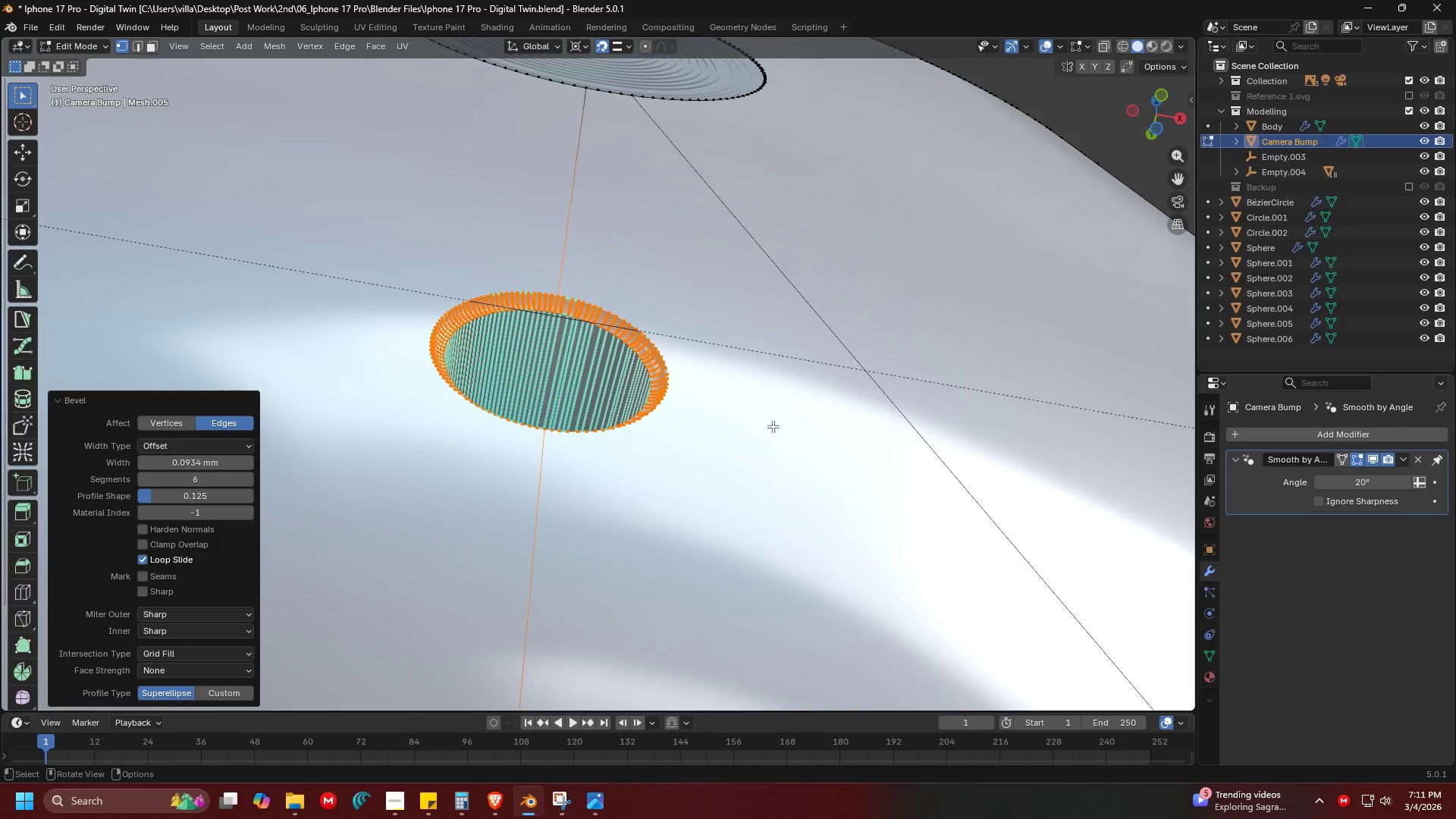 
key(Tab)
 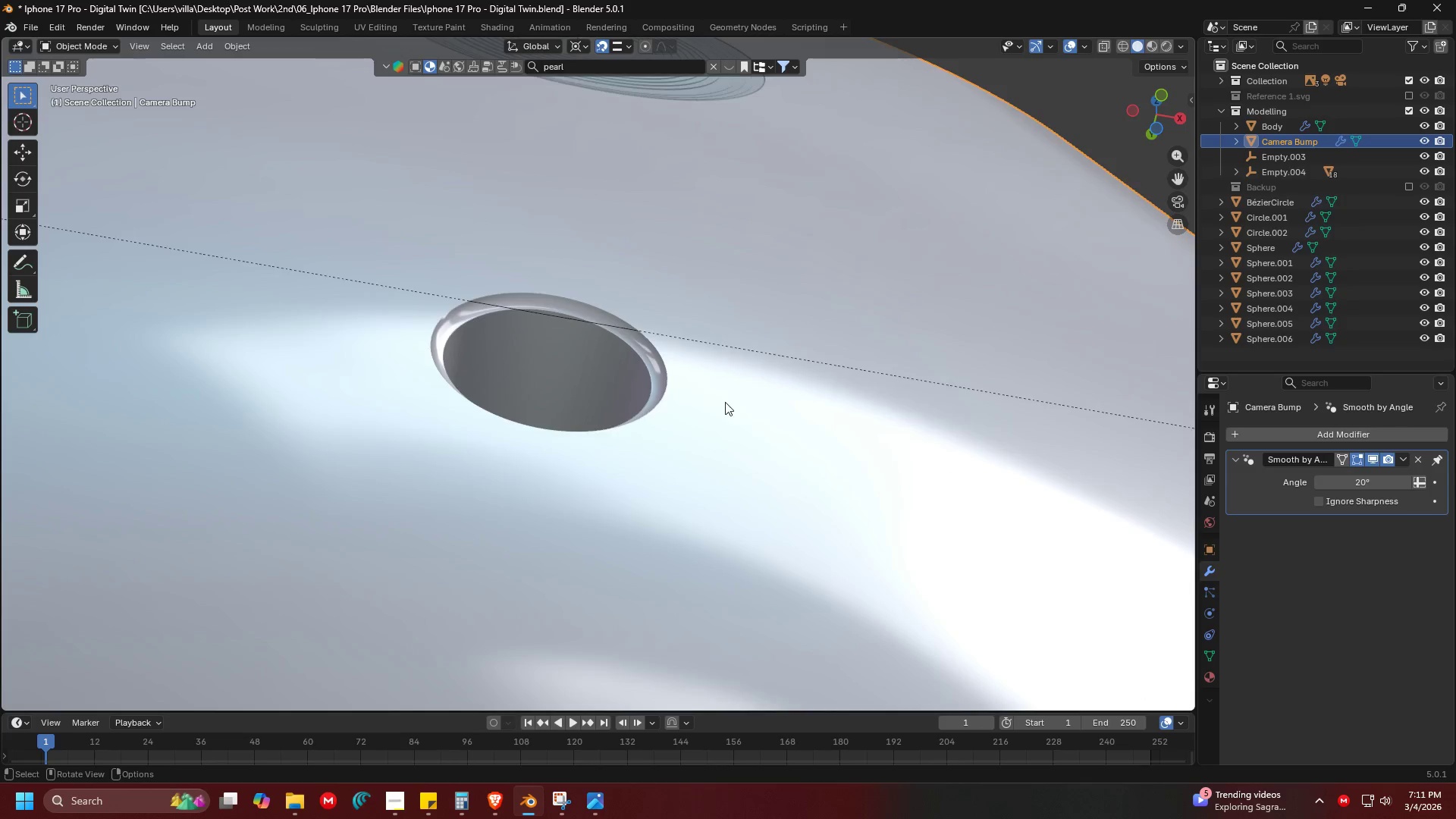 
scroll: coordinate [720, 399], scroll_direction: down, amount: 4.0
 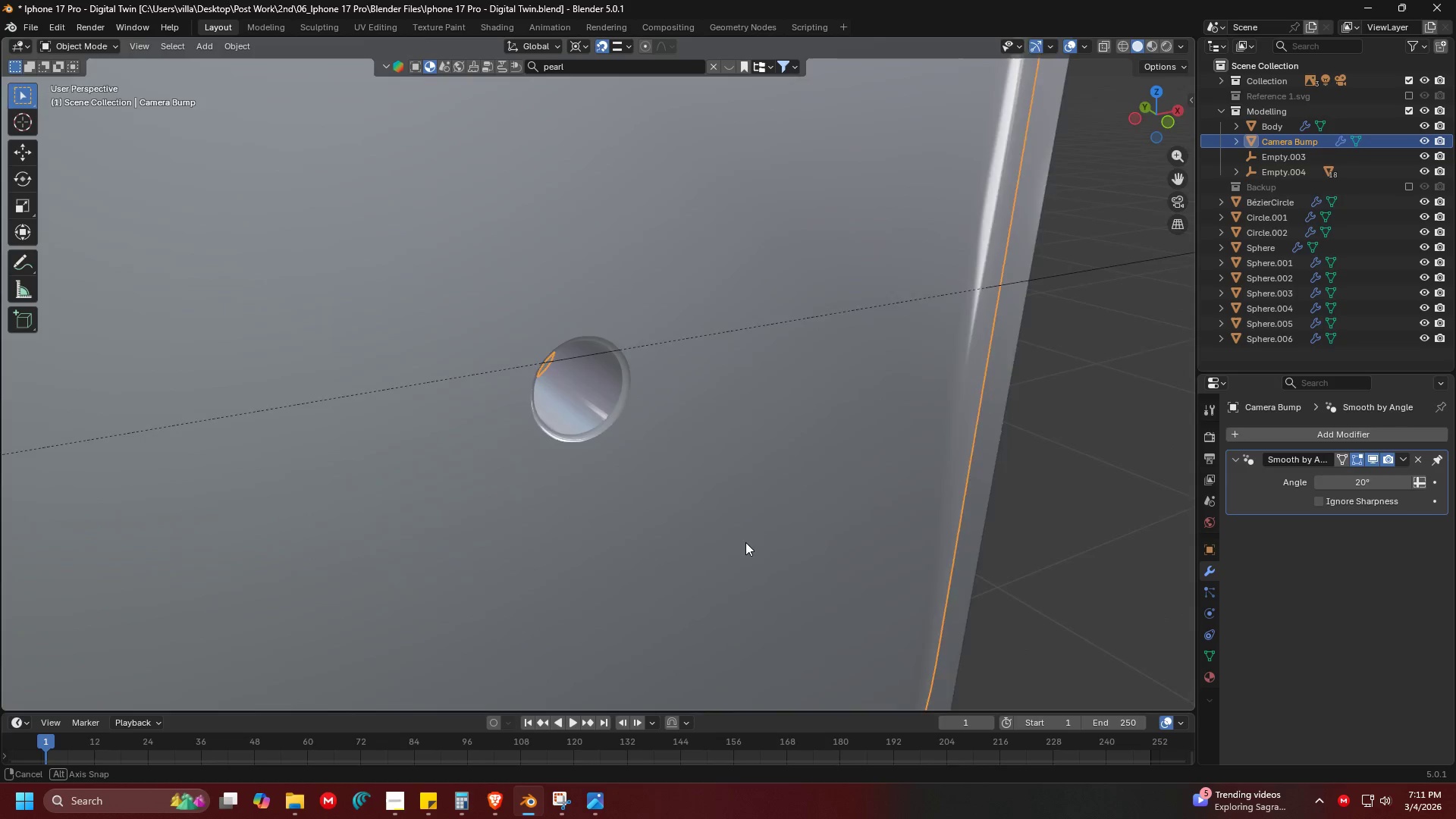 
key(Alt+Tab)
 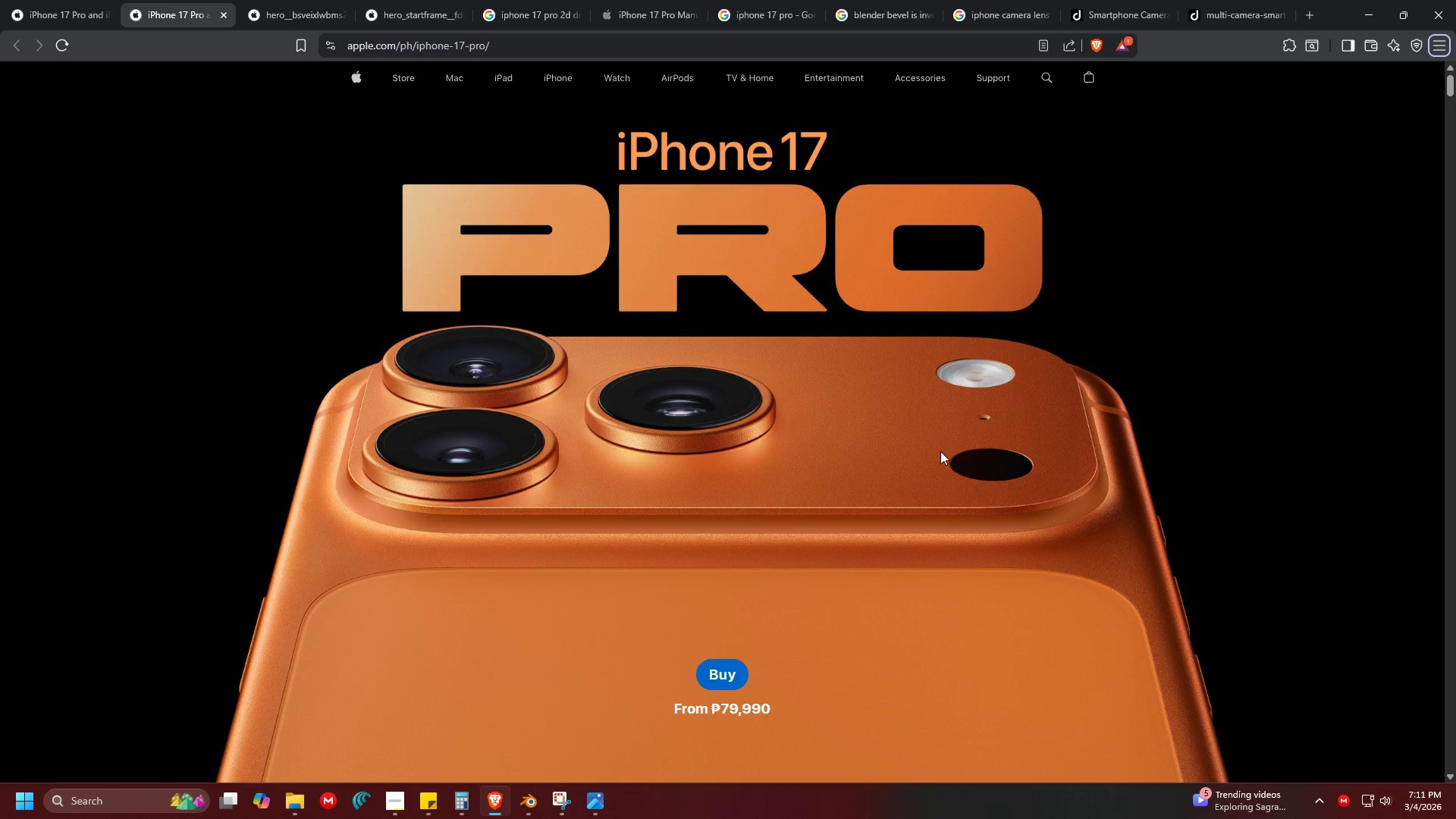 
scroll: coordinate [777, 494], scroll_direction: up, amount: 1.0
 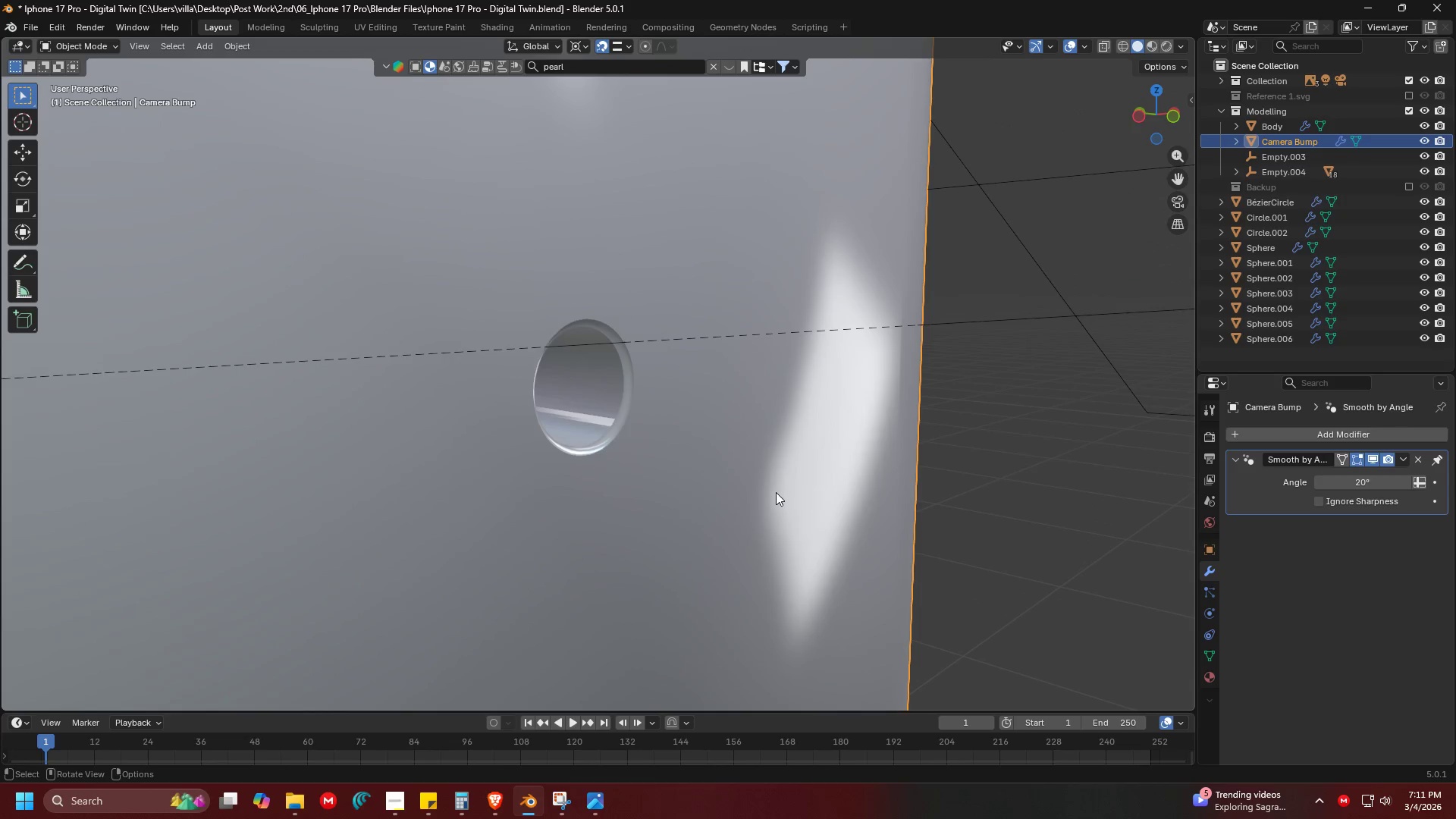 
key(Alt+AltLeft)
 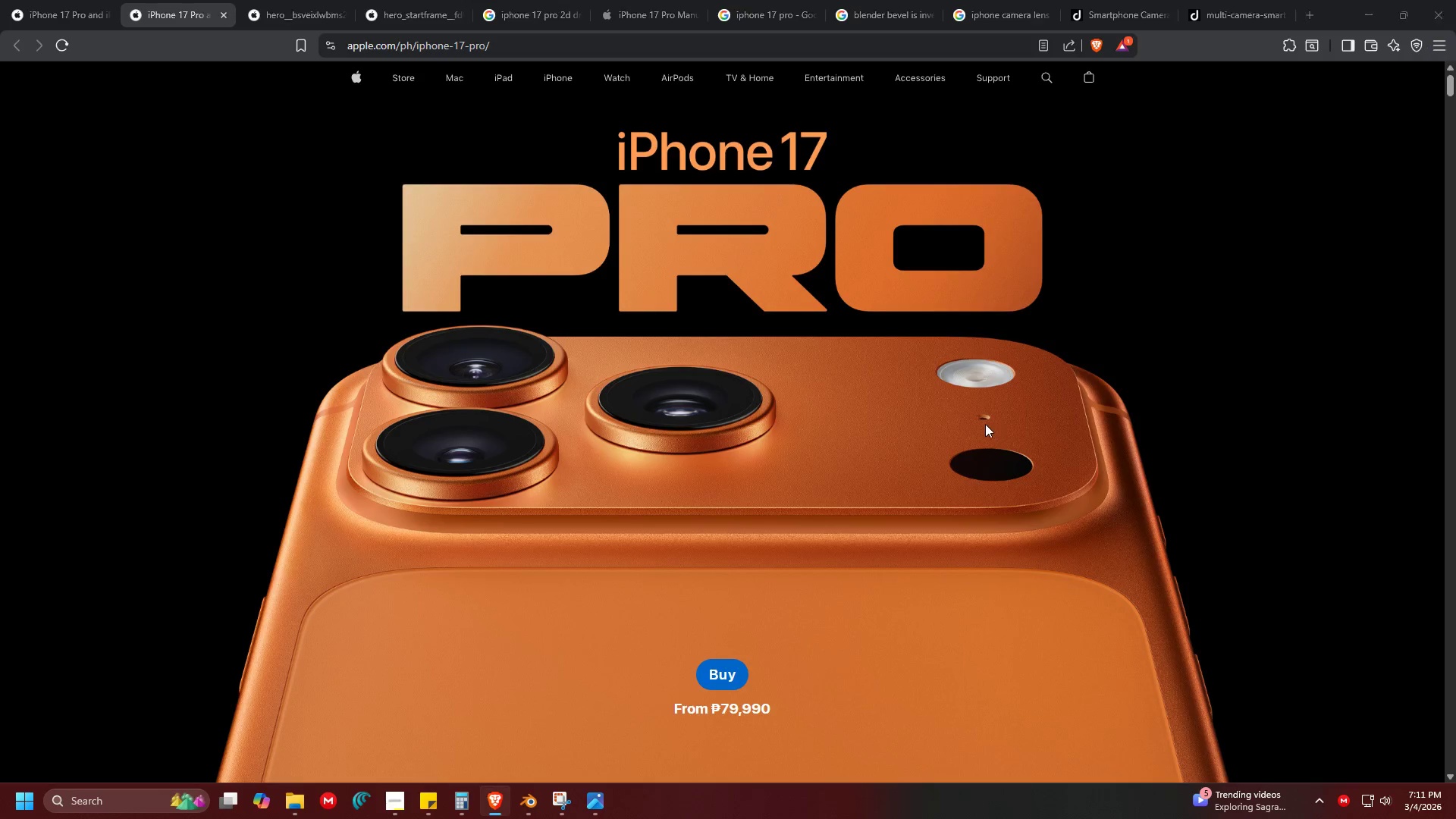 
key(Alt+Tab)
 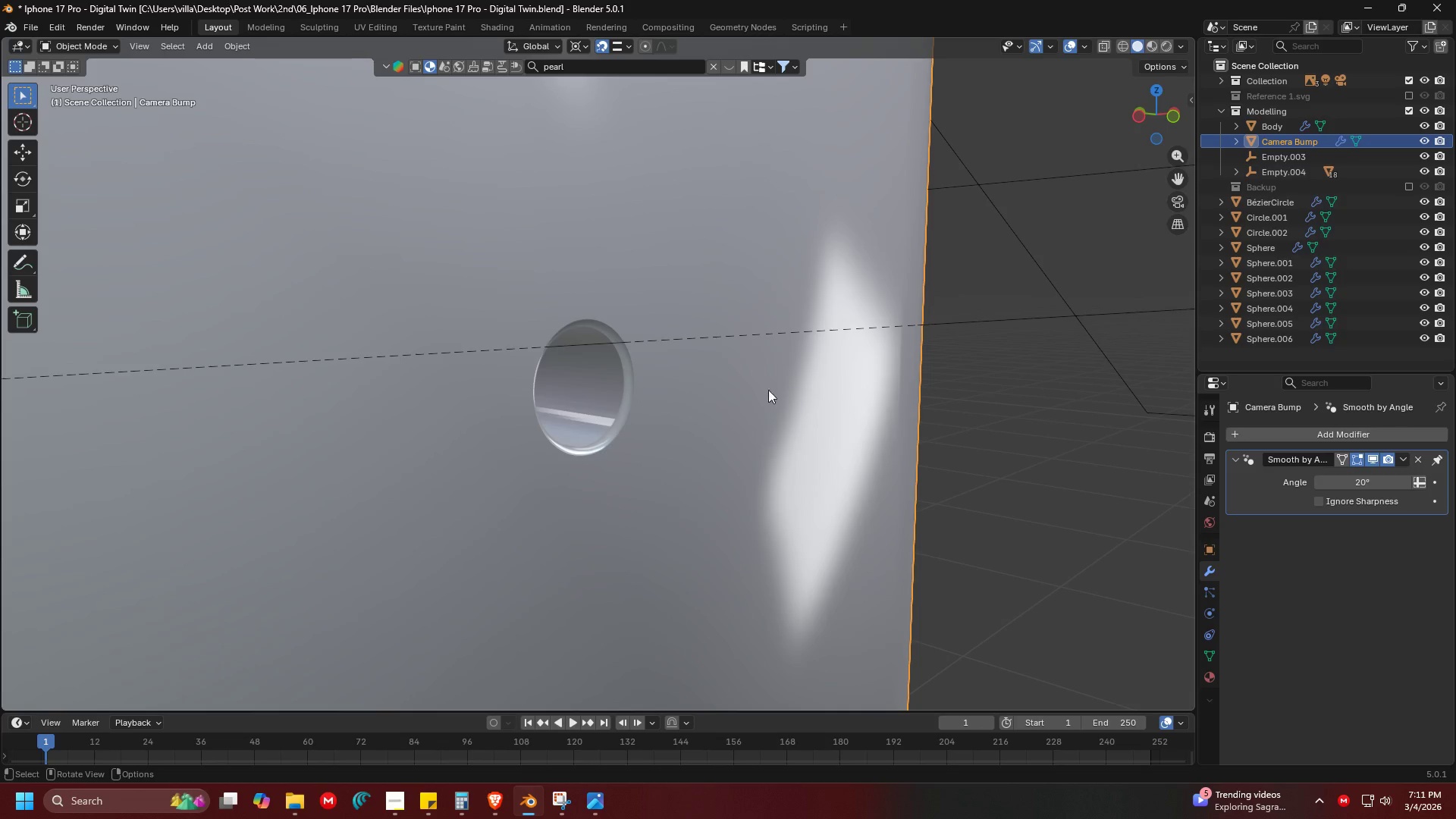 
key(Control+ControlLeft)
 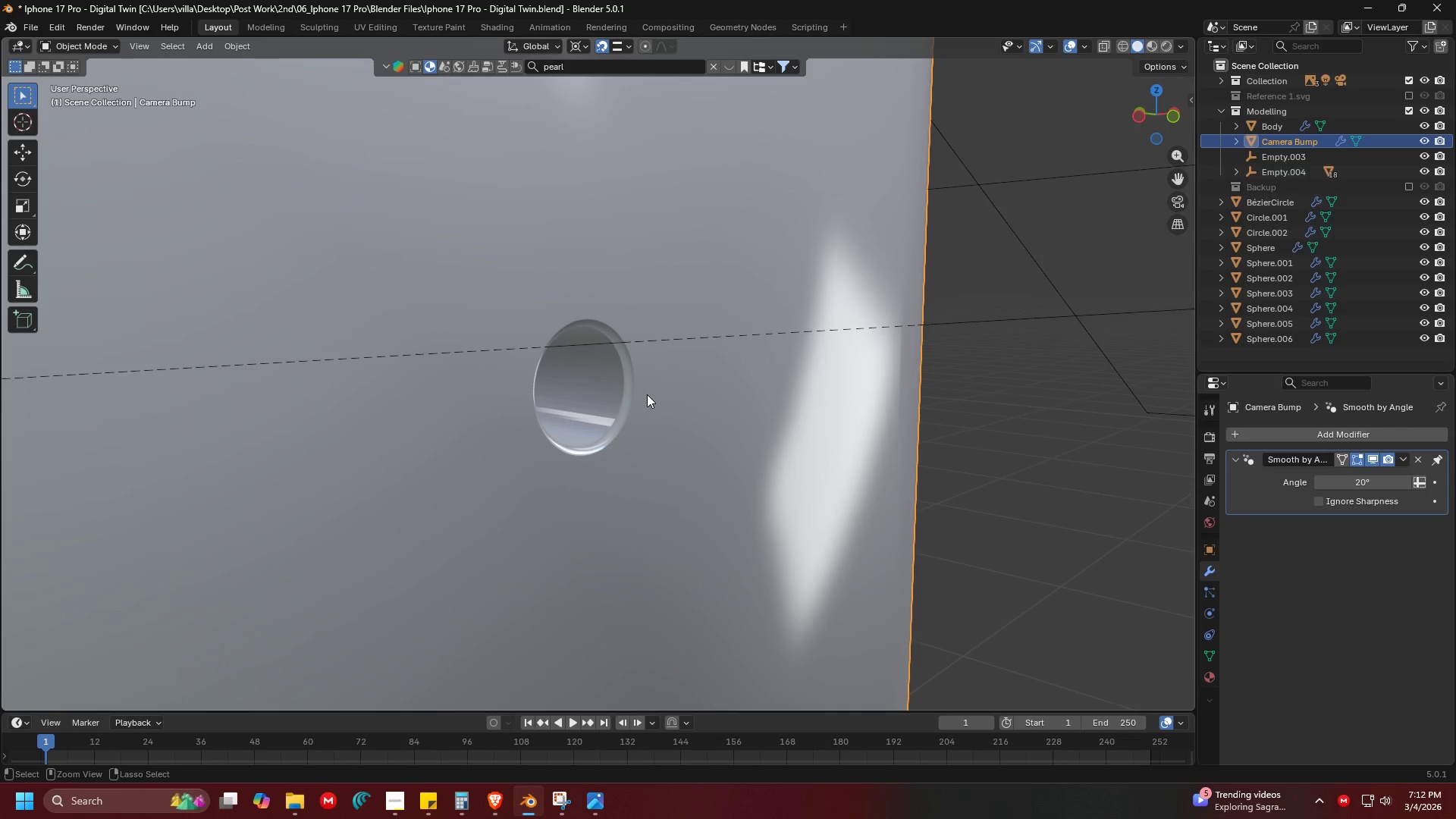 
scroll: coordinate [518, 355], scroll_direction: down, amount: 10.0
 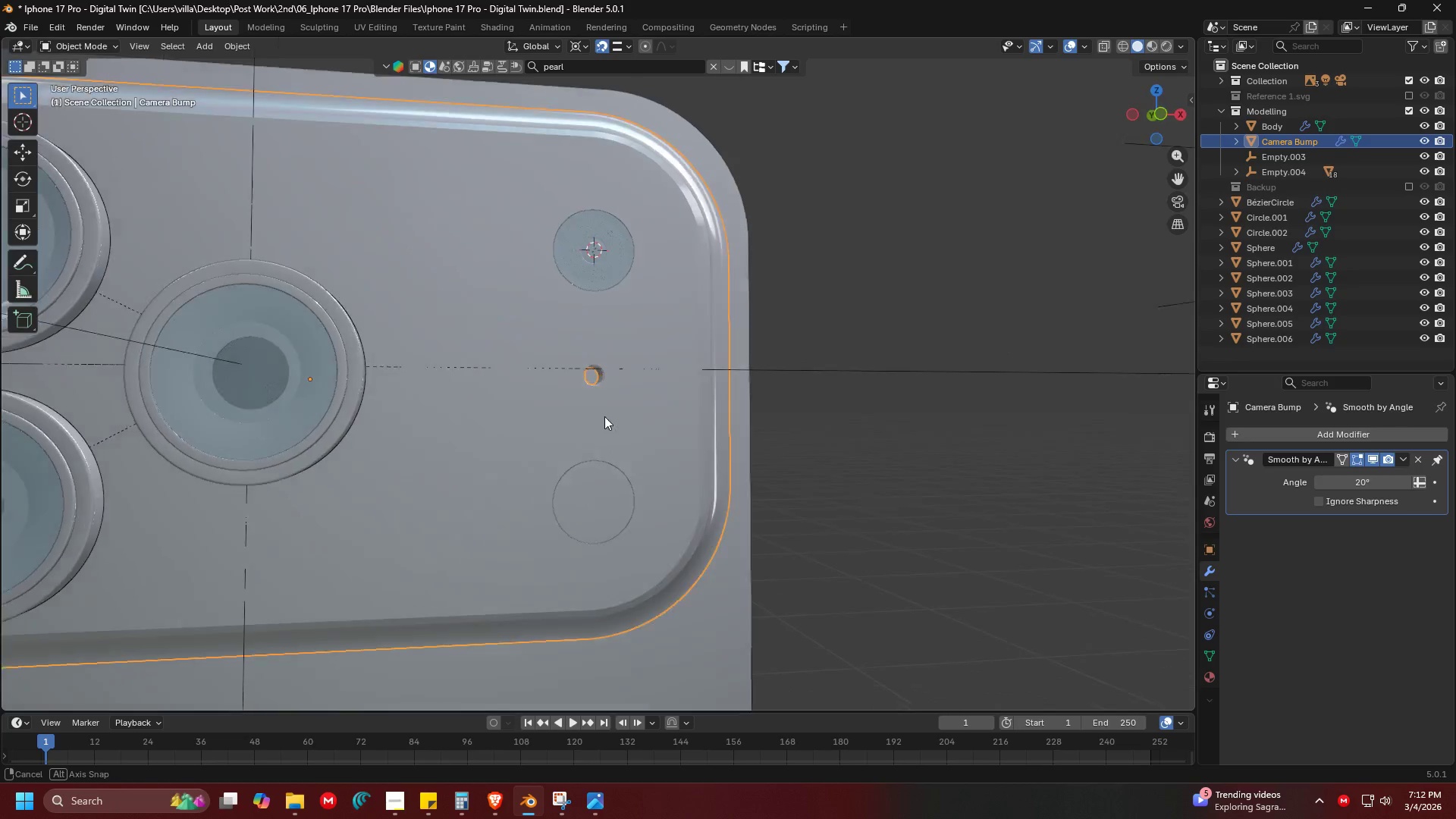 
key(Alt+AltLeft)
 